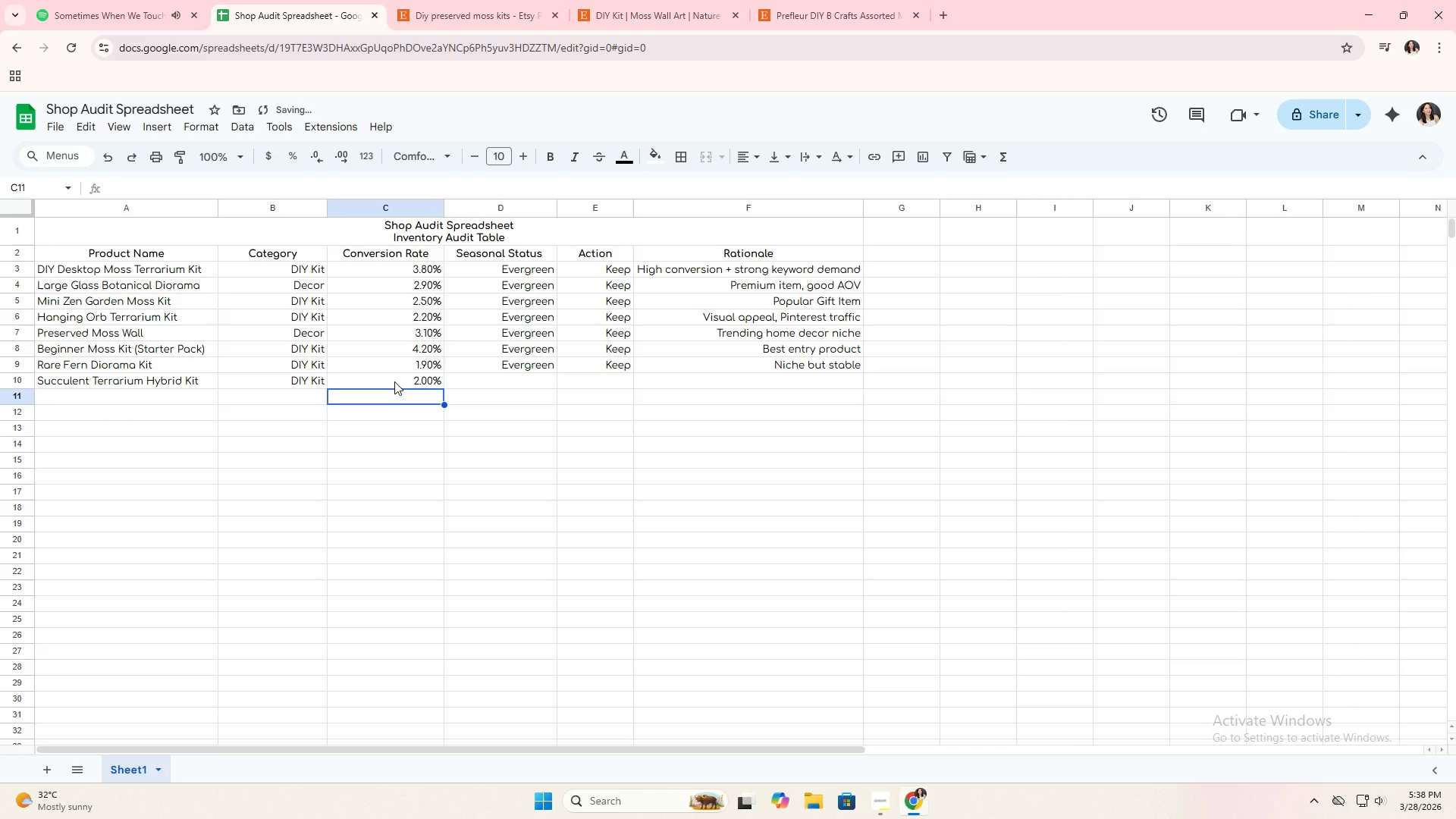 
left_click([394, 381])
 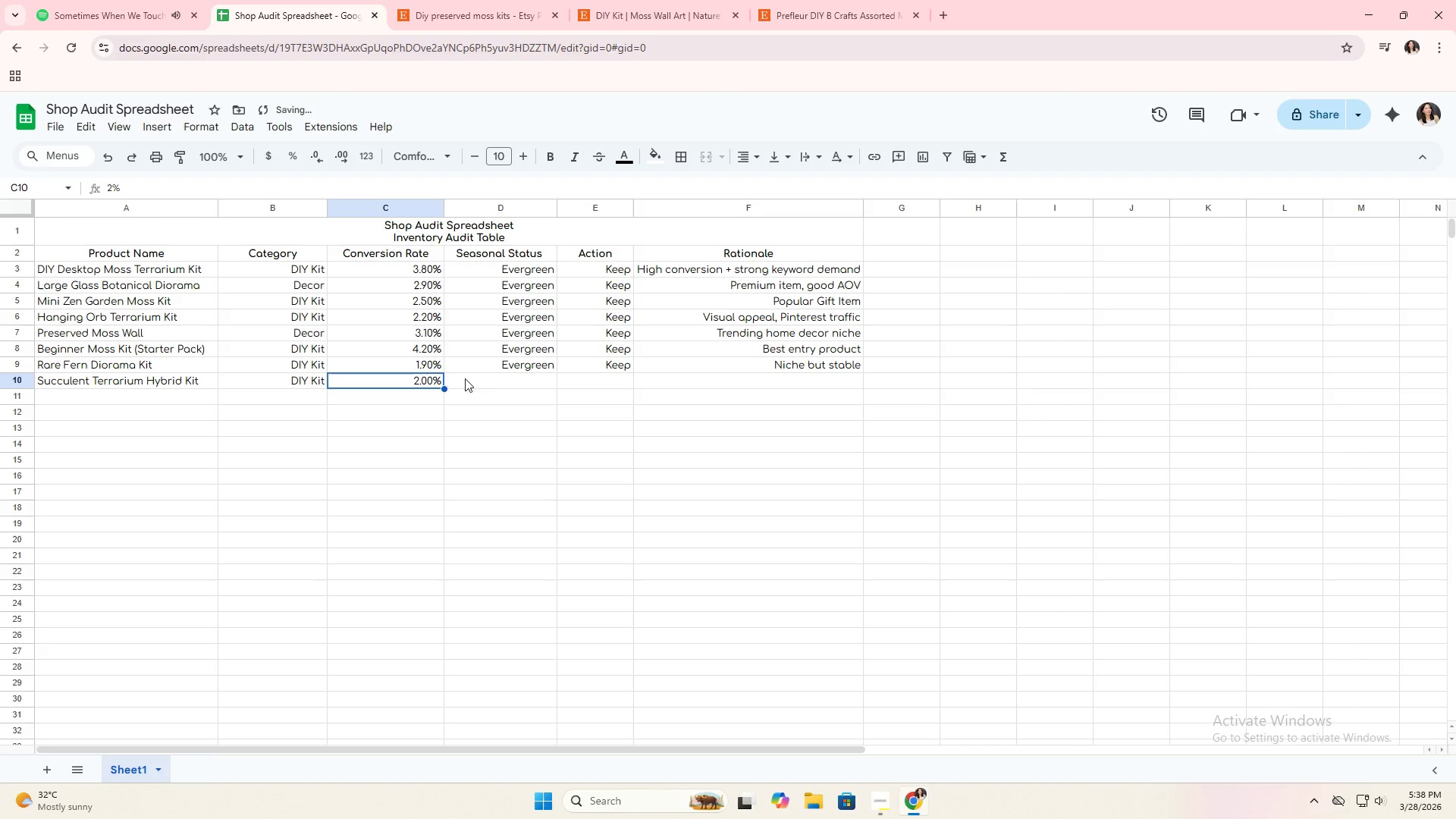 
left_click([493, 381])
 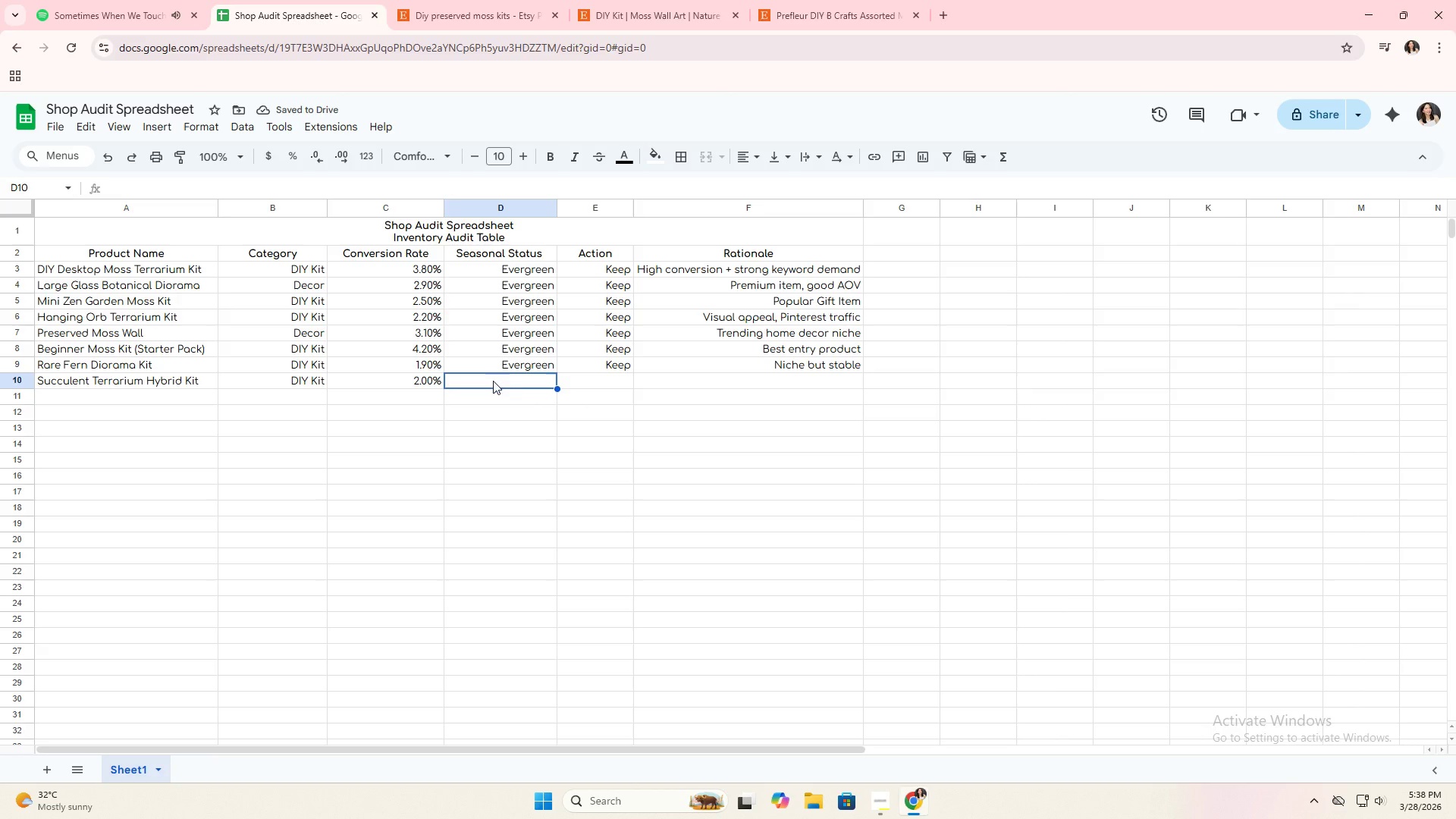 
left_click([522, 366])
 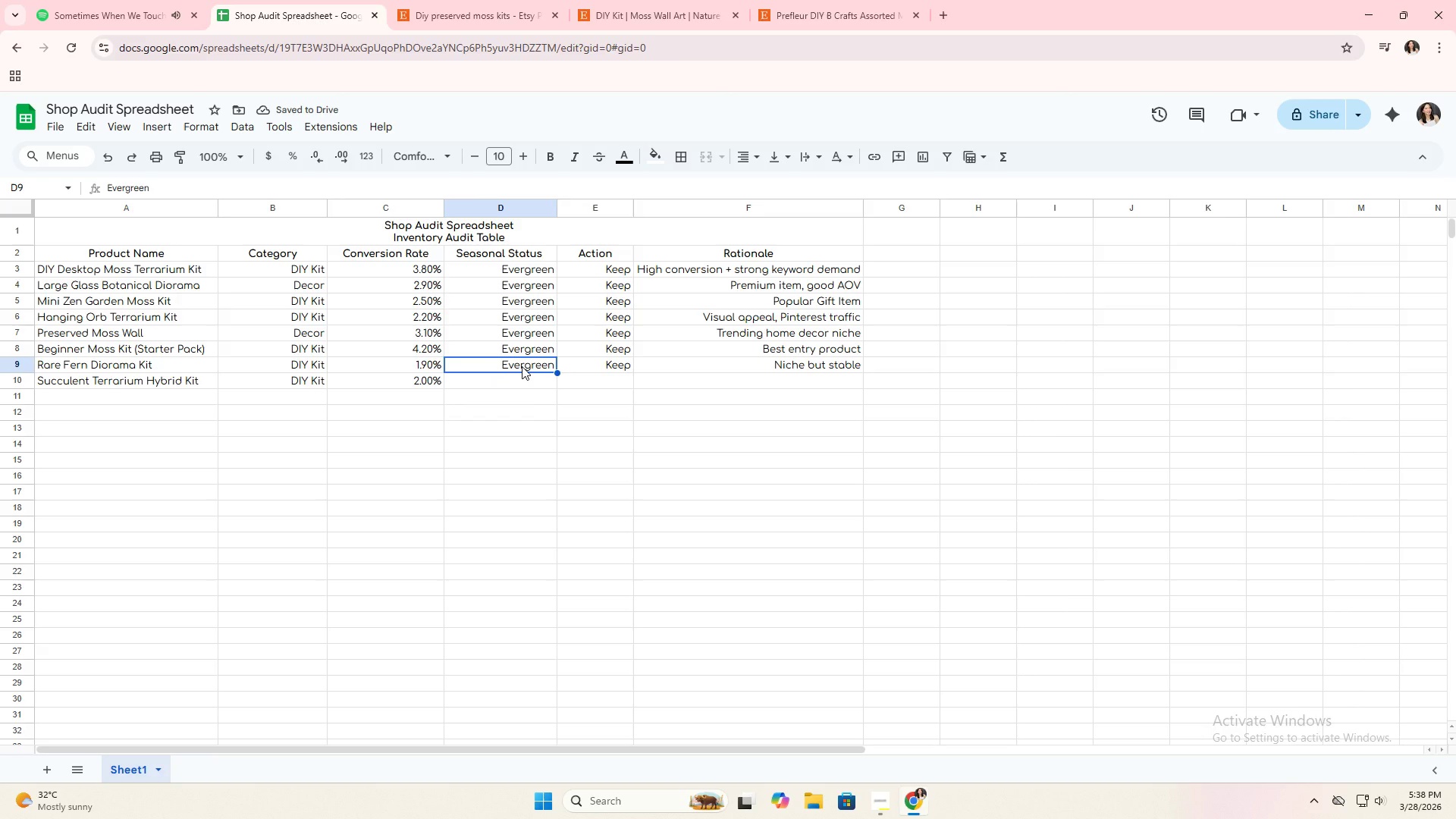 
key(Control+C)
 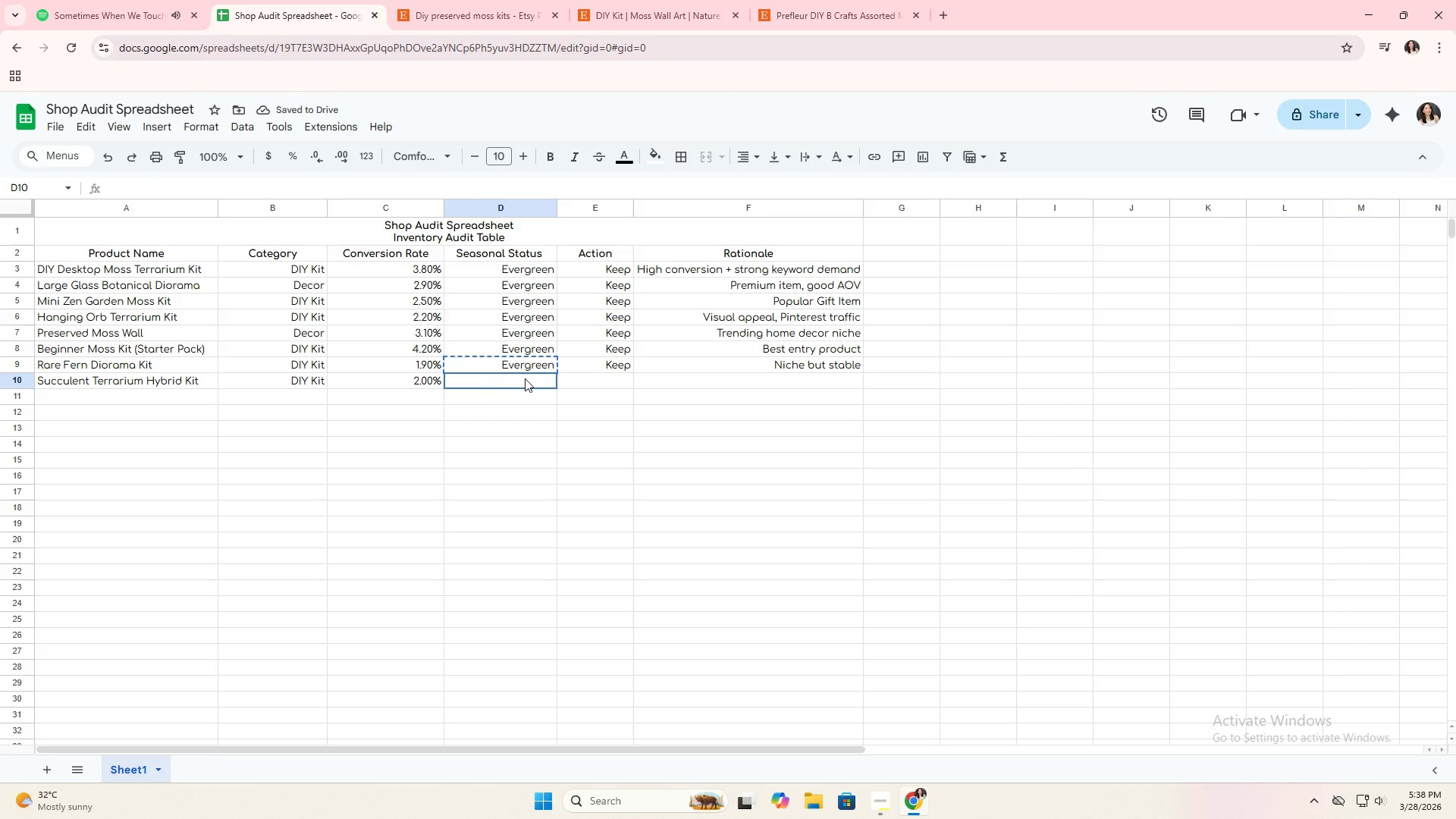 
left_click([525, 378])
 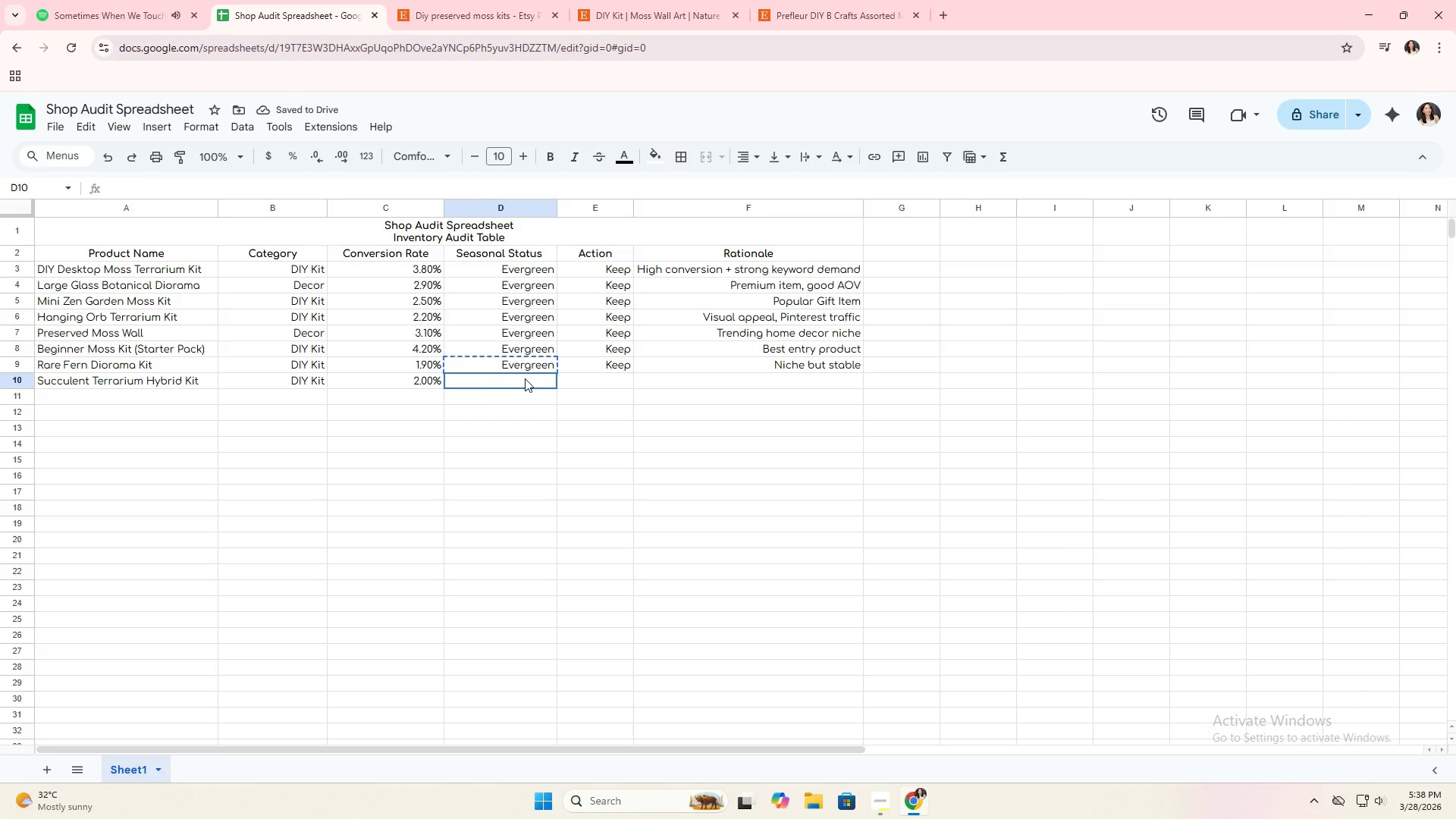 
key(Control+ControlLeft)
 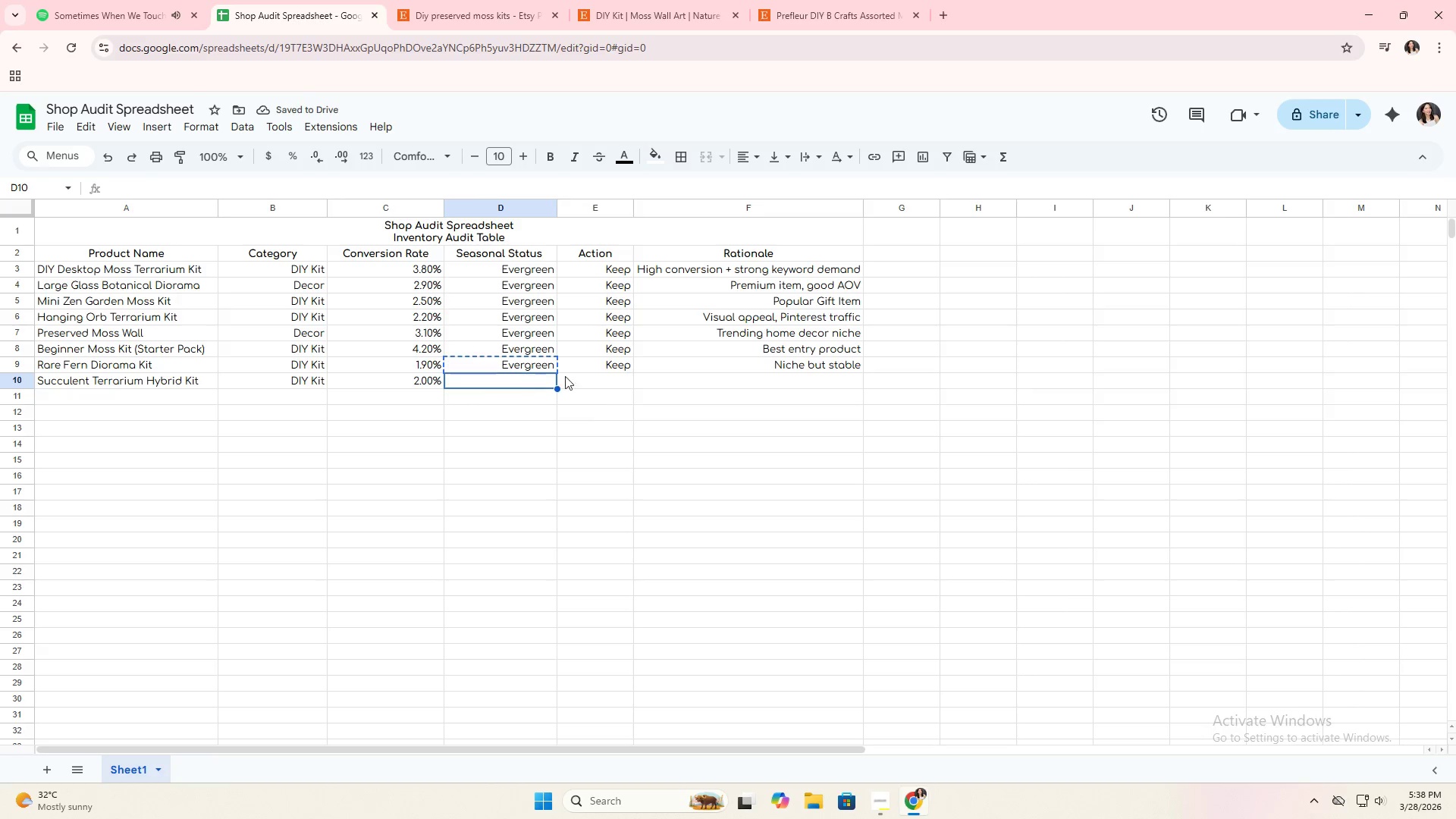 
key(Control+V)
 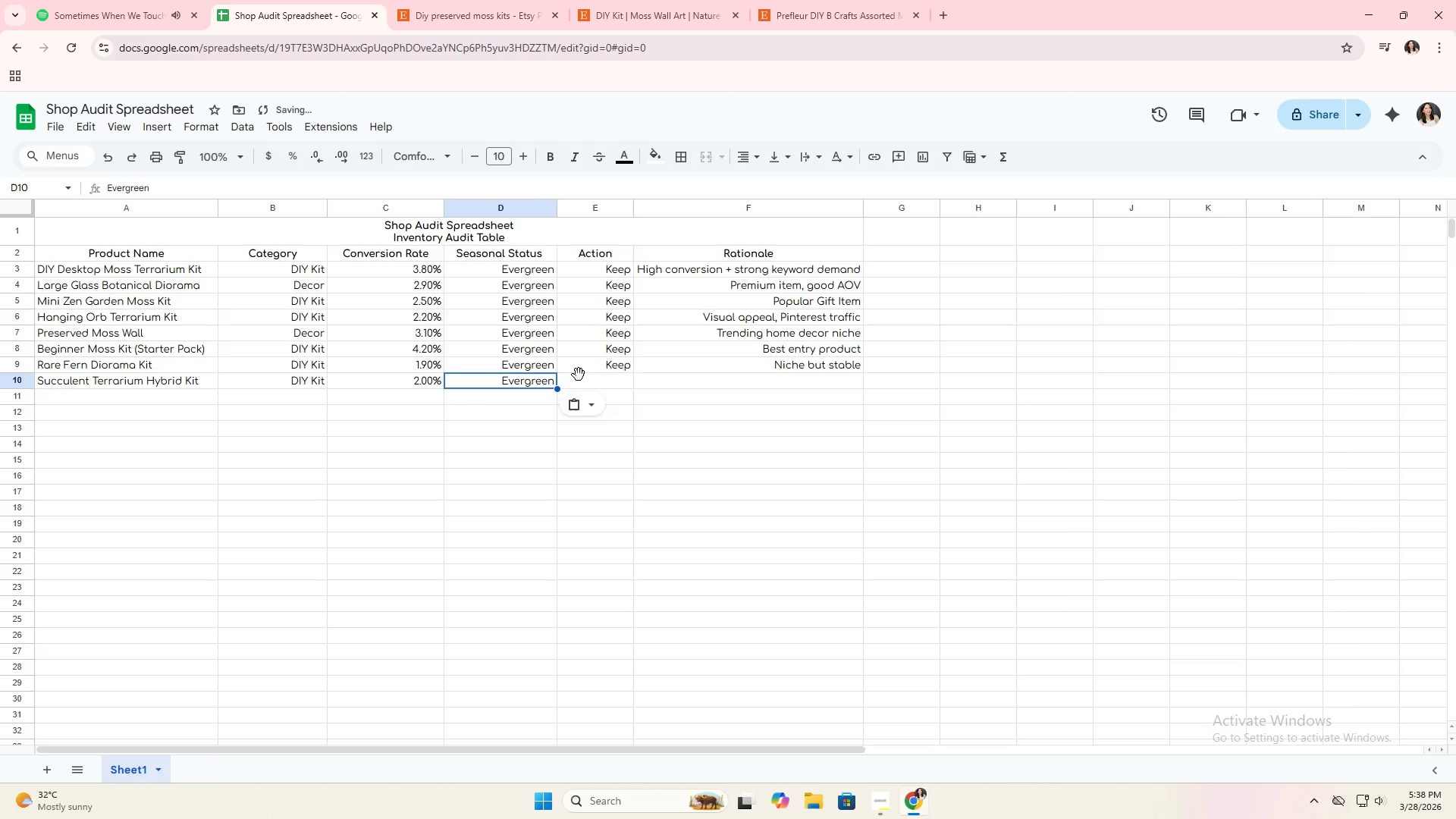 
double_click([579, 375])
 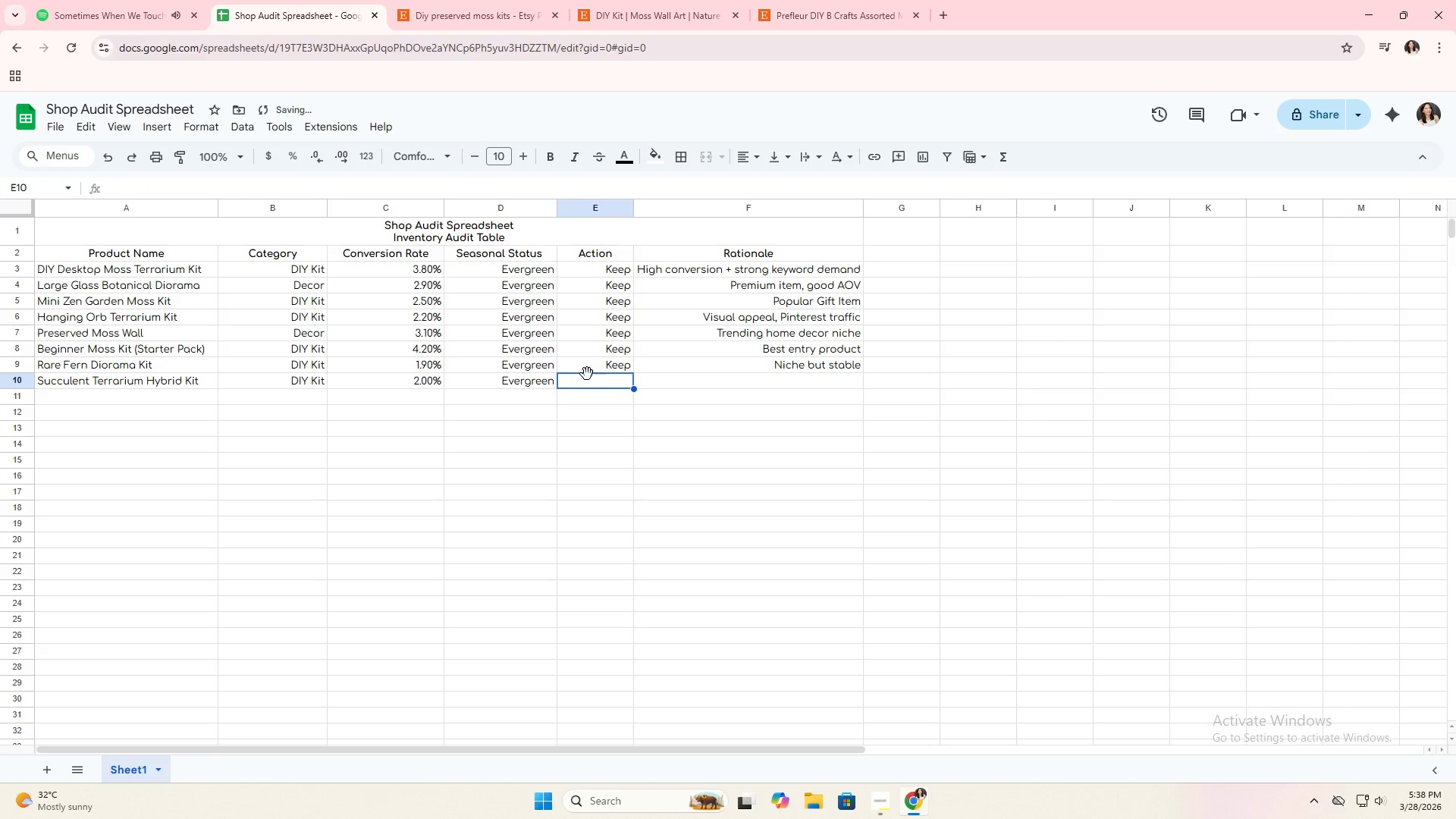 
left_click([587, 374])
 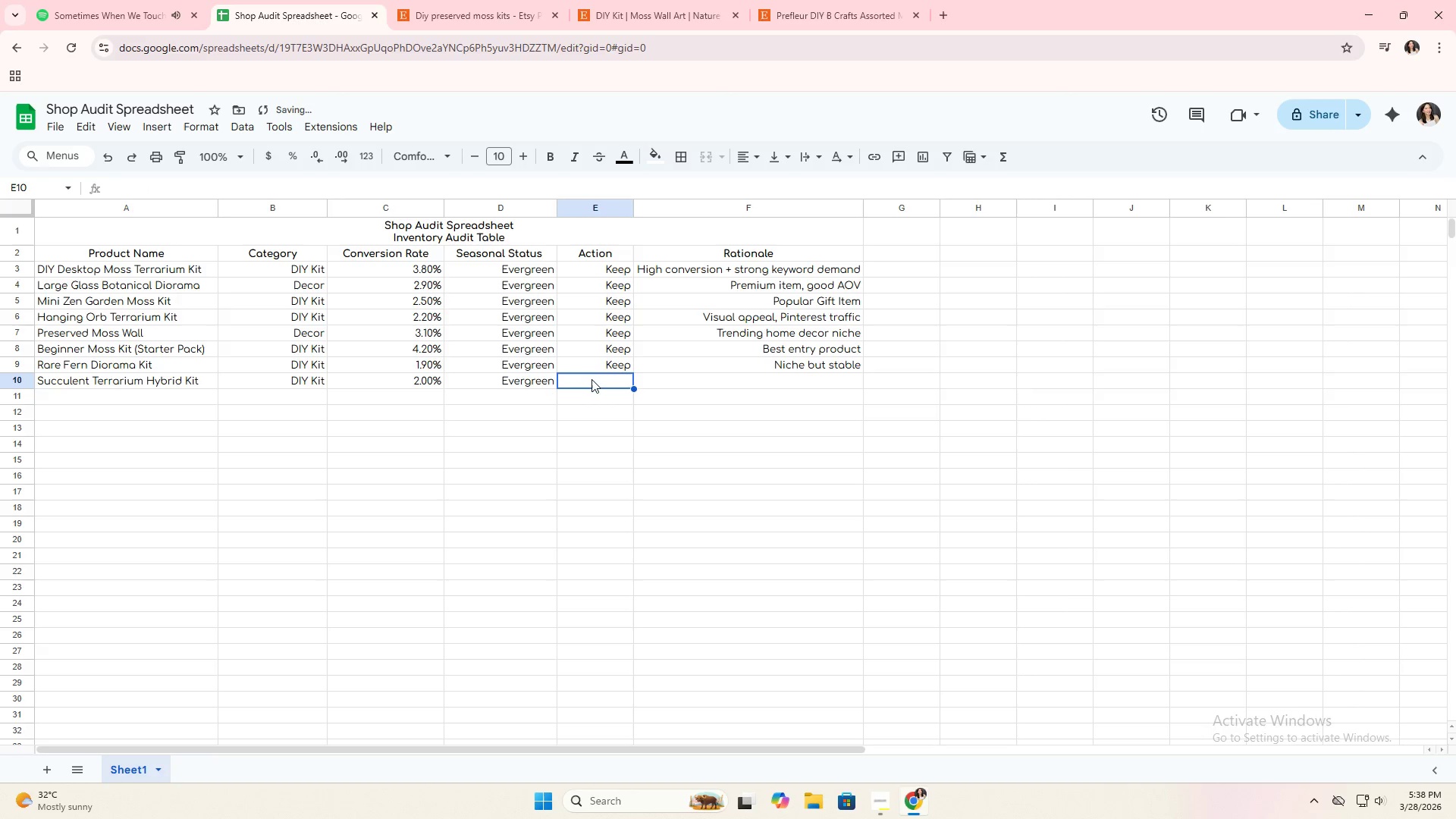 
hold_key(key=ControlLeft, duration=0.34)
 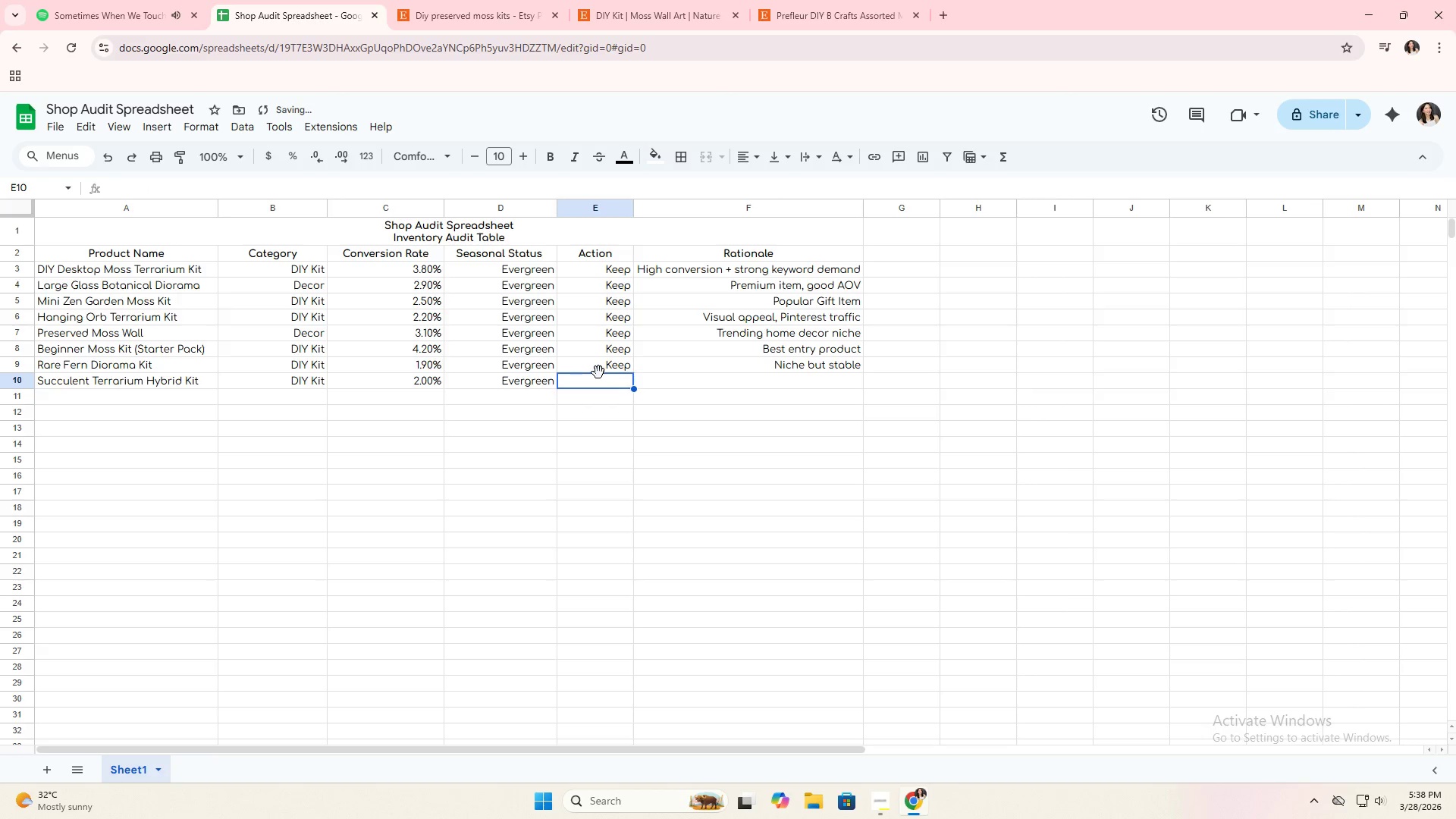 
double_click([599, 370])
 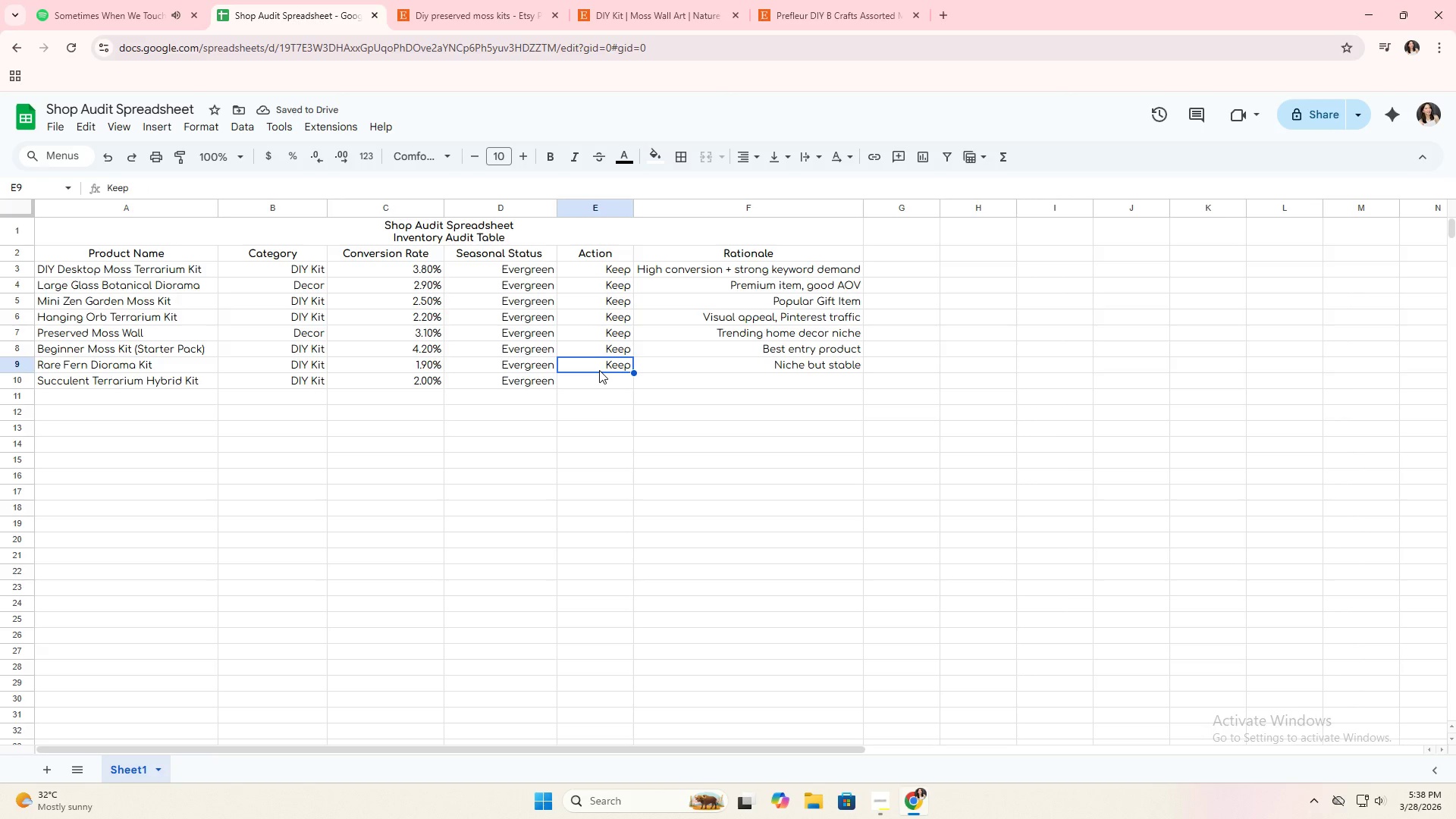 
key(Control+ControlLeft)
 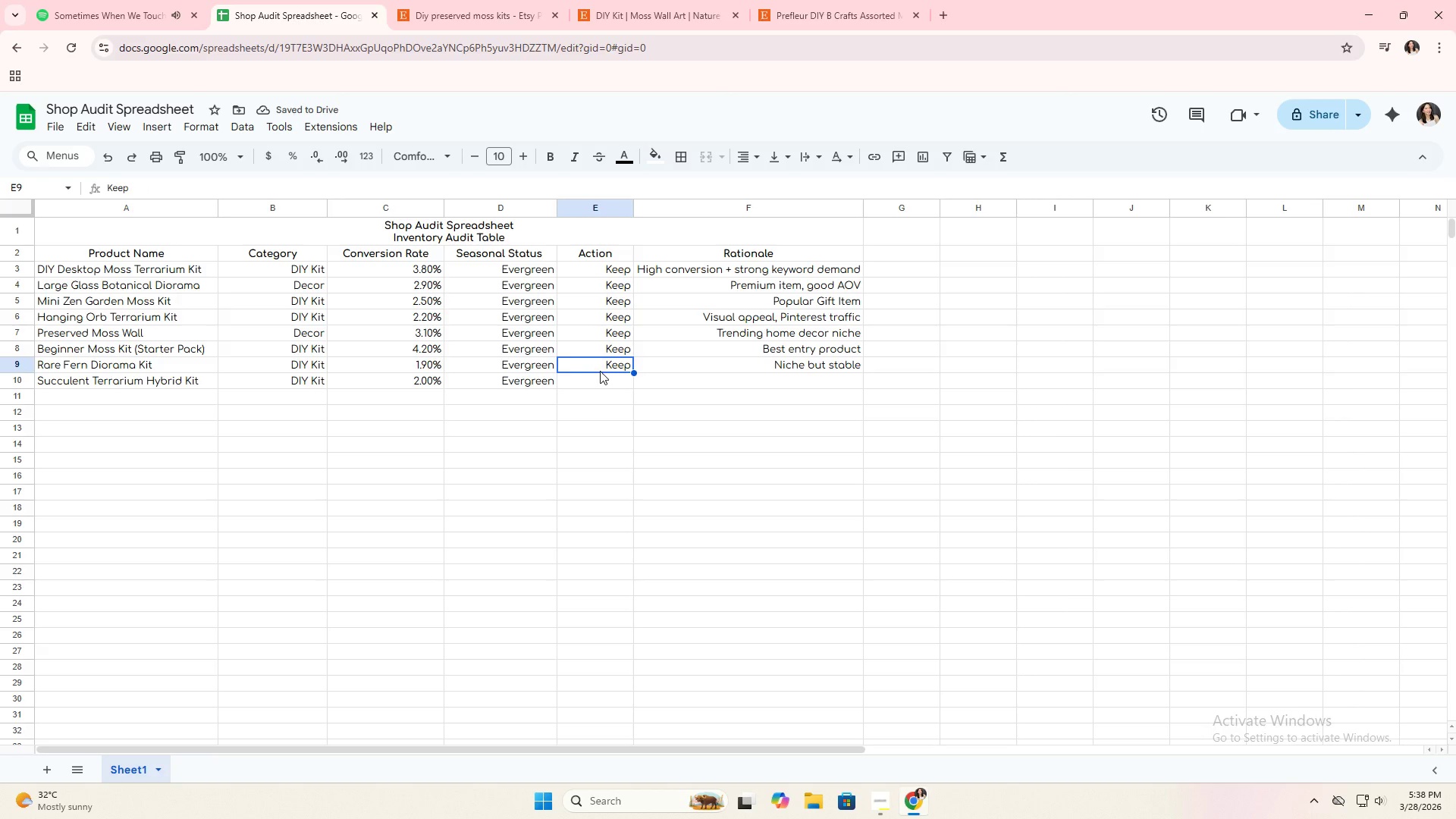 
key(Control+C)
 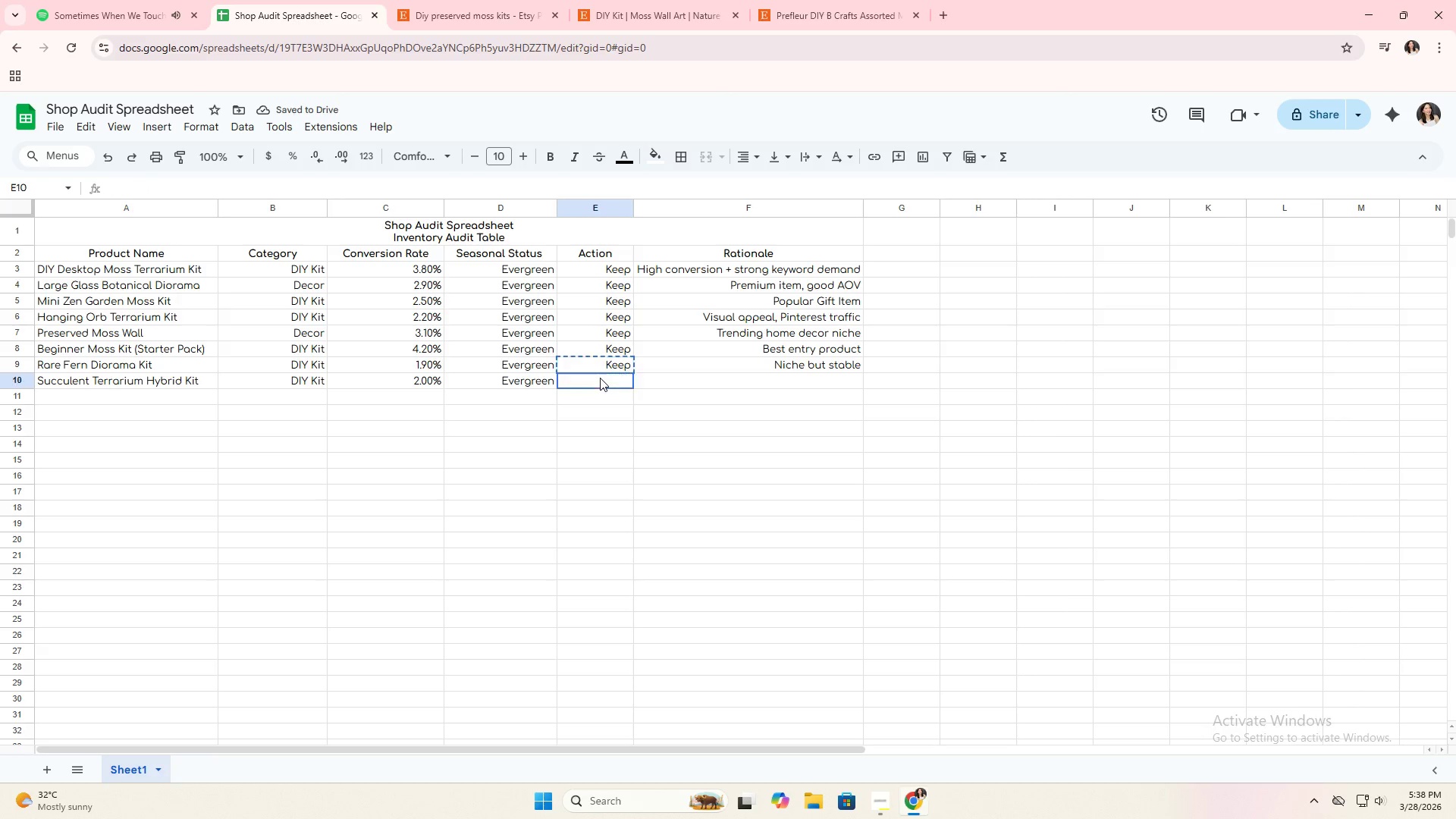 
left_click([600, 378])
 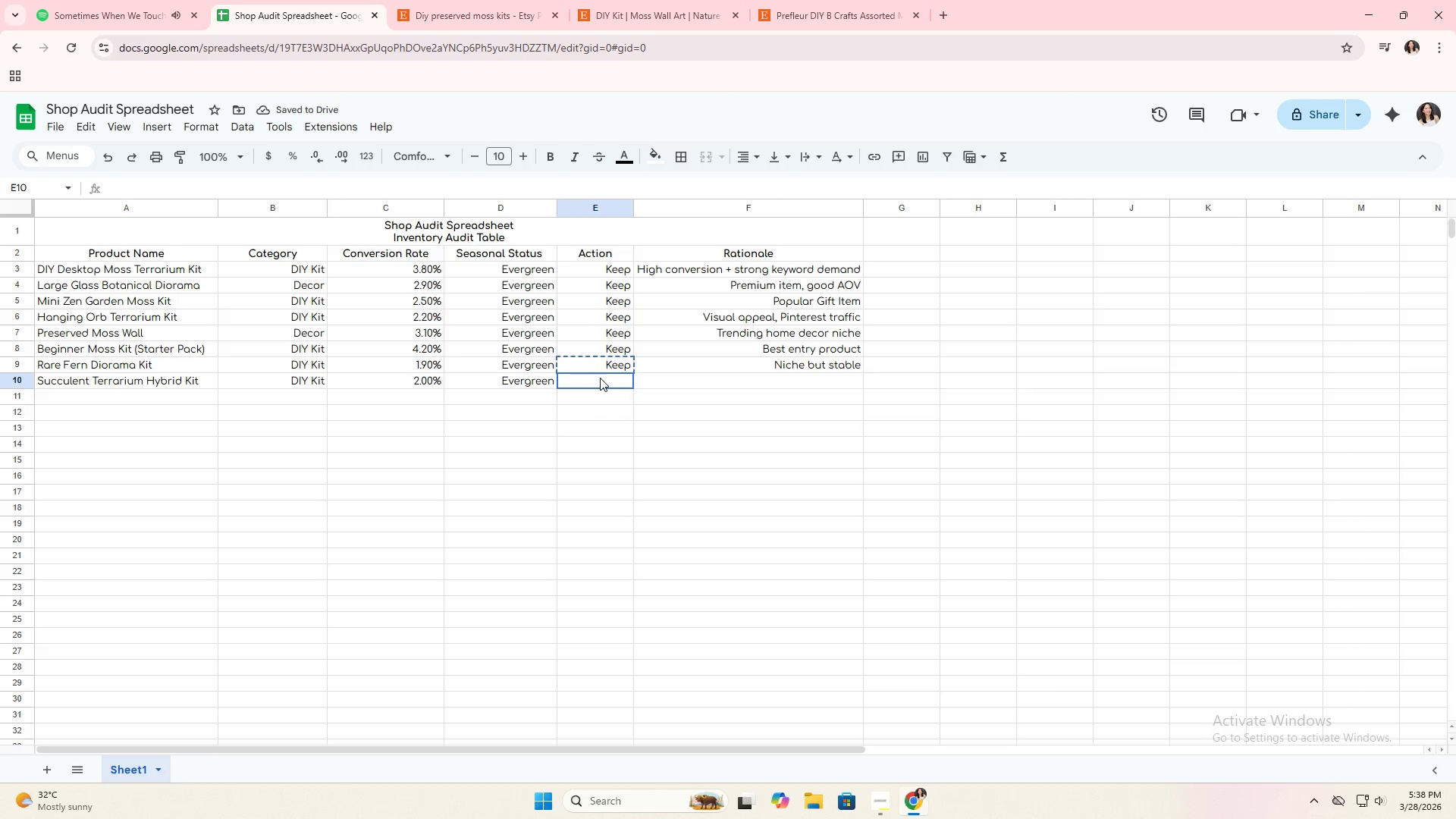 
key(Control+ControlLeft)
 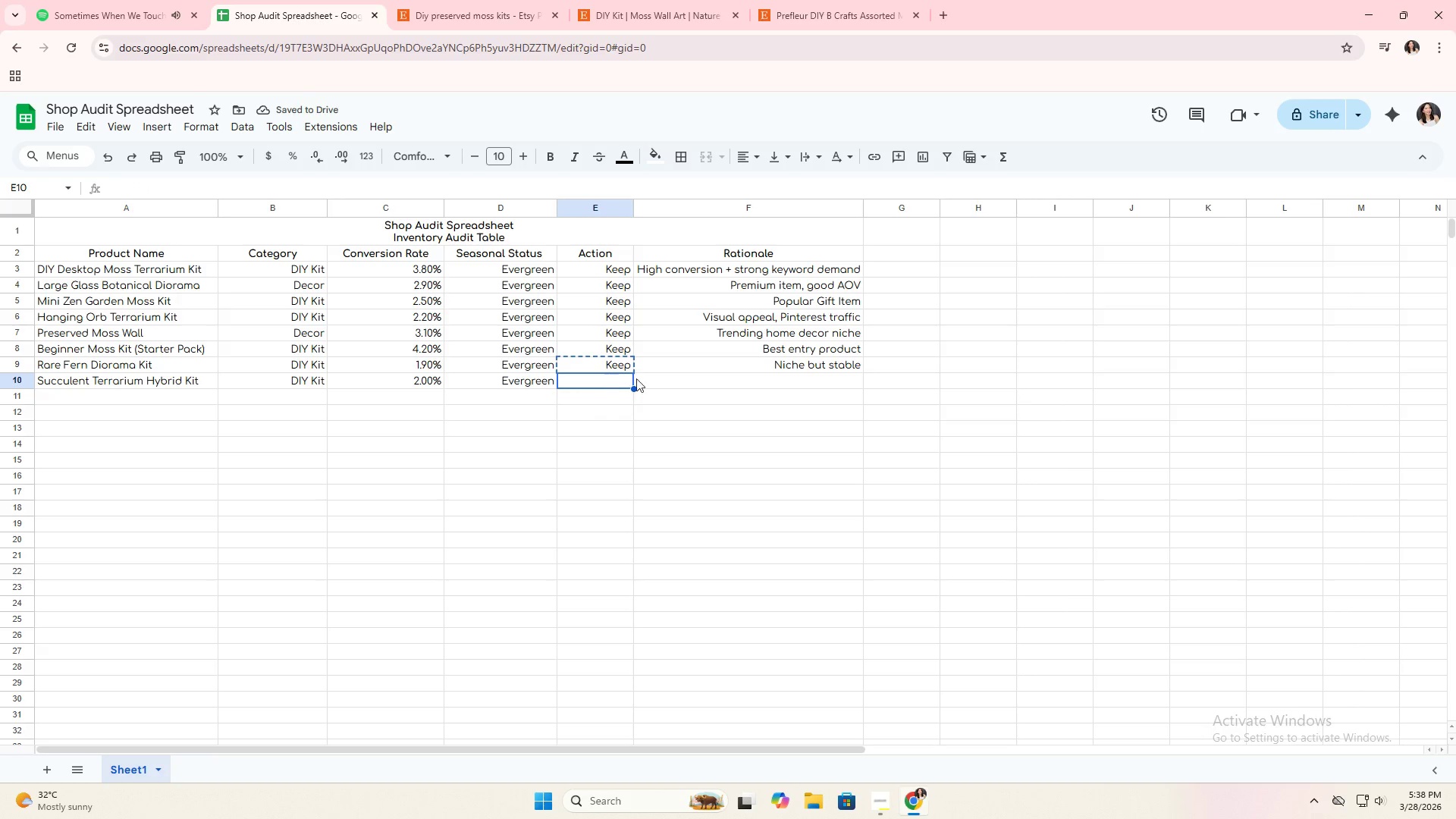 
key(Control+V)
 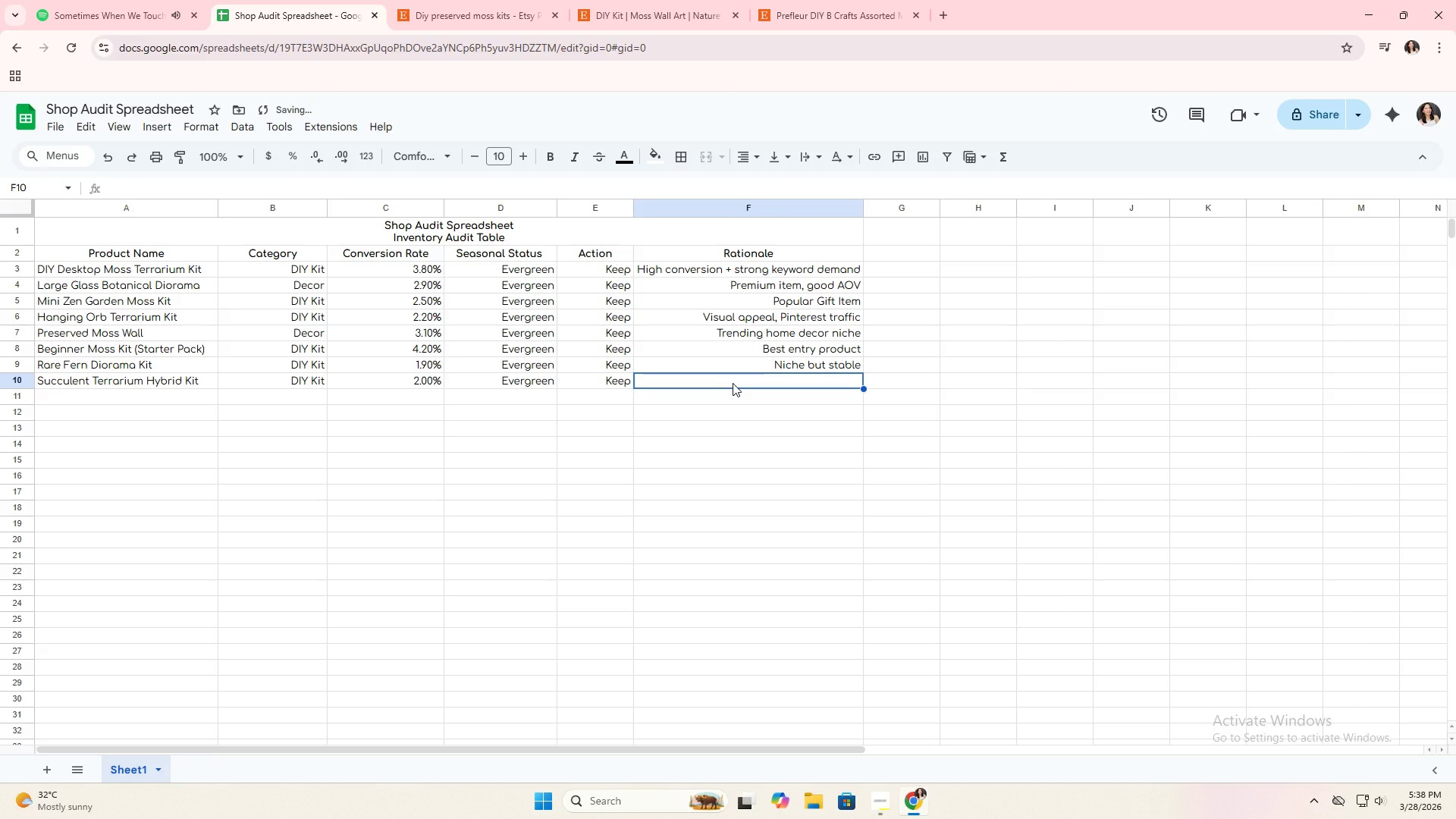 
type(Cross-niche appeal)
 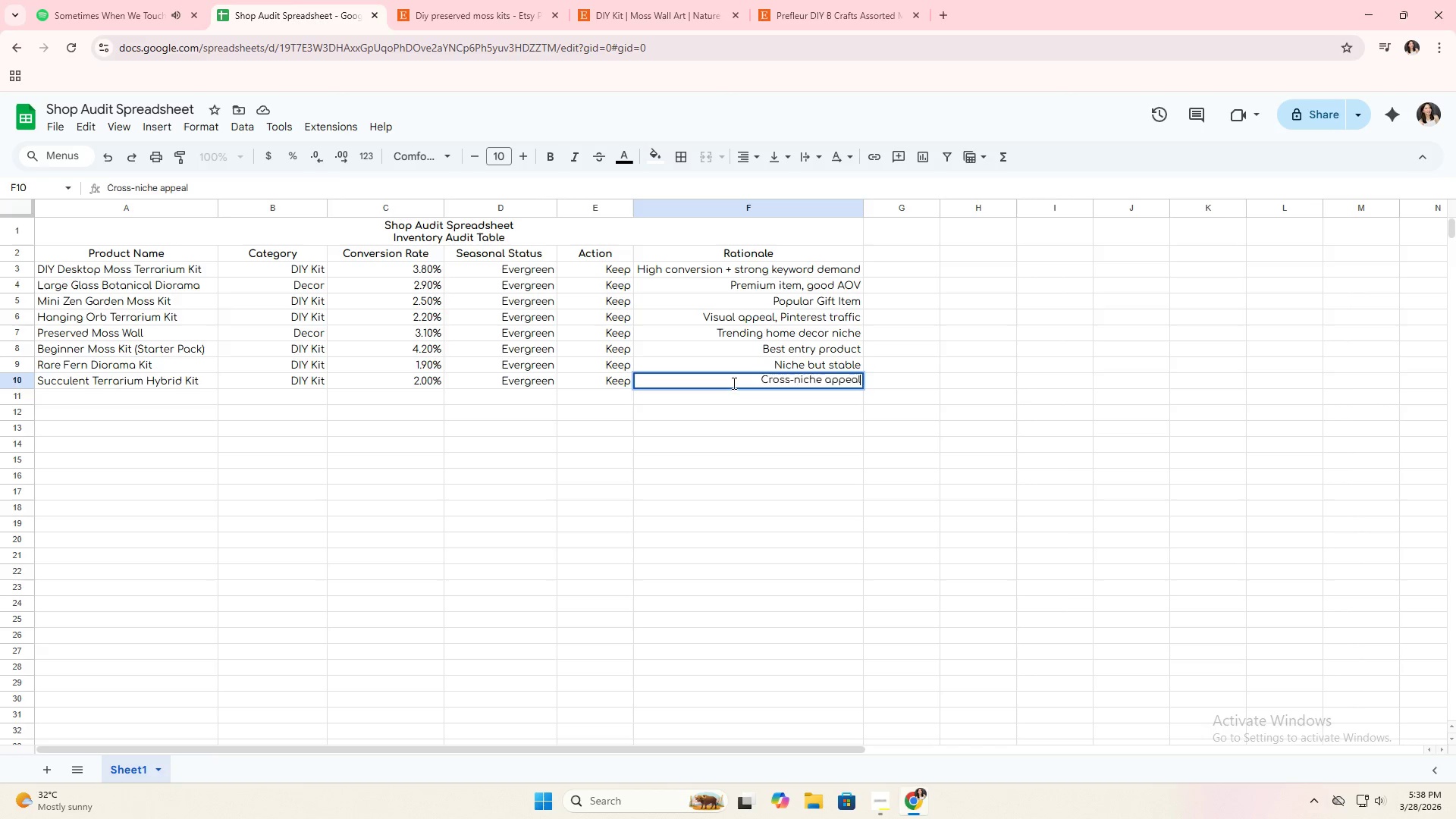 
key(Enter)
 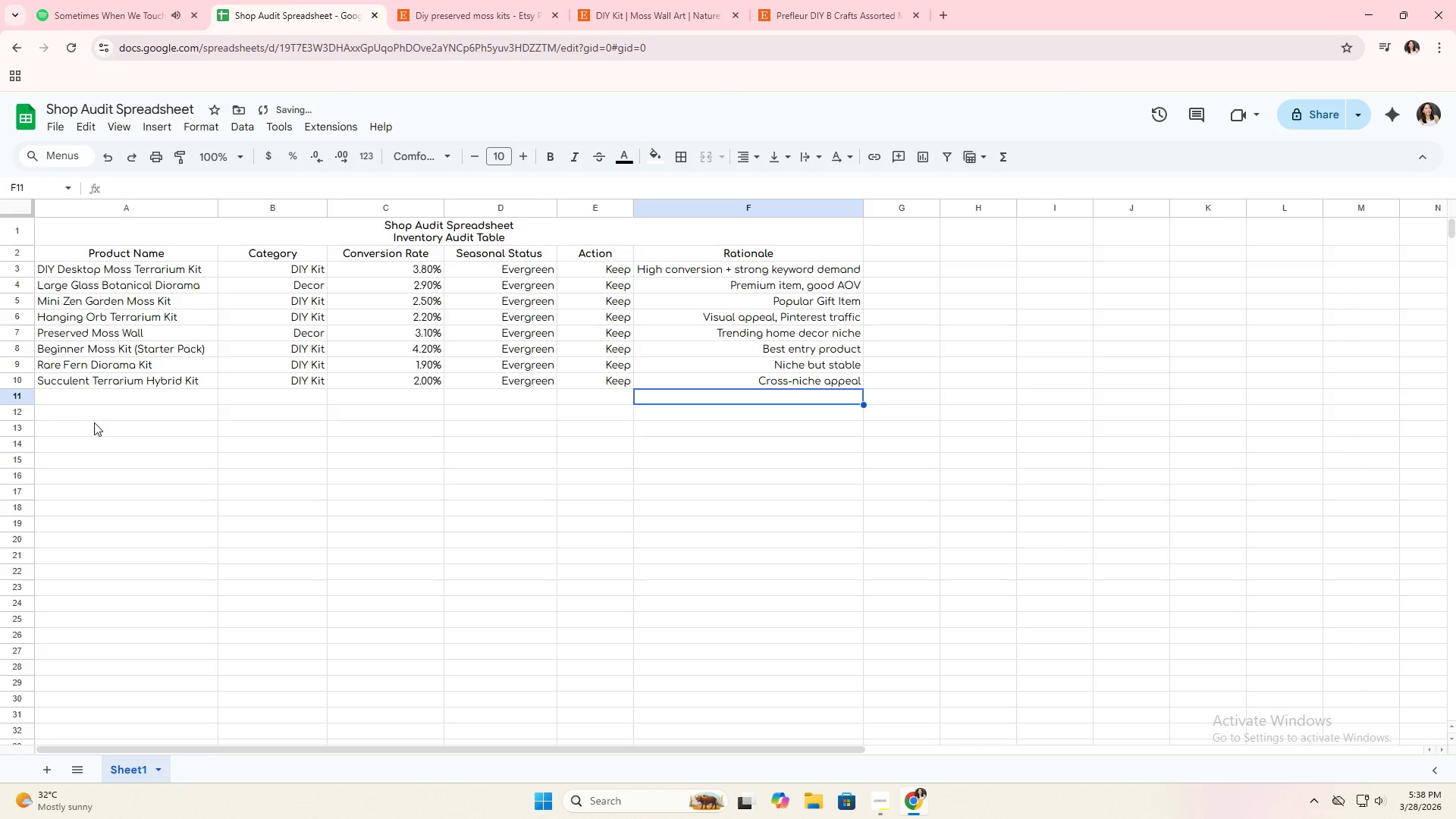 
left_click([109, 392])
 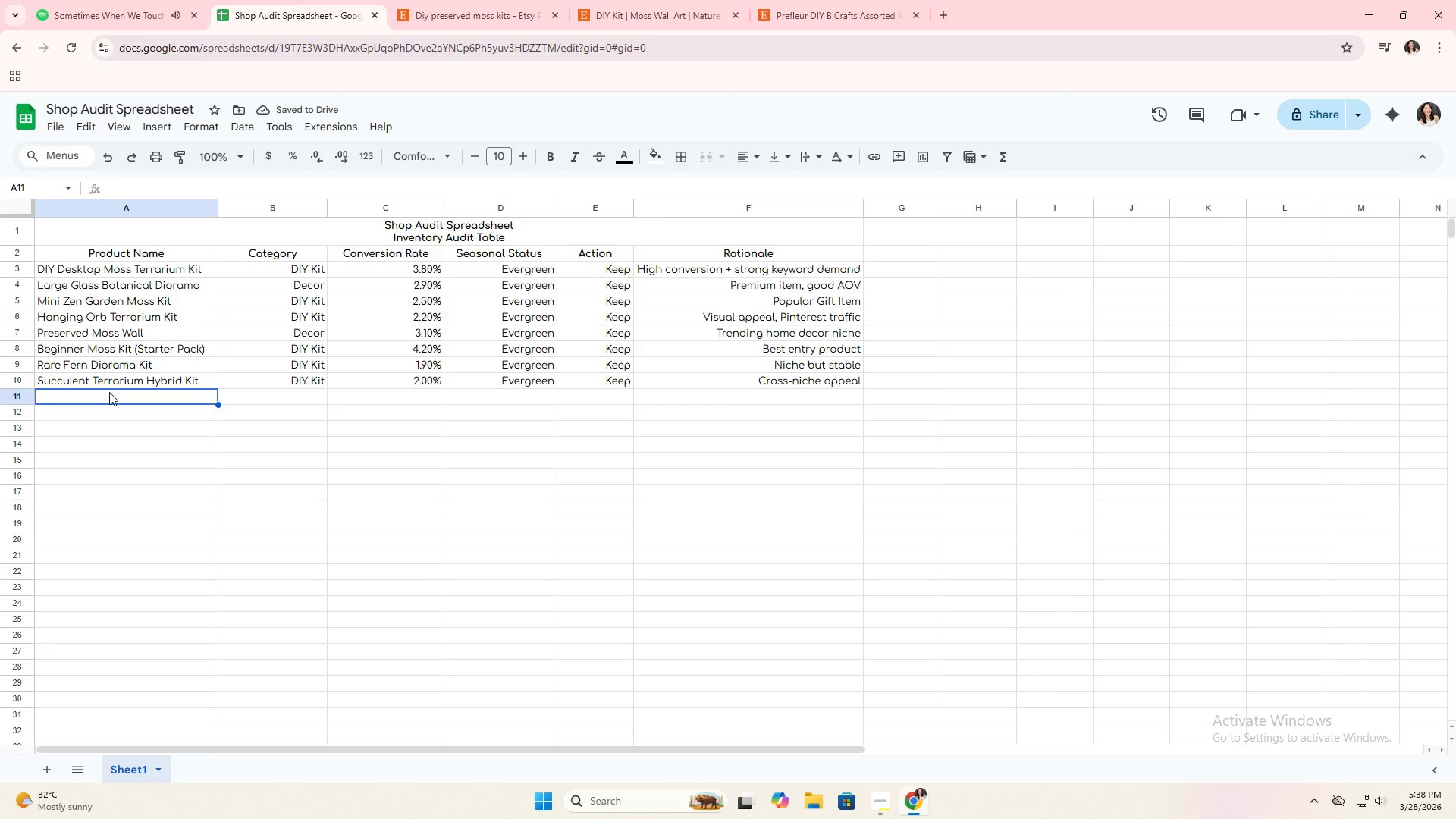 
type(Desktop Forrest)
key(Backspace)
key(Backspace)
key(Backspace)
key(Backspace)
type(est )
 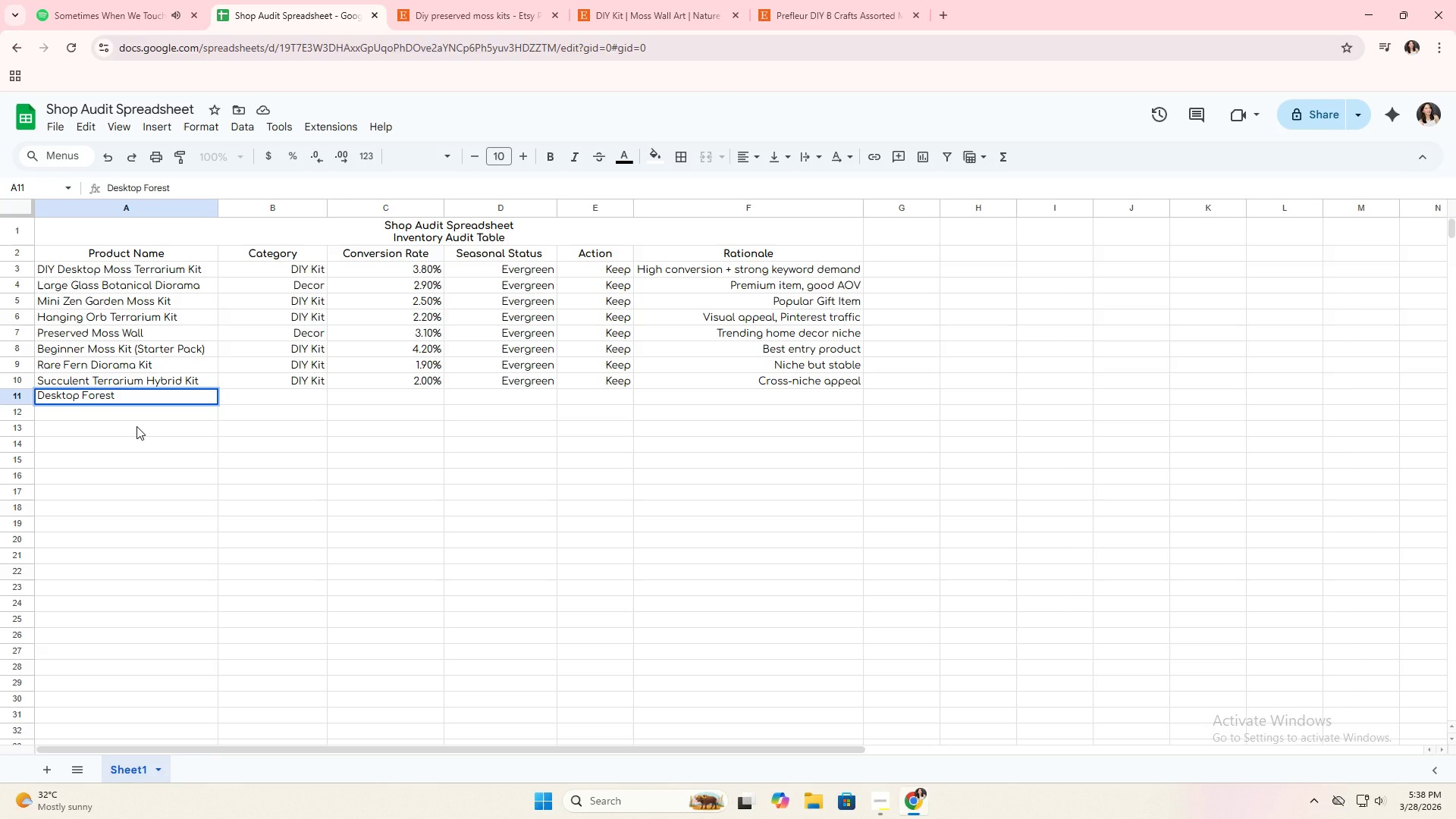 
type(Landscape Kit)
 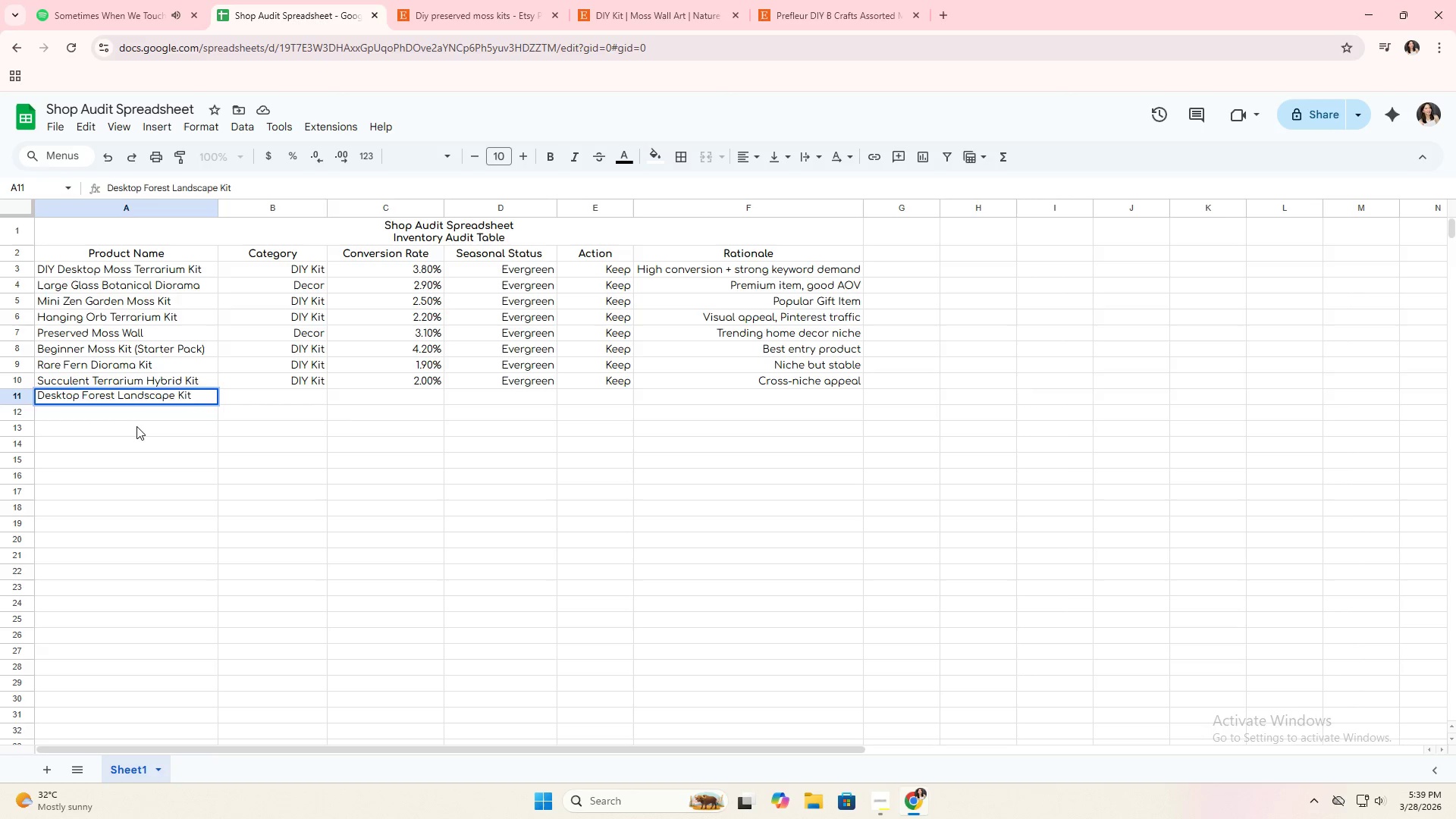 
key(ArrowRight)
 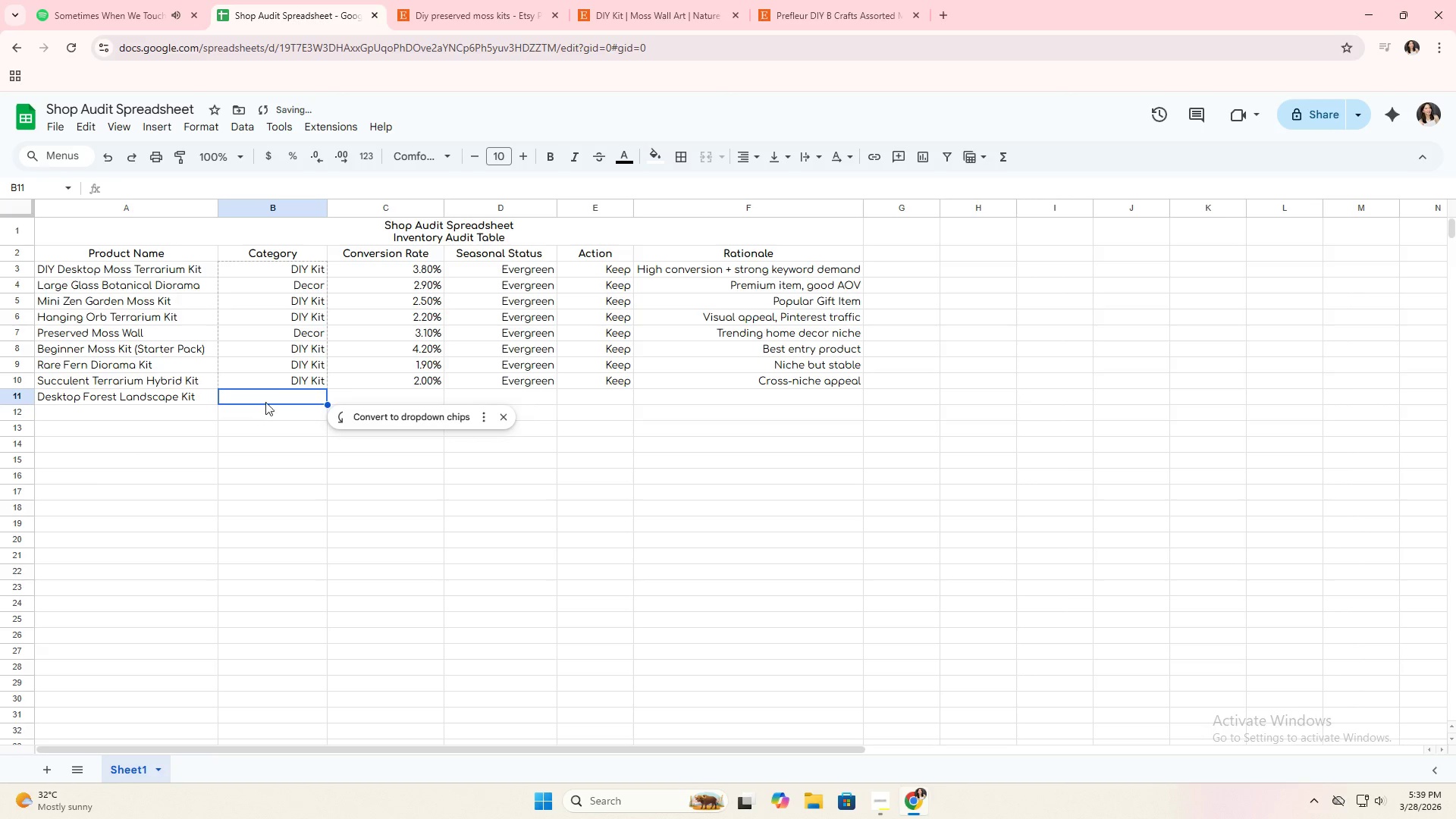 
left_click([287, 383])
 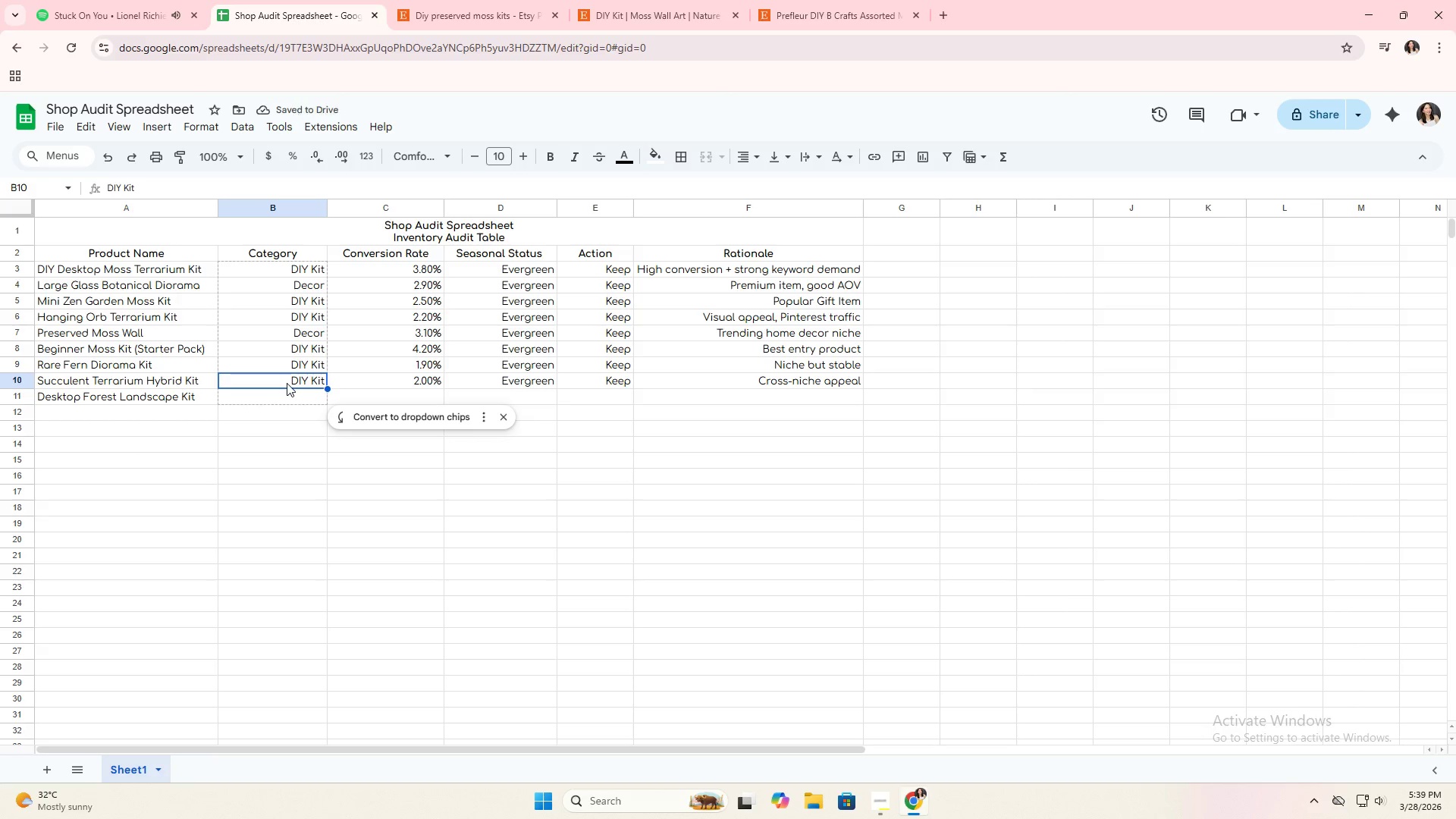 
key(Control+ControlLeft)
 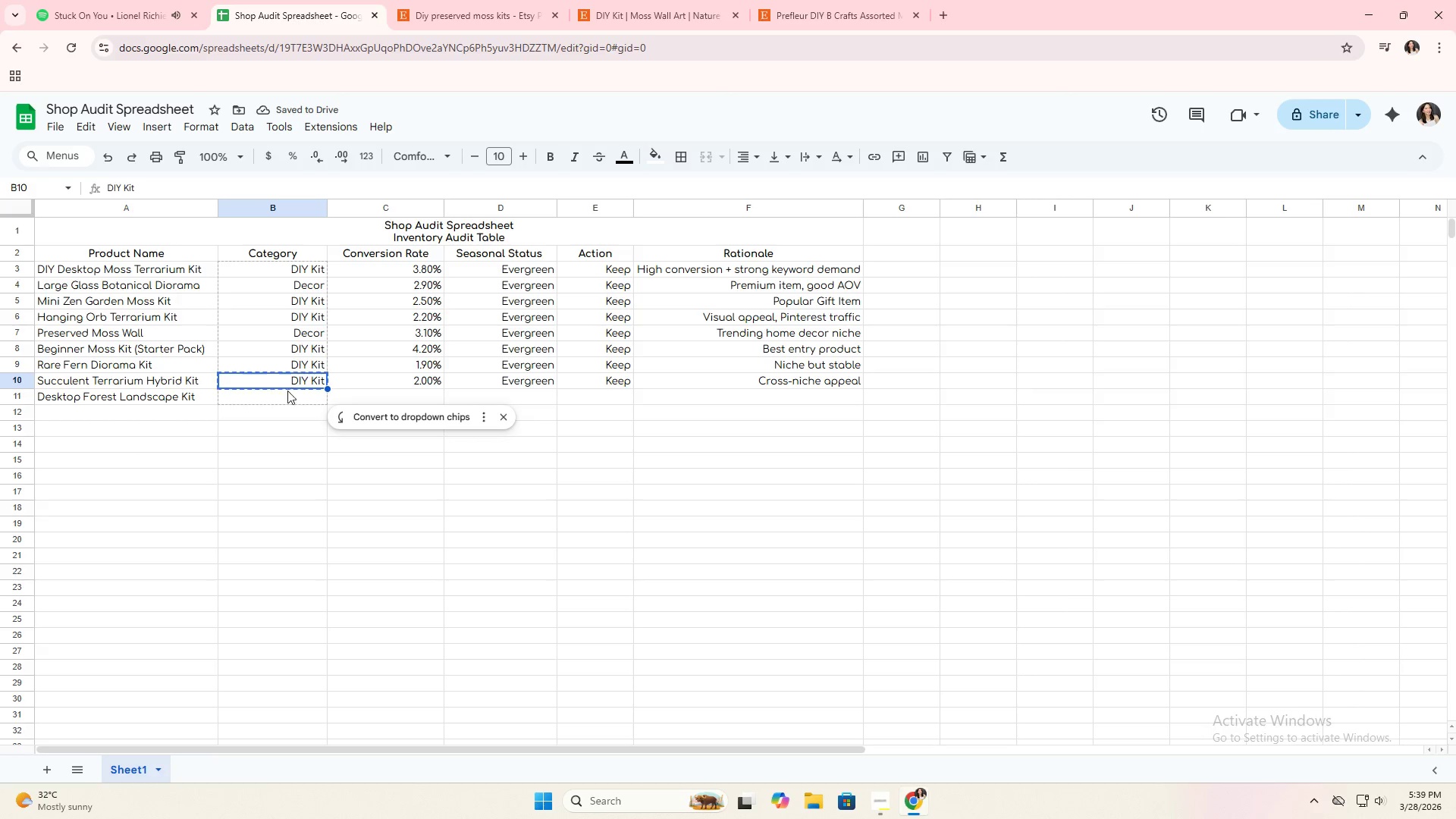 
key(Control+C)
 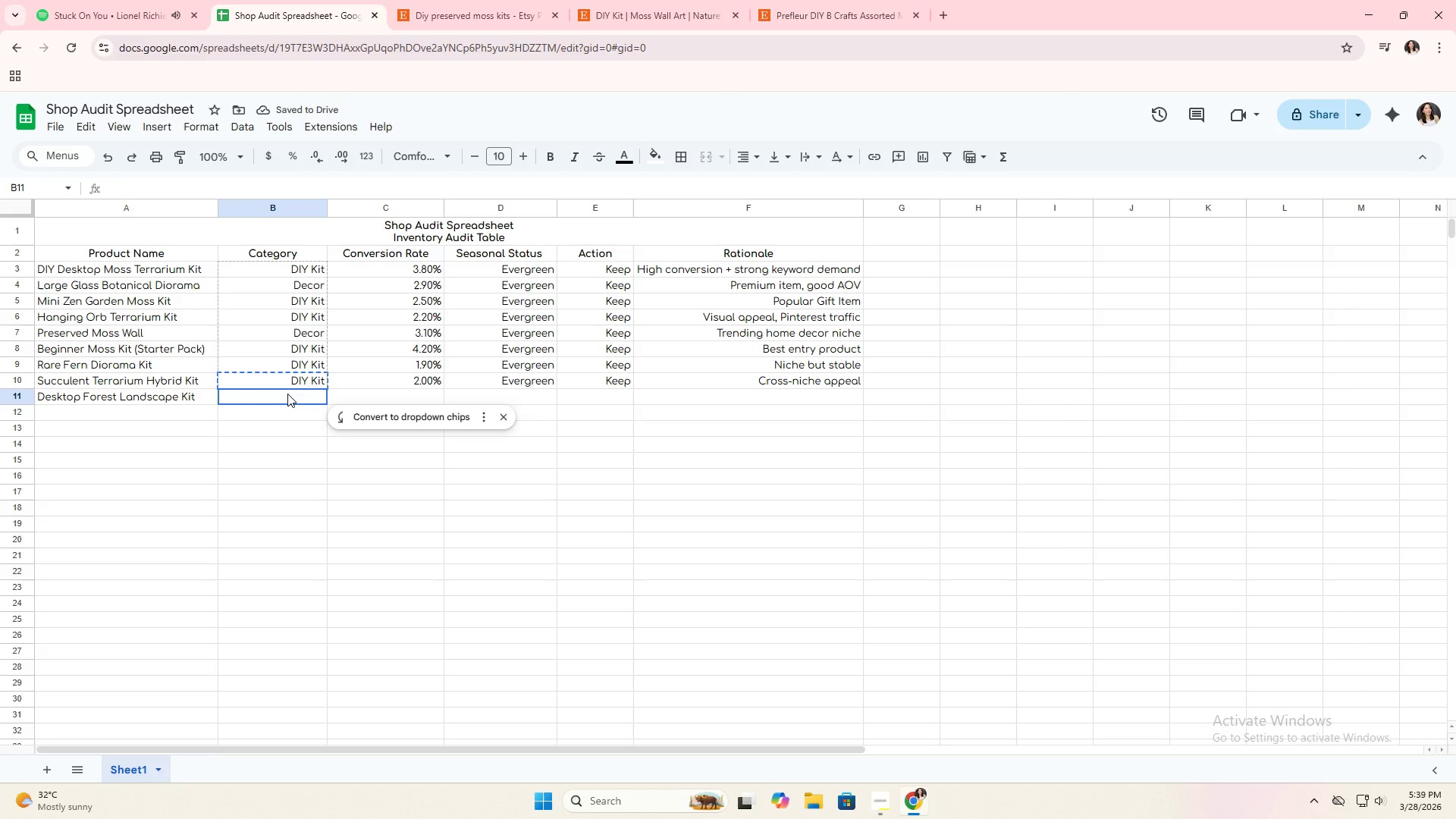 
left_click([287, 394])
 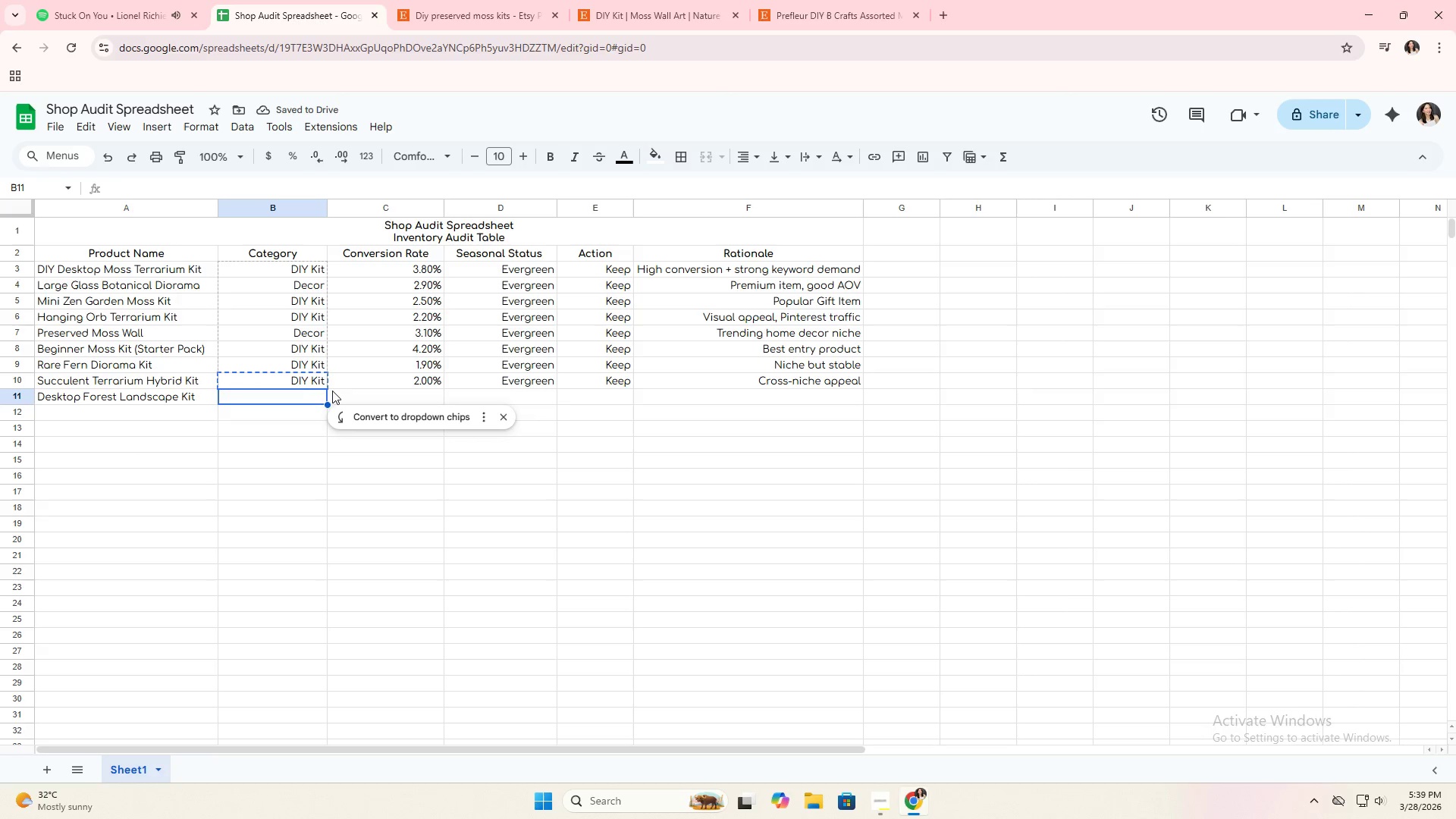 
key(V)
 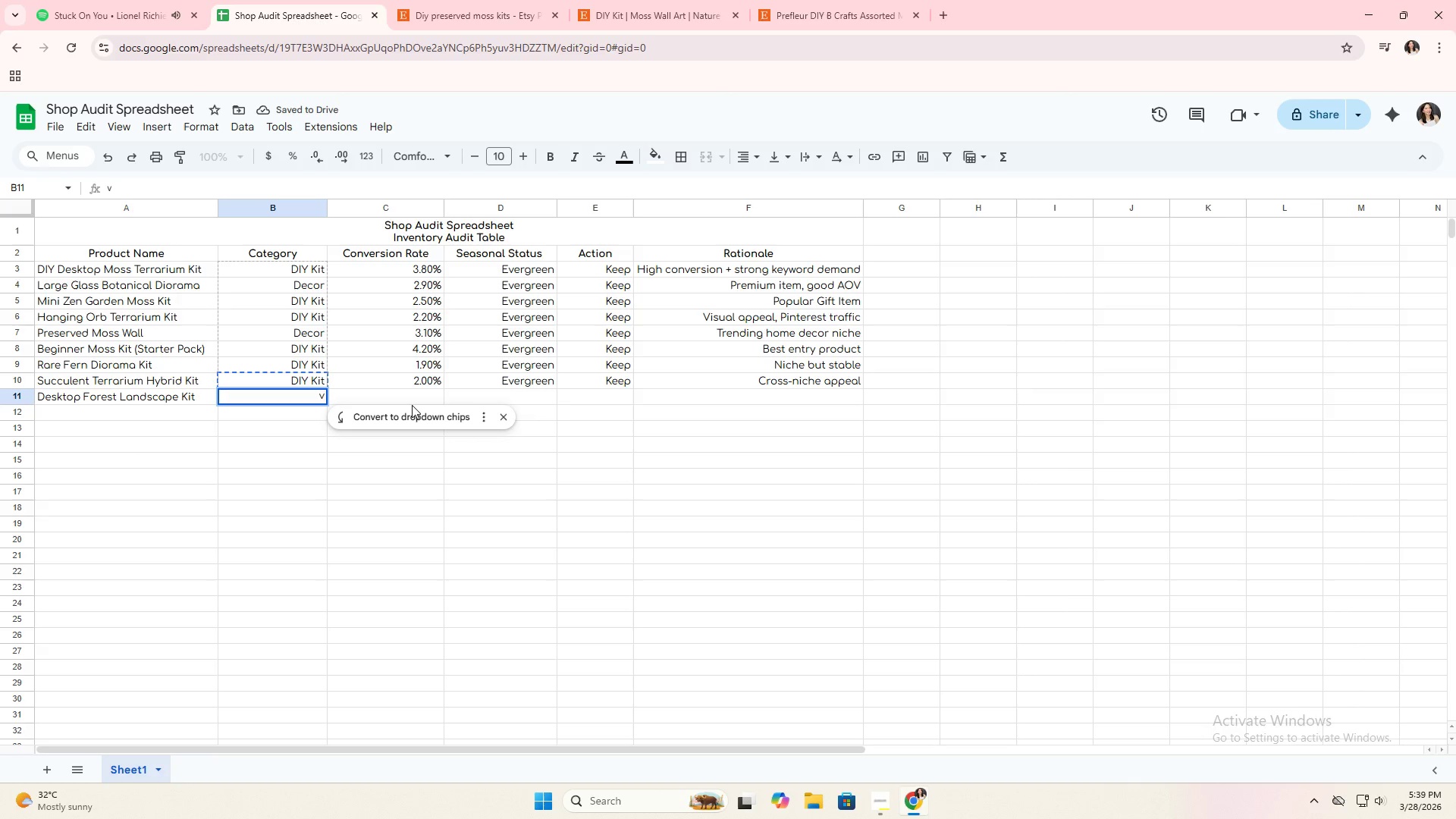 
key(Backspace)
 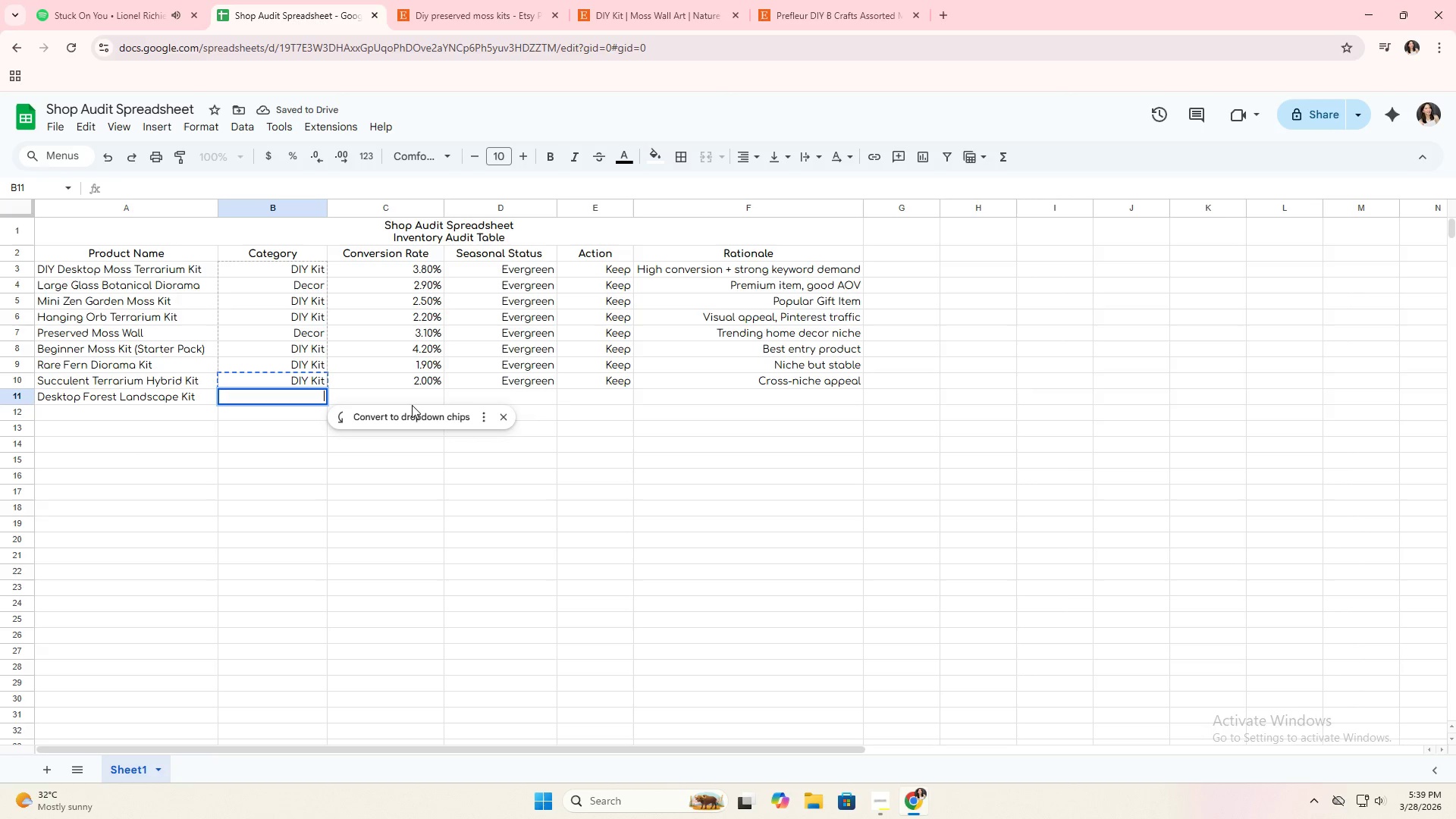 
key(Backspace)
 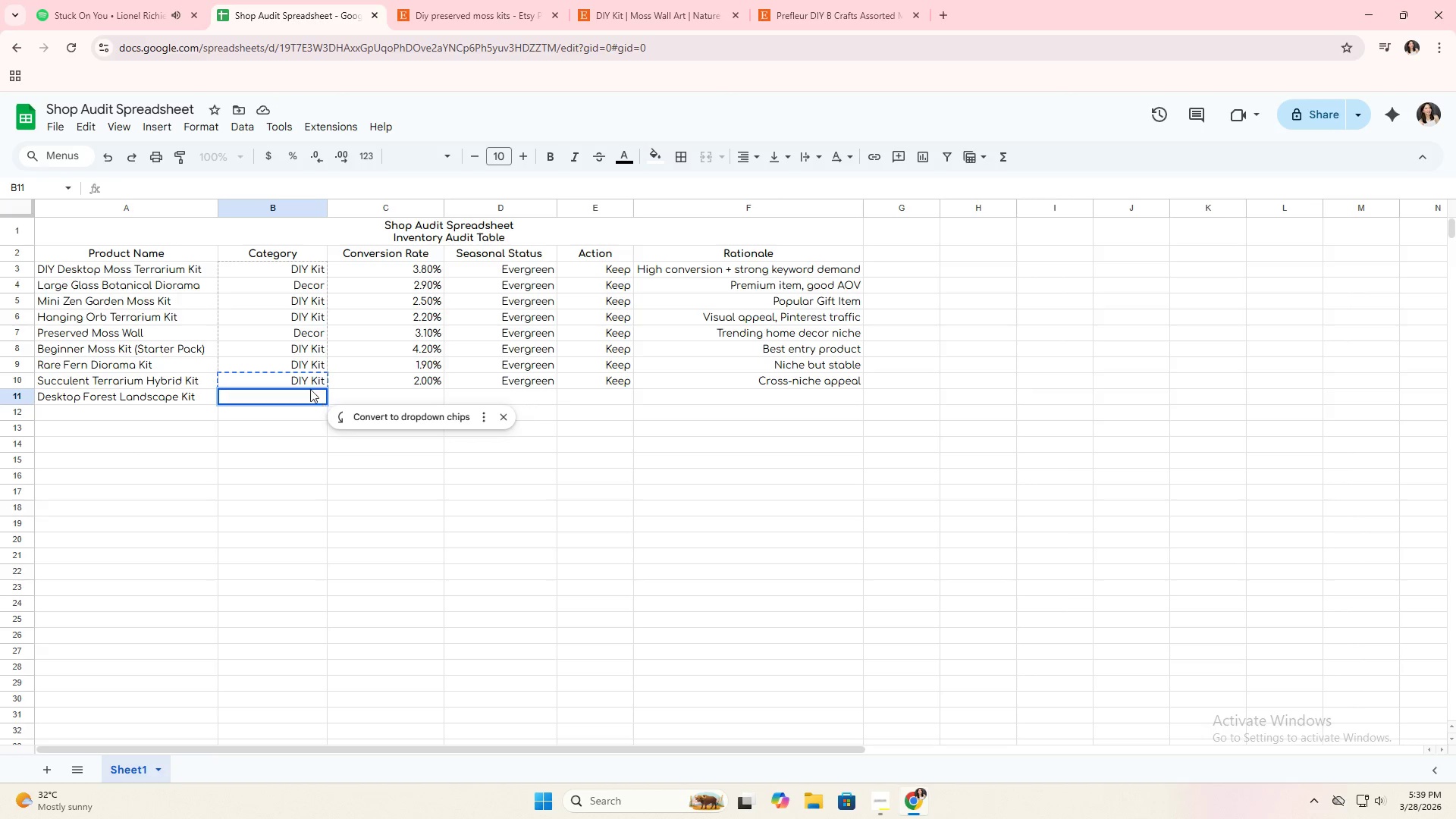 
left_click([307, 378])
 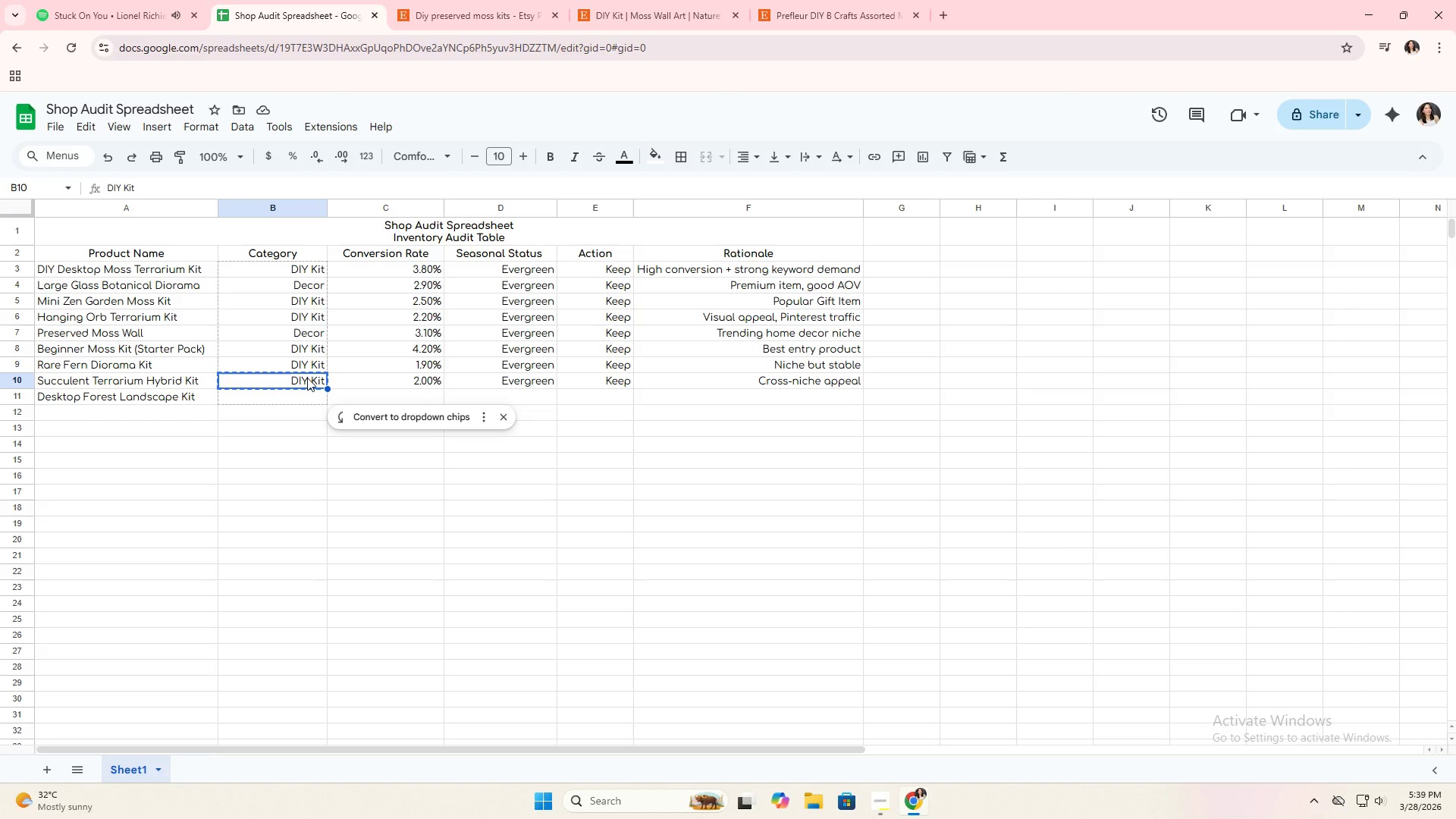 
key(Control+ControlLeft)
 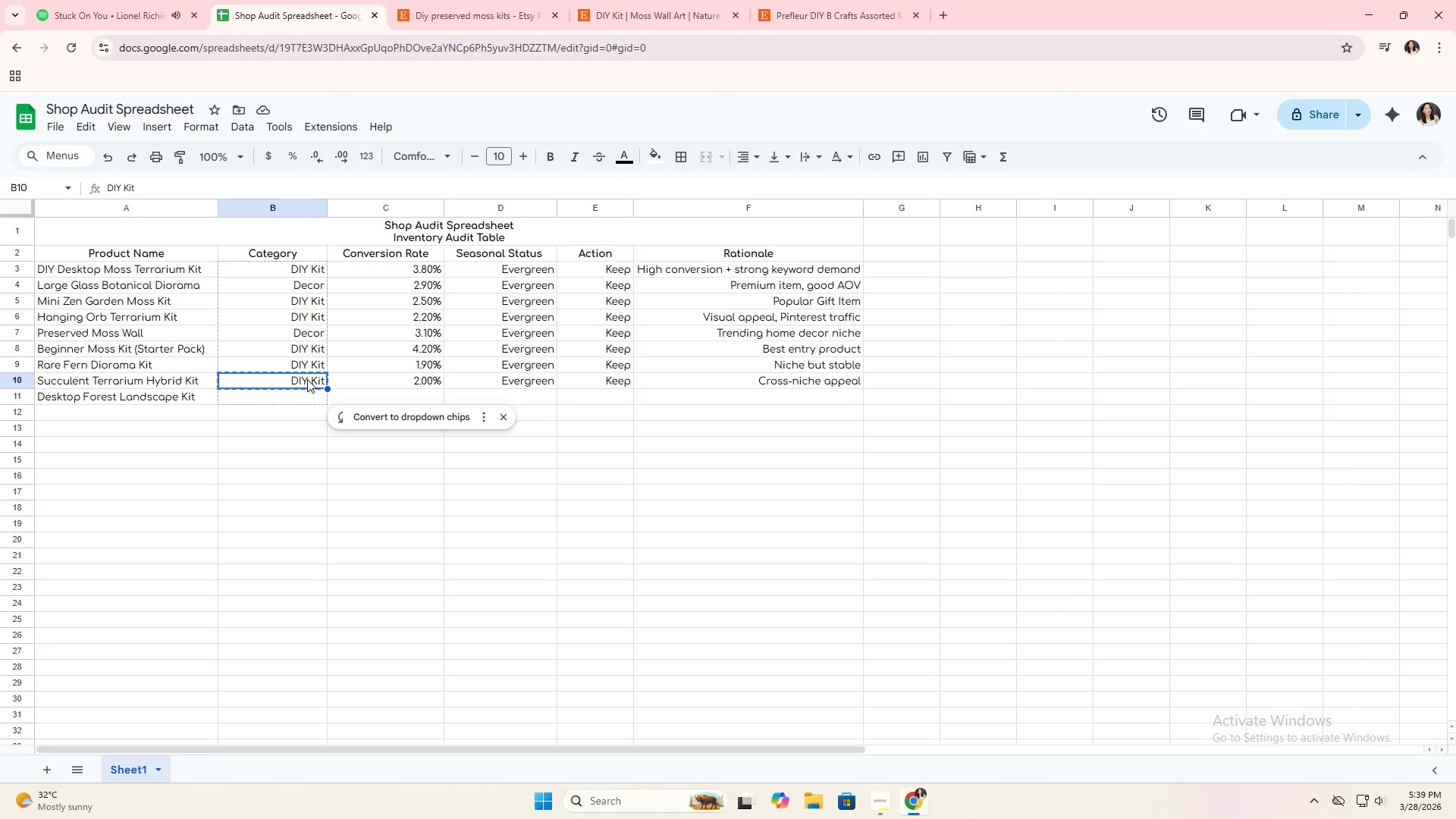 
key(Control+C)
 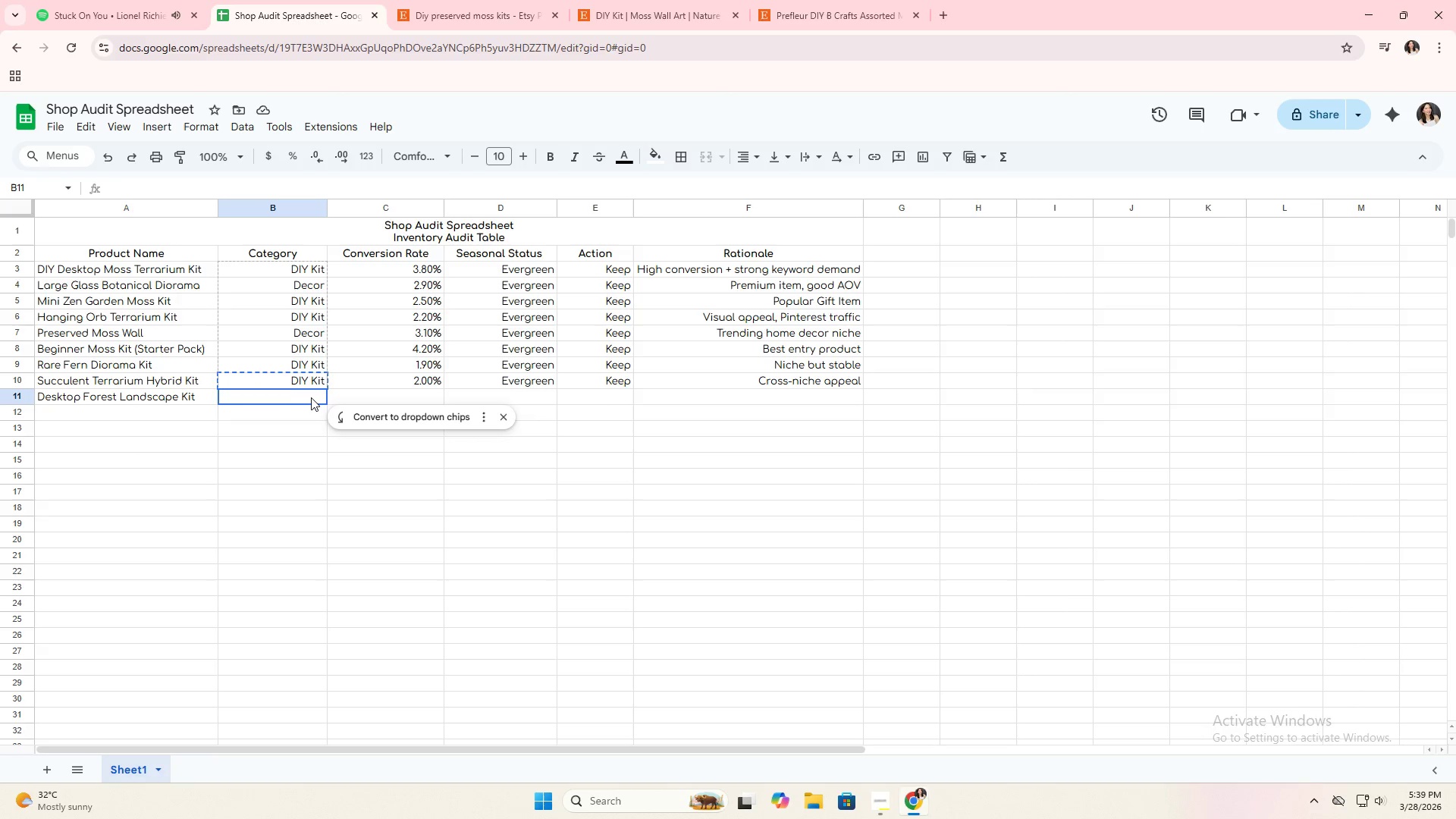 
key(Control+ControlLeft)
 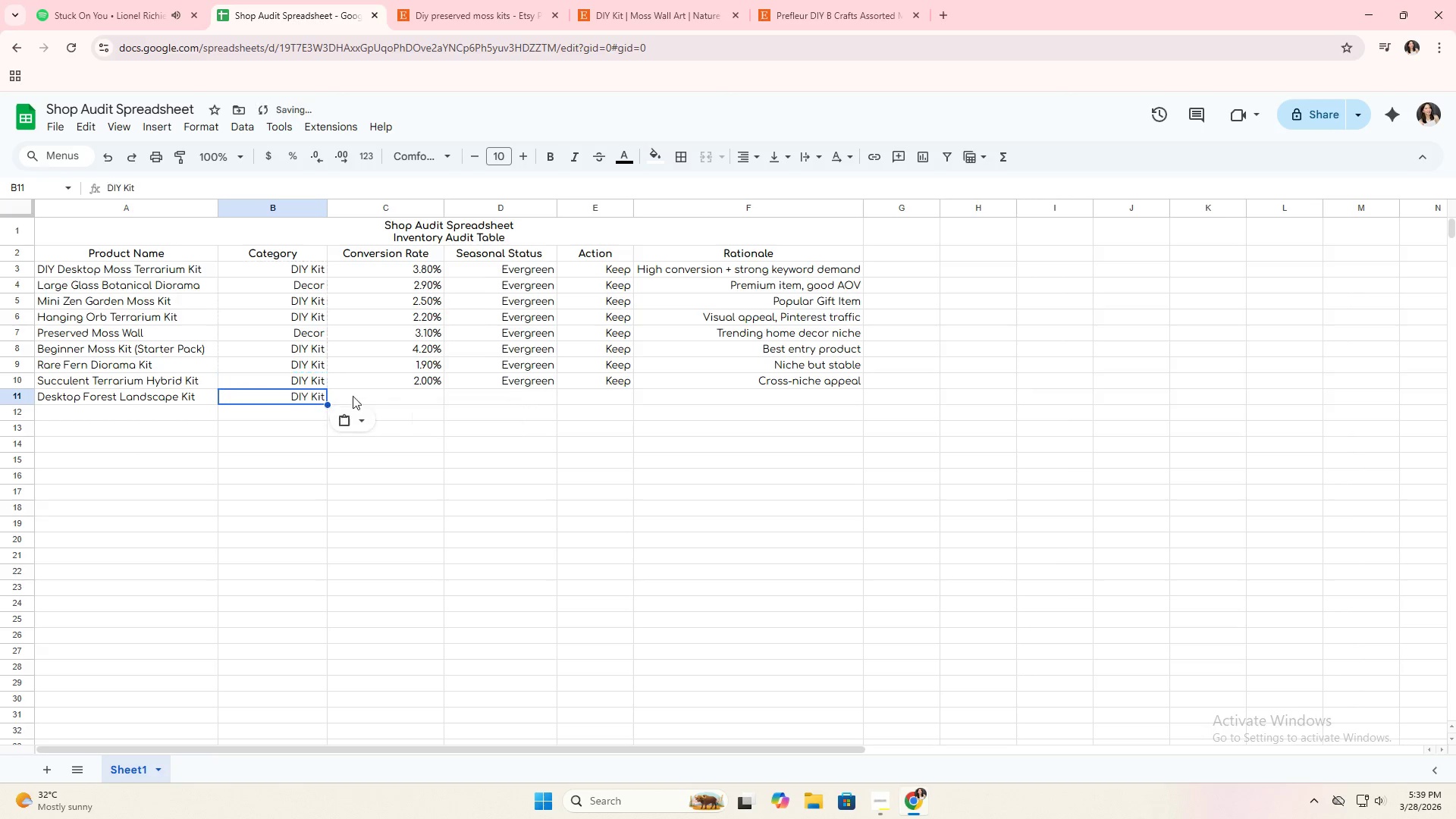 
key(Control+V)
 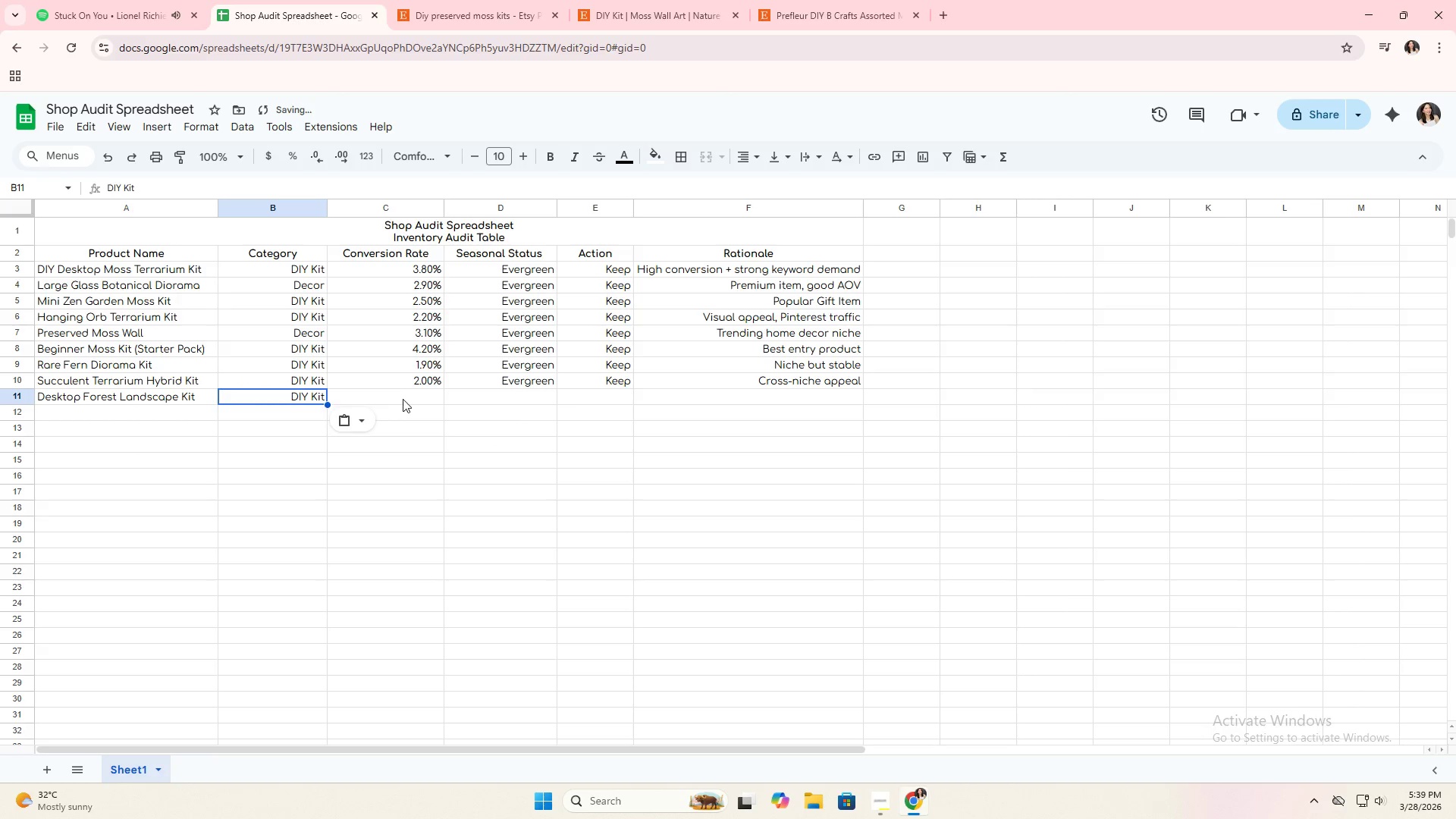 
left_click([403, 398])
 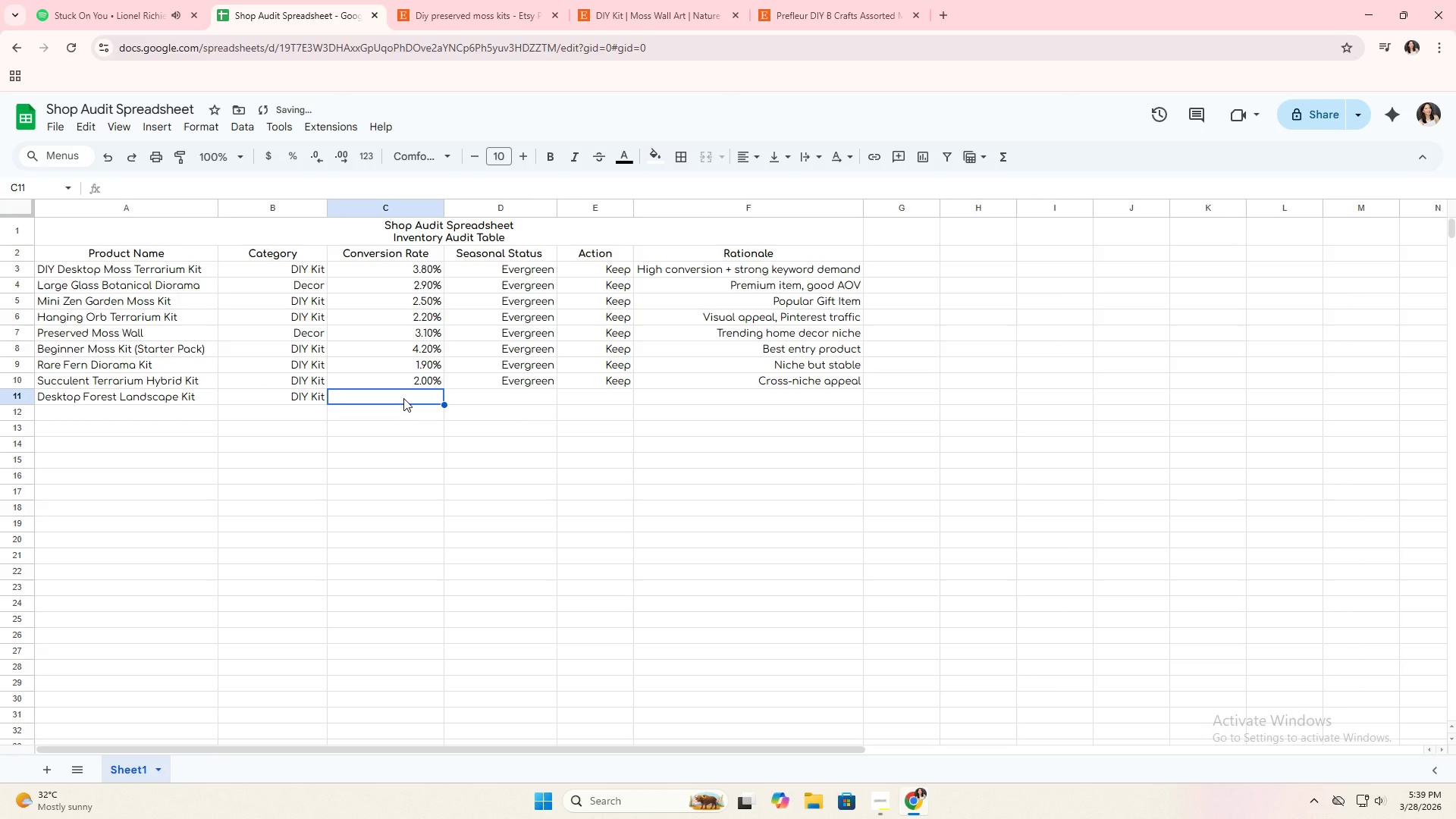 
type(2.7%)
 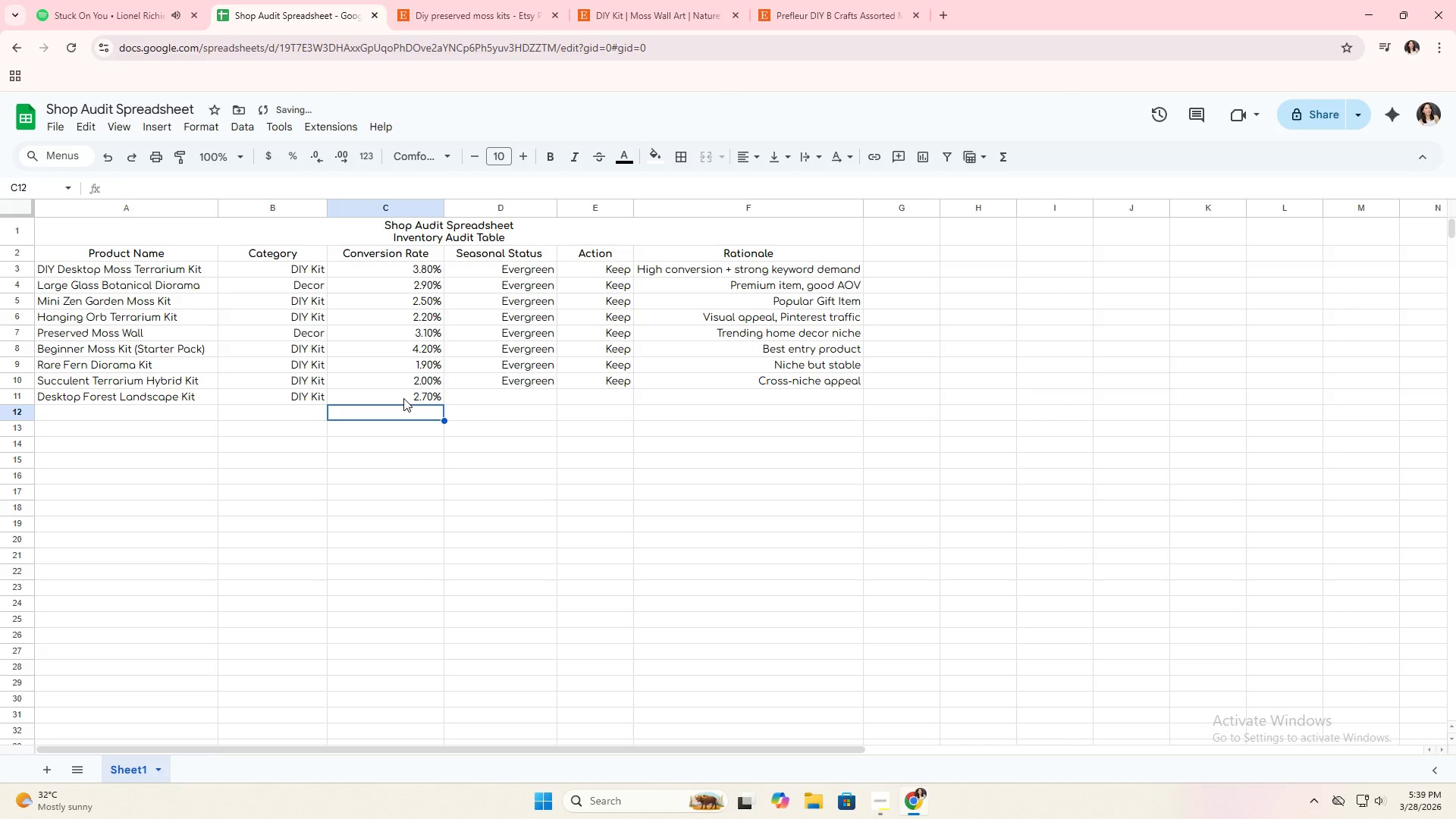 
 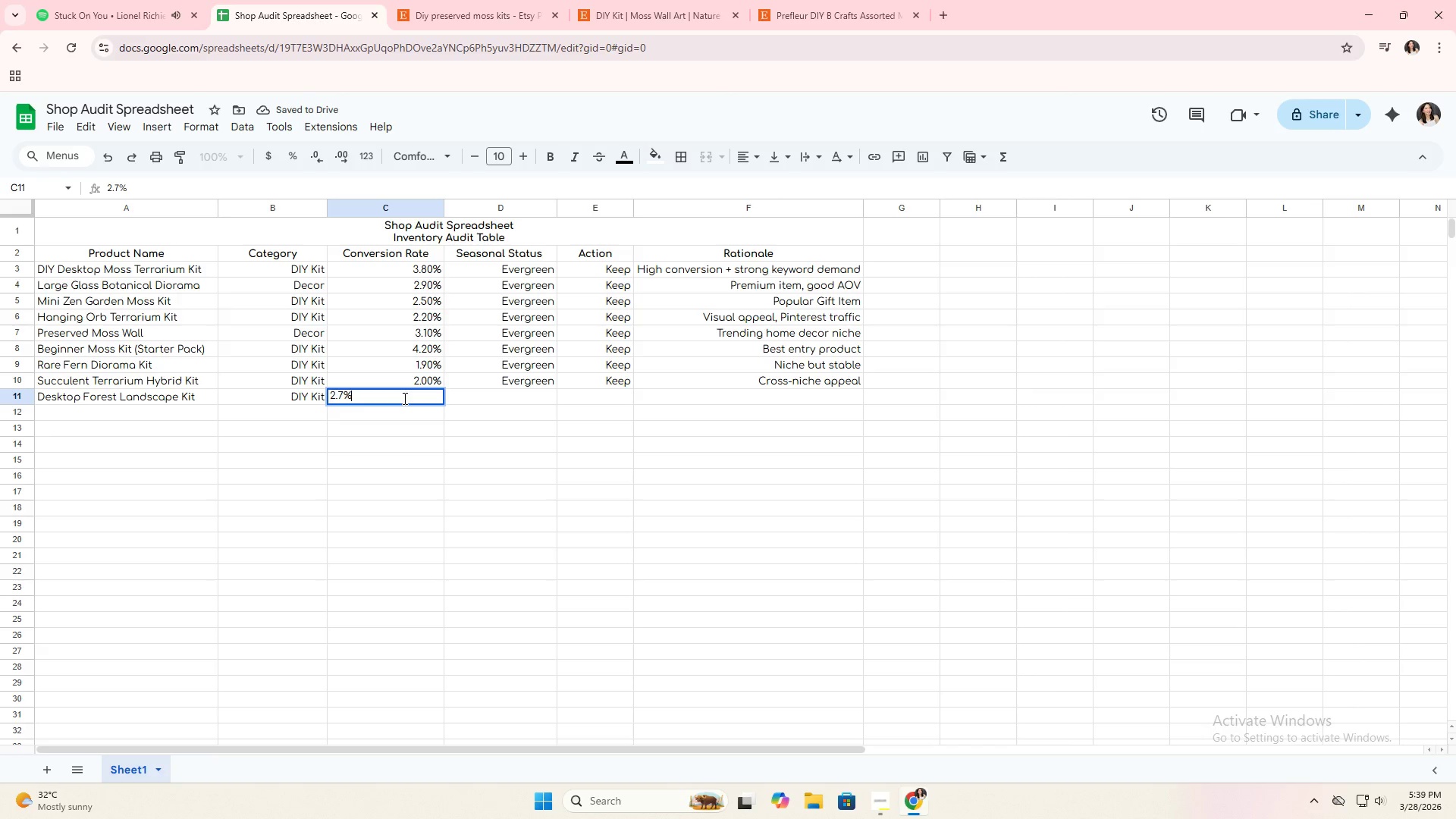 
key(Enter)
 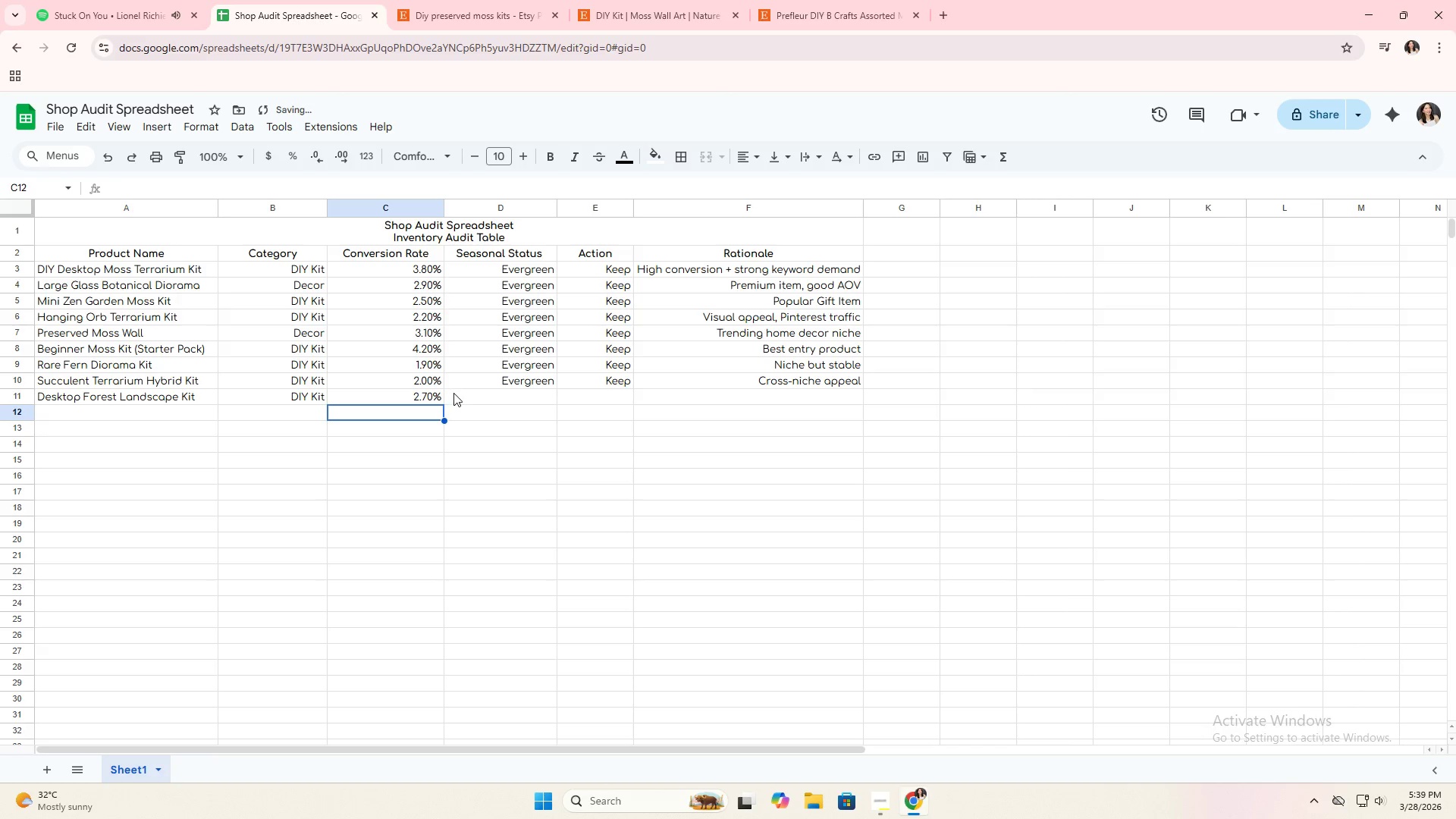 
left_click([460, 392])
 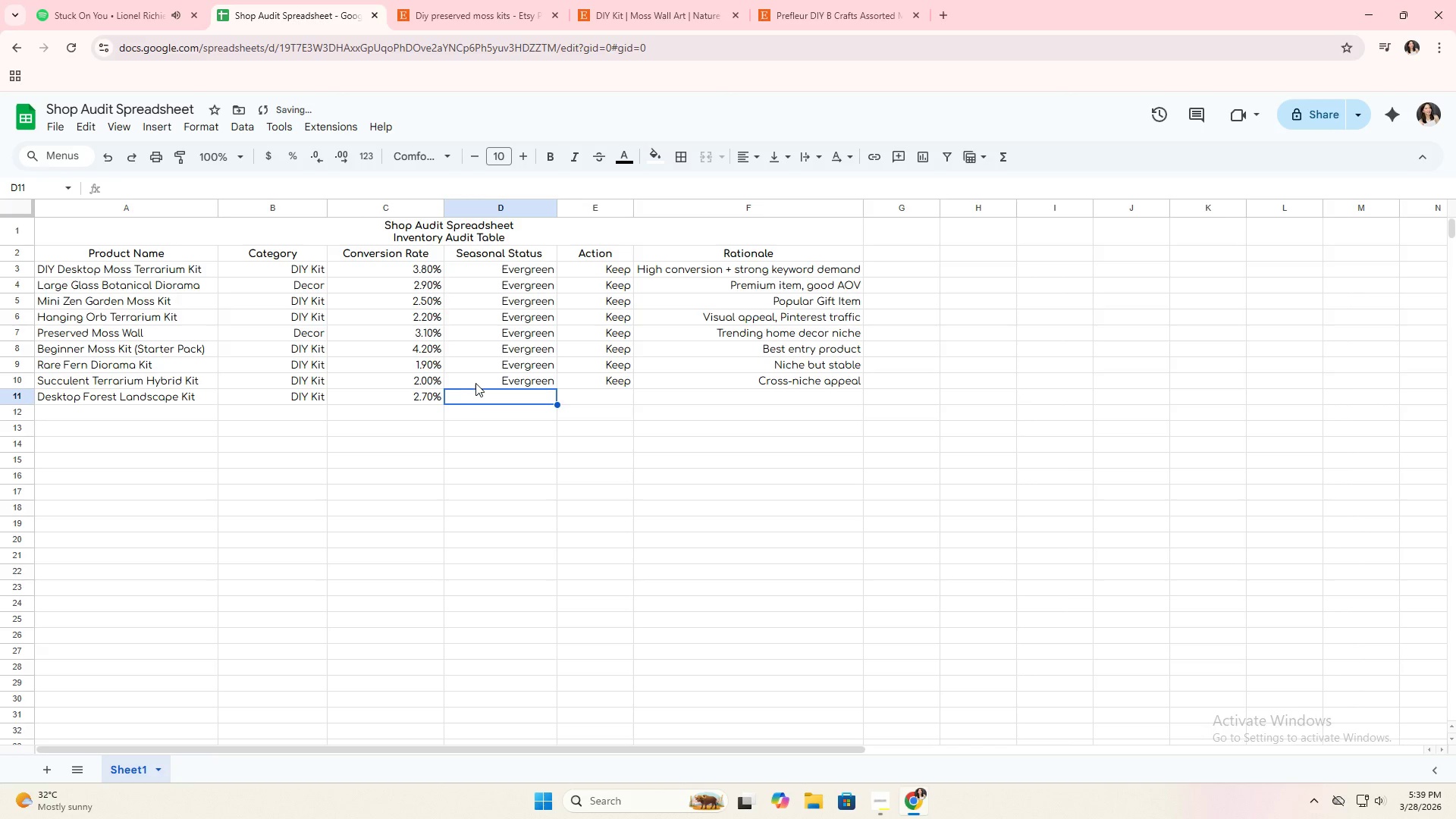 
left_click([482, 381])
 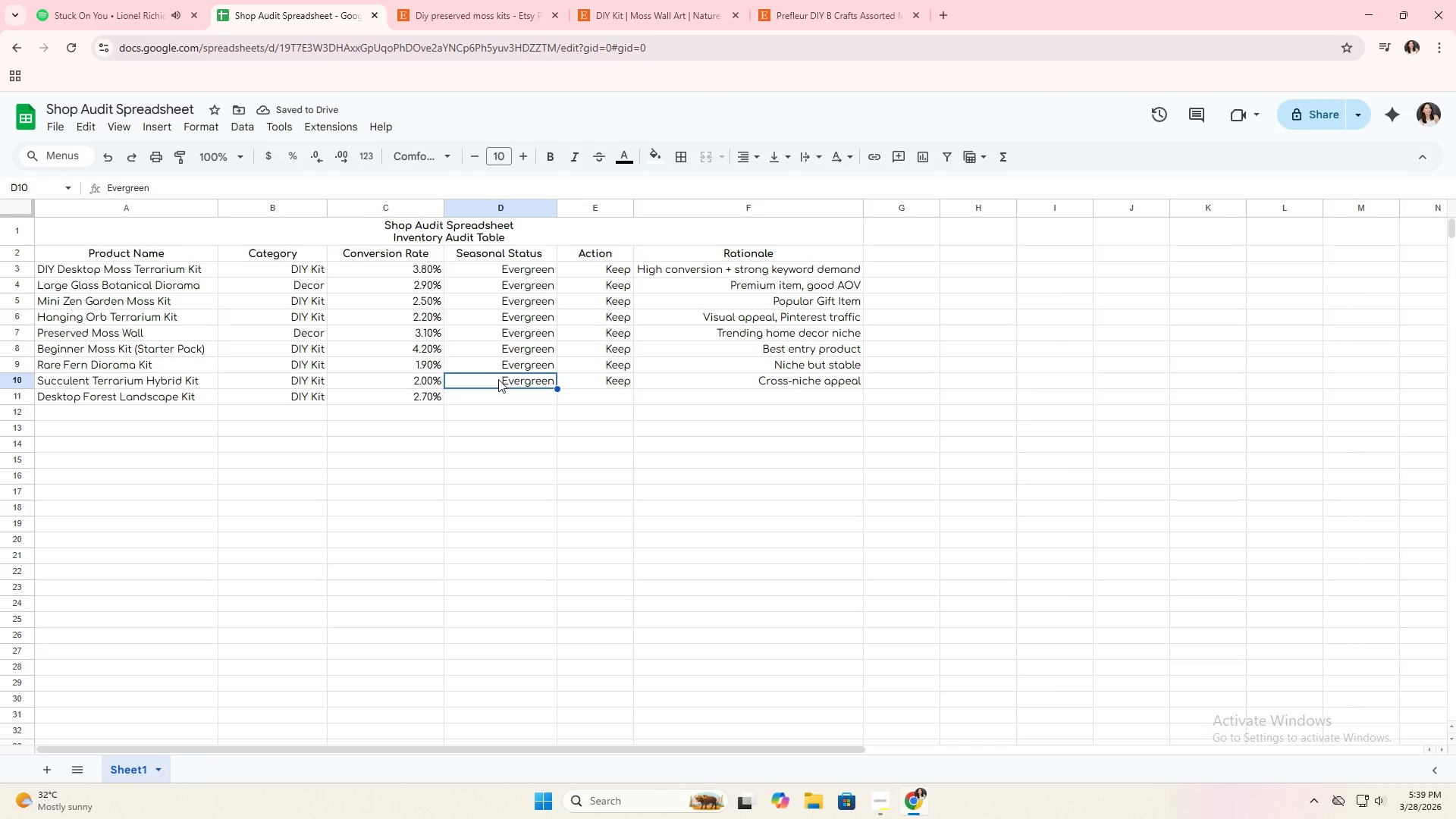 
left_click_drag(start_coordinate=[498, 379], to_coordinate=[589, 378])
 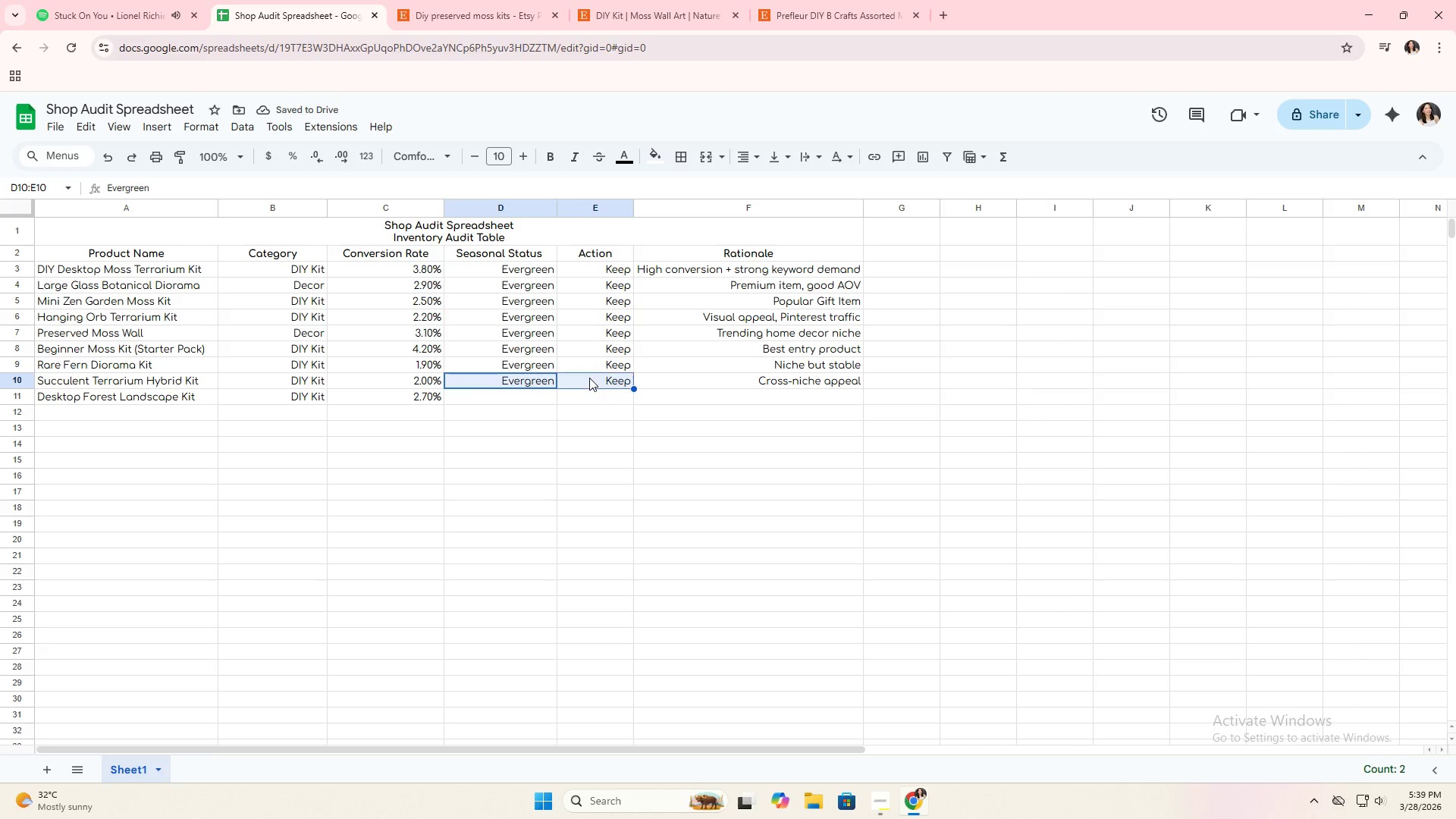 
key(Control+C)
 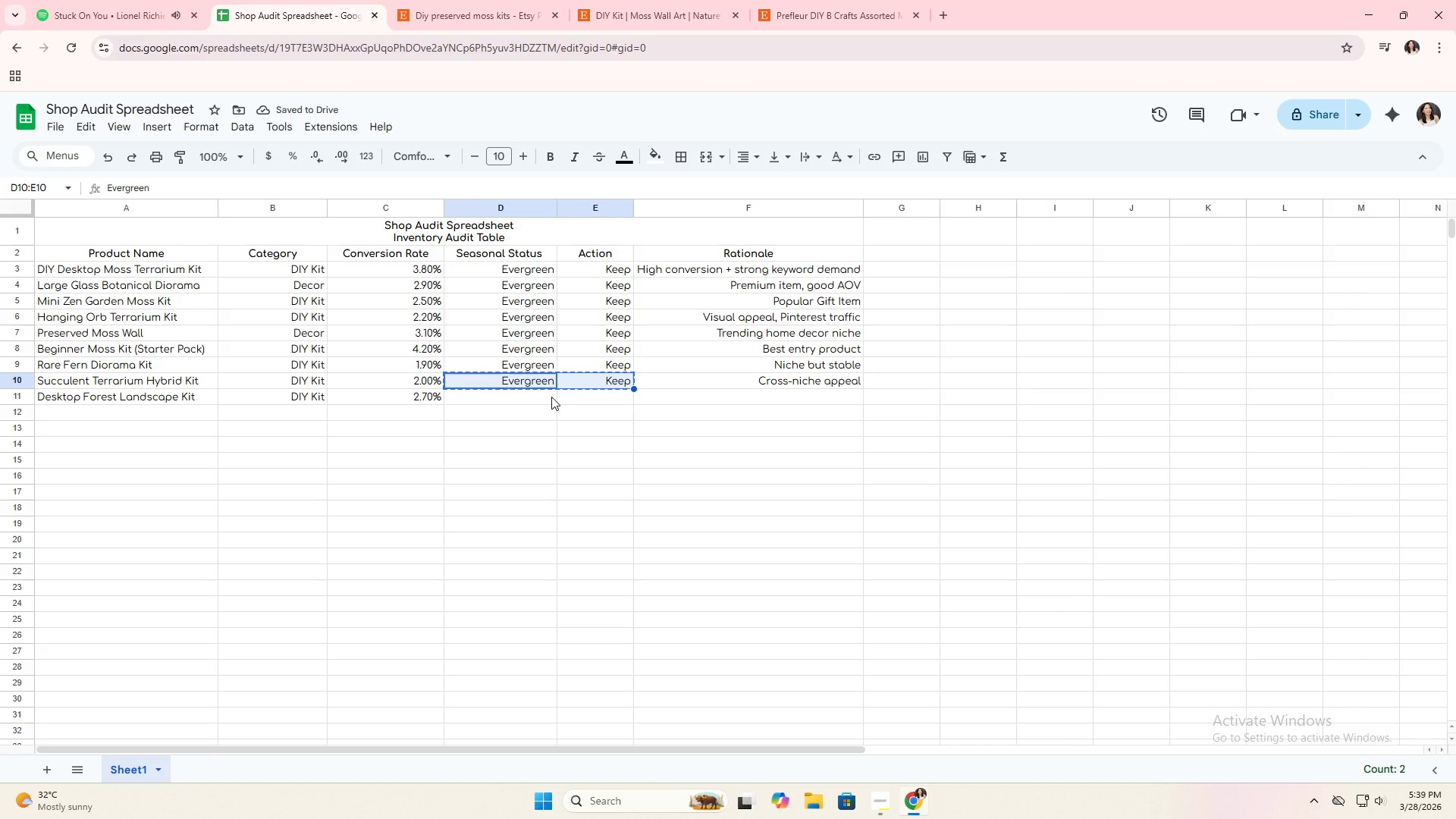 
left_click([544, 397])
 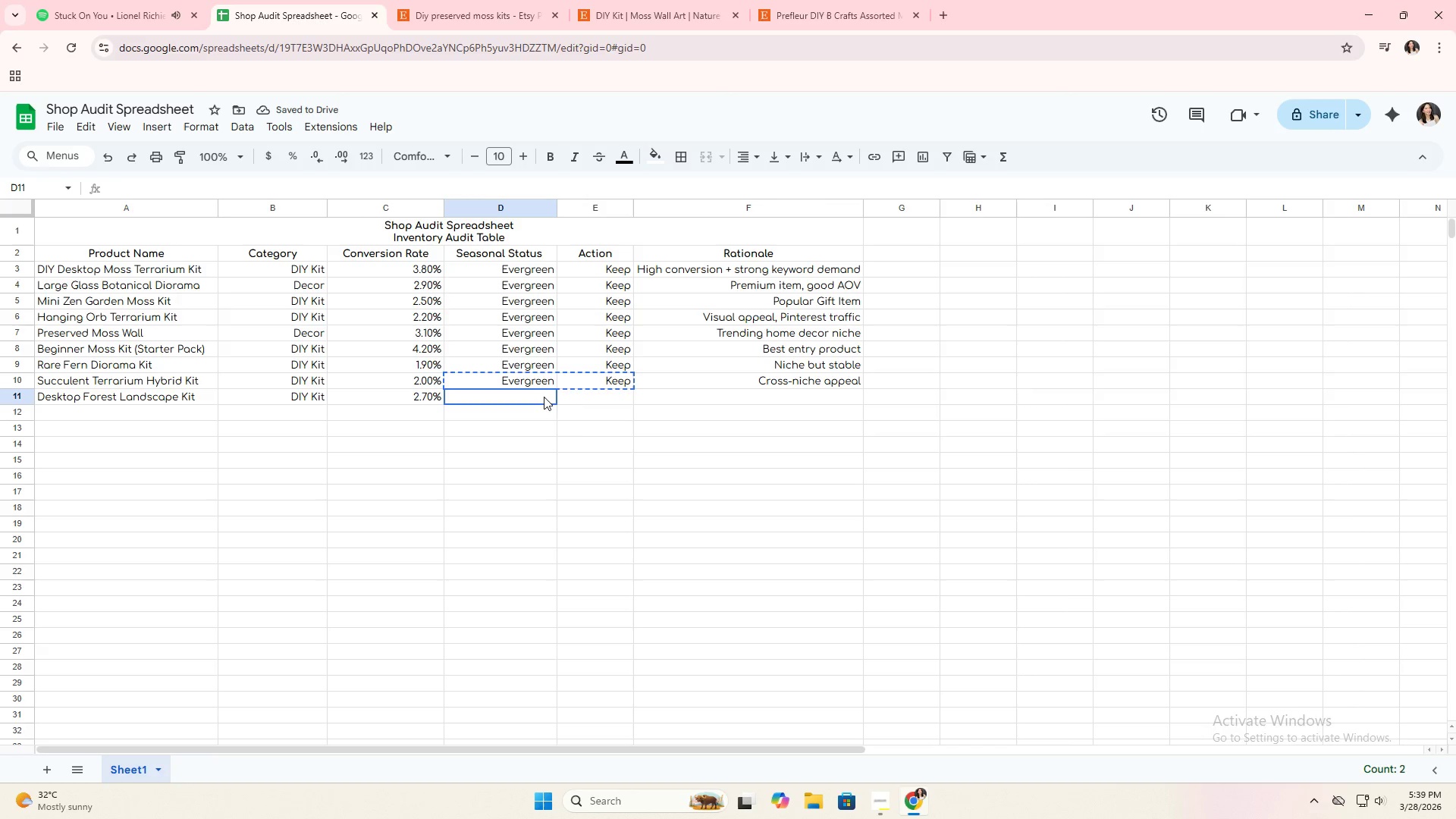 
key(Control+ControlLeft)
 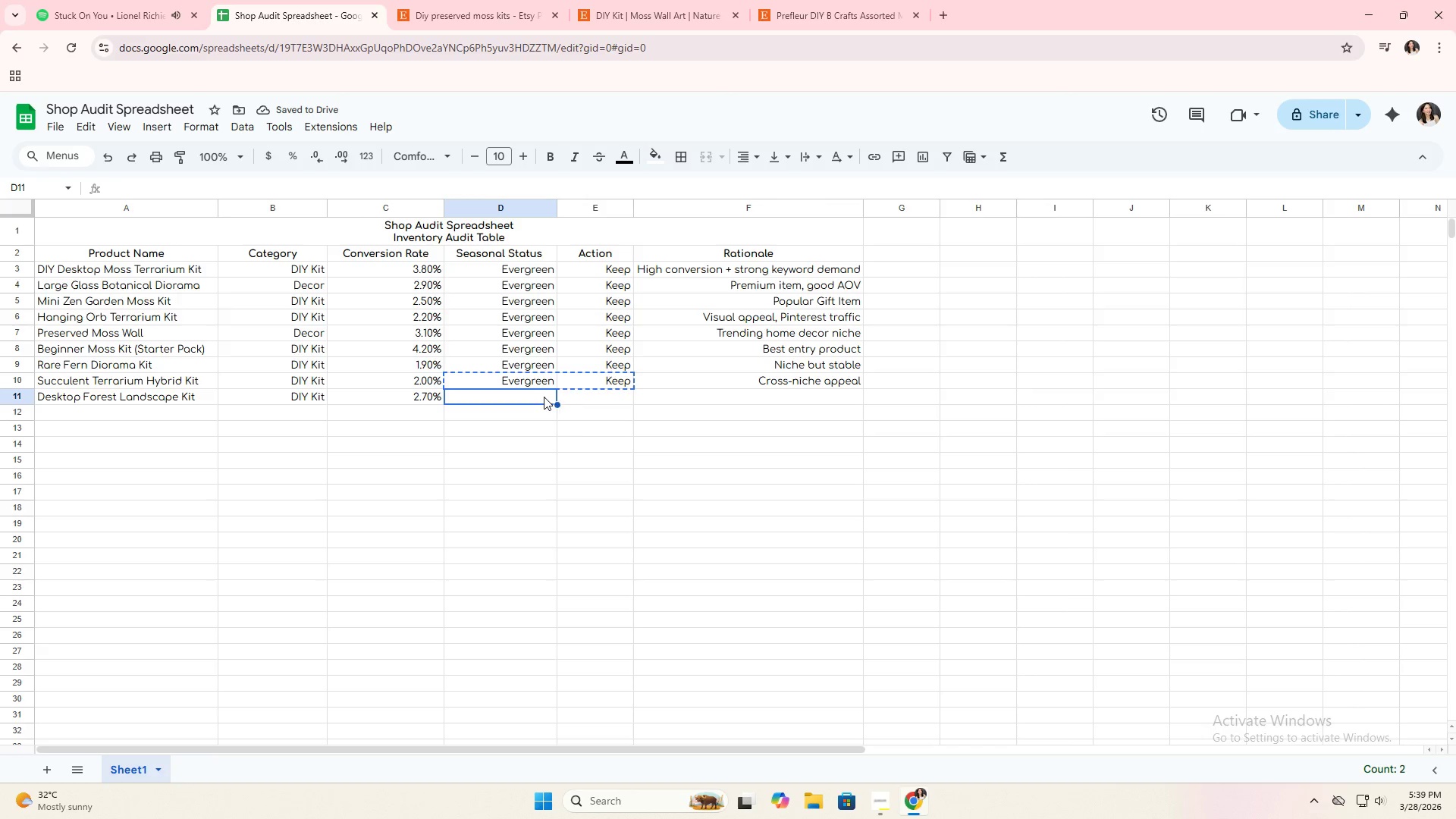 
key(Control+V)
 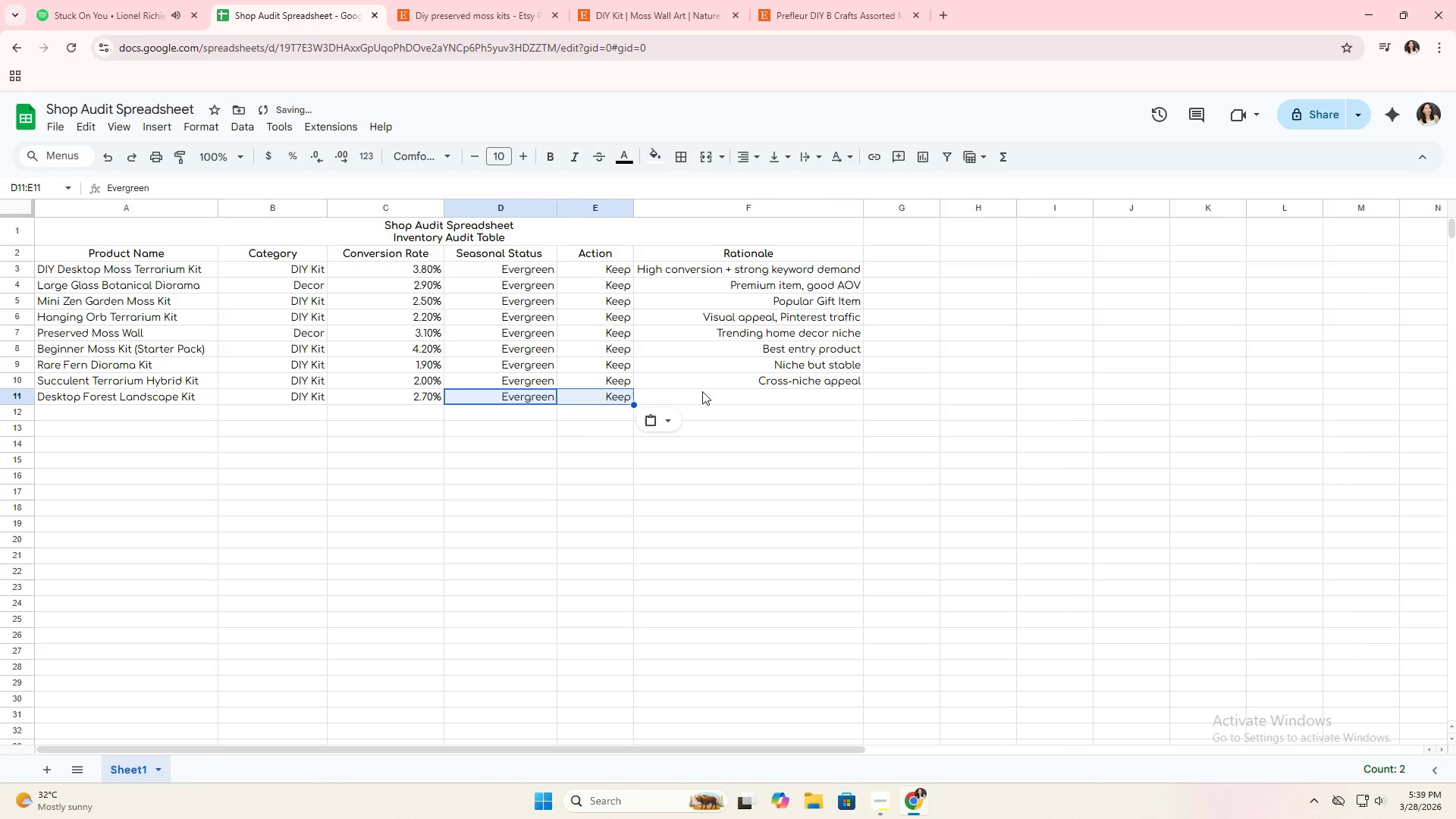 
left_click([702, 391])
 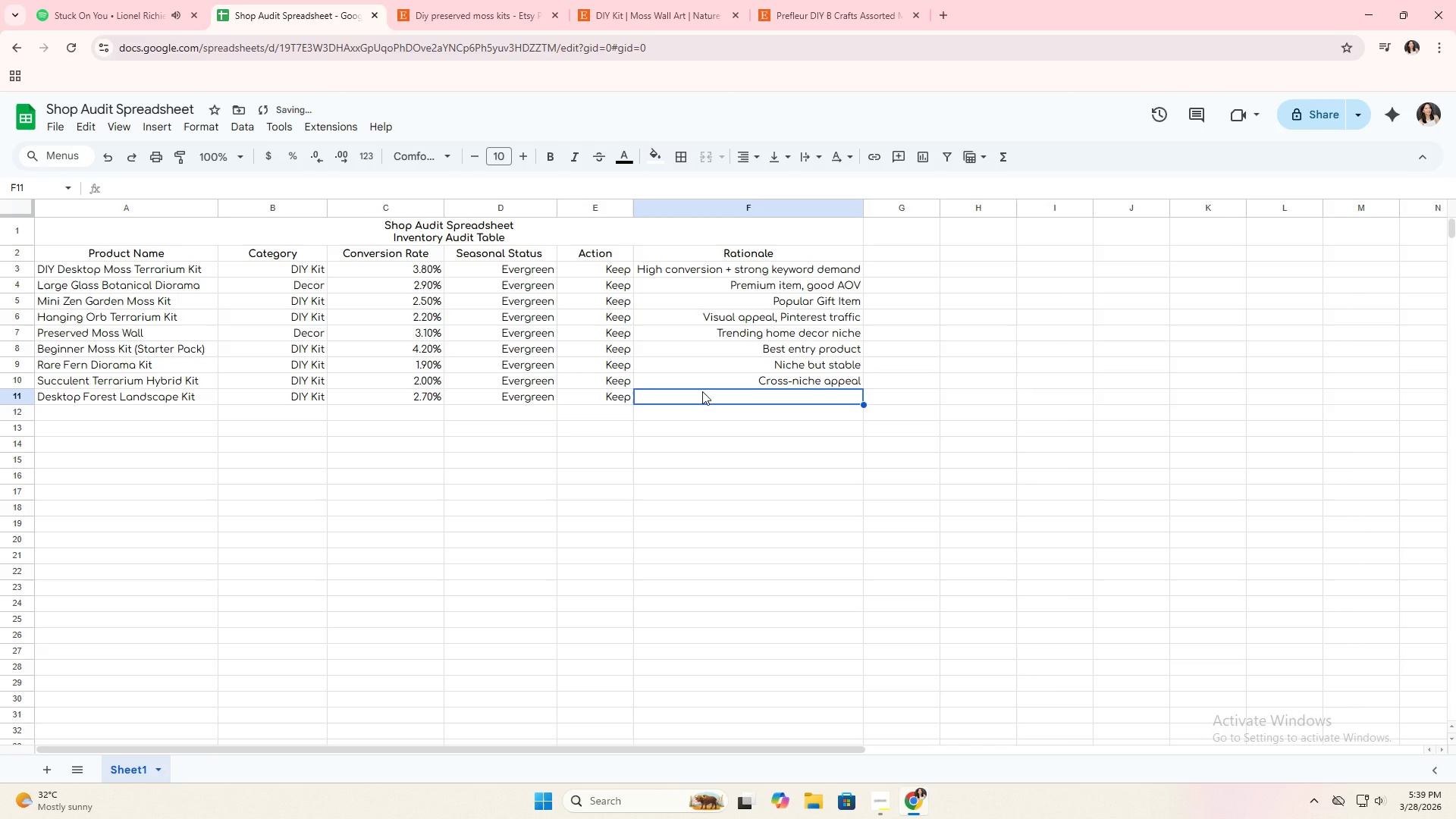 
type(Strong "workspace decor" angle)
 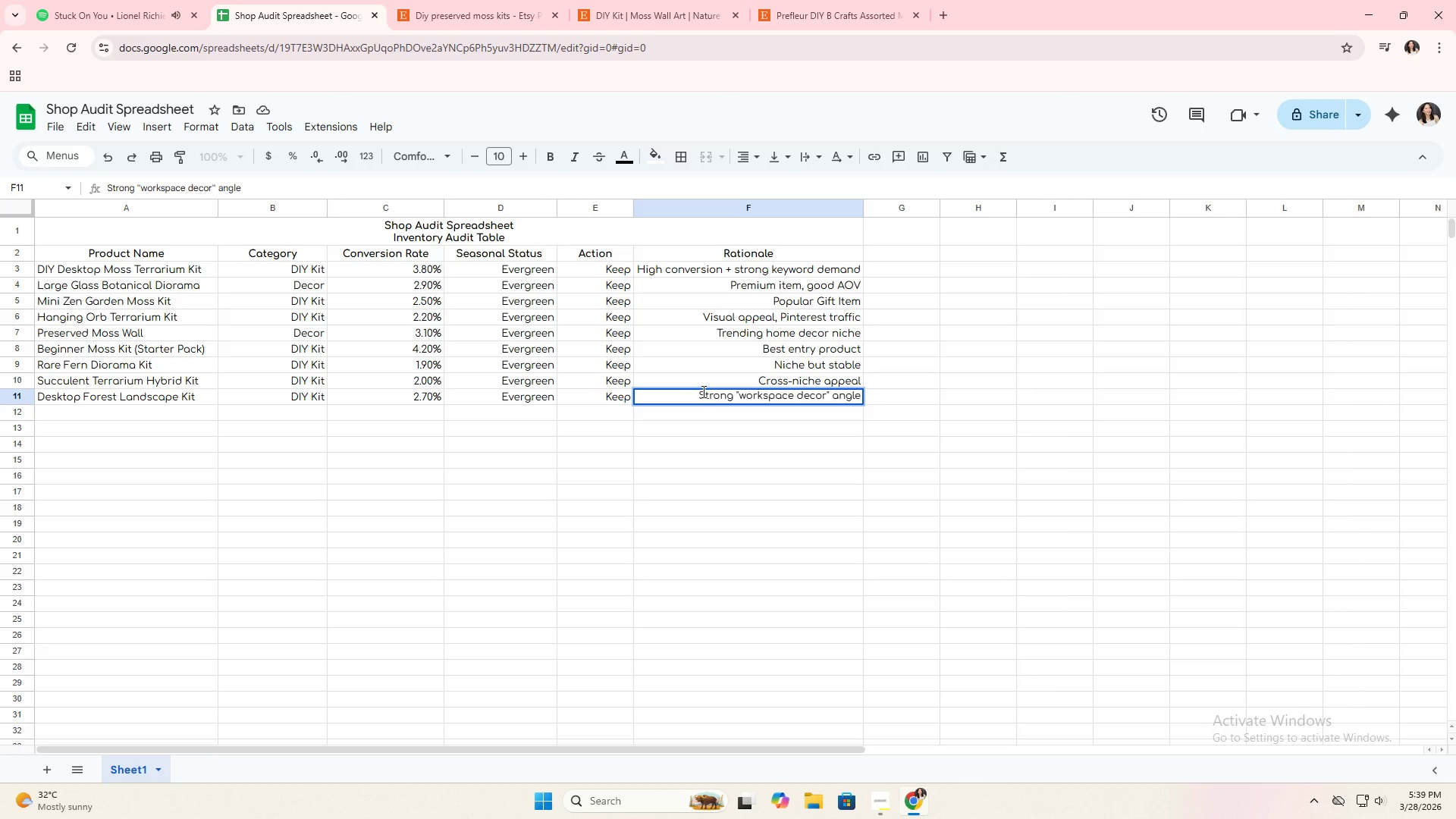 
key(Enter)
 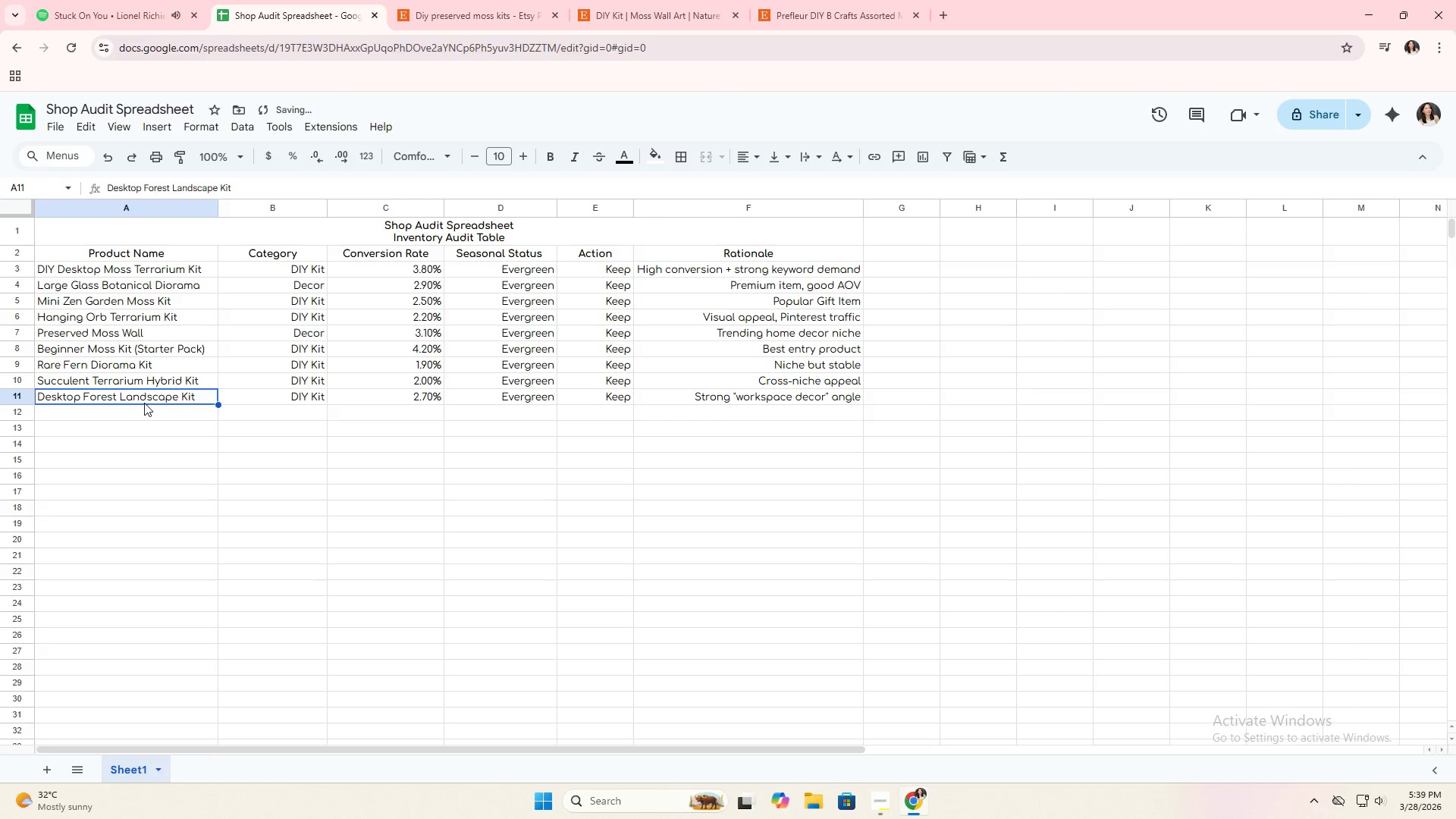 
double_click([141, 407])
 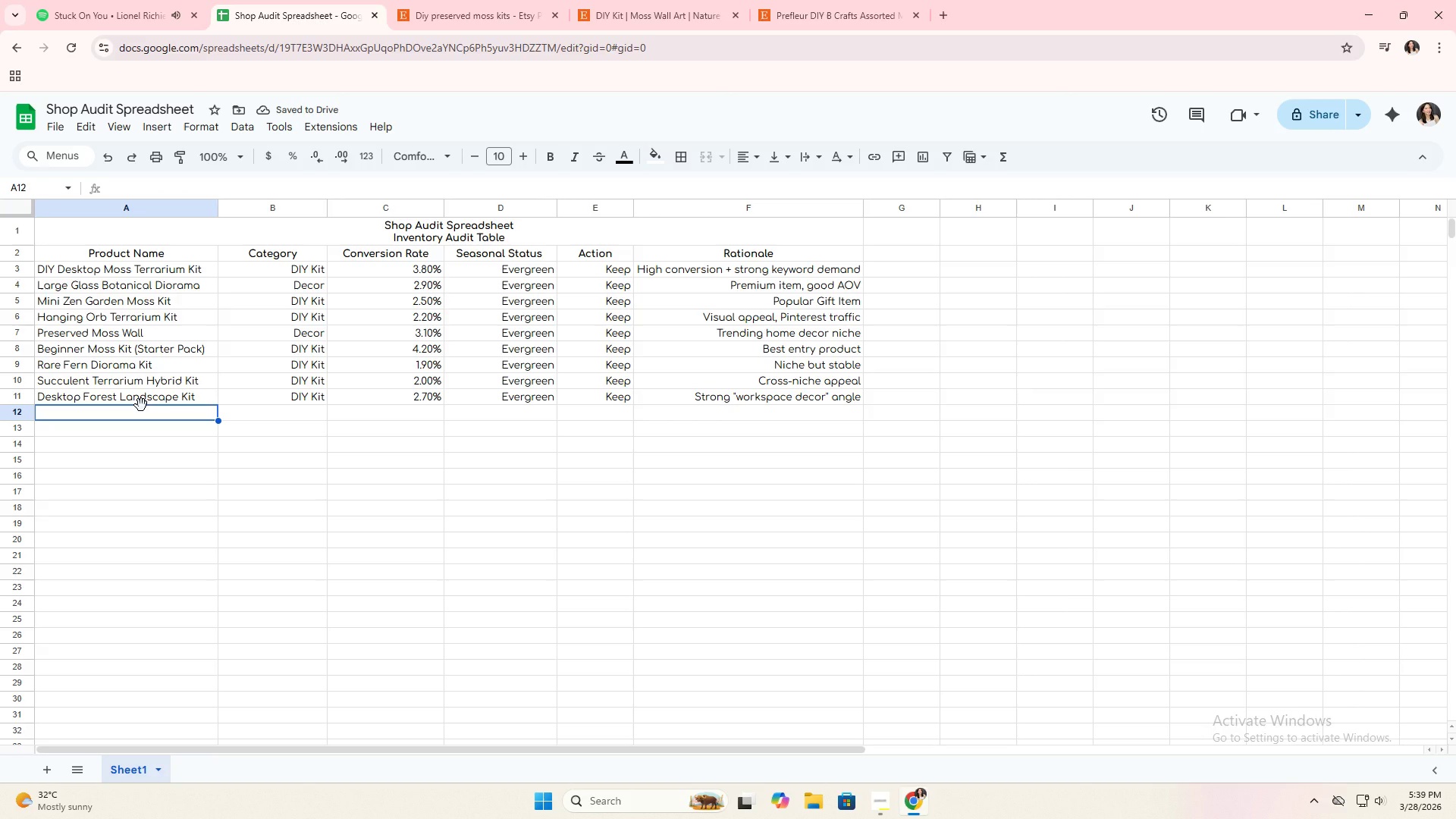 
type(Premium Gold Frame T)
key(Backspace)
type(erarium)
 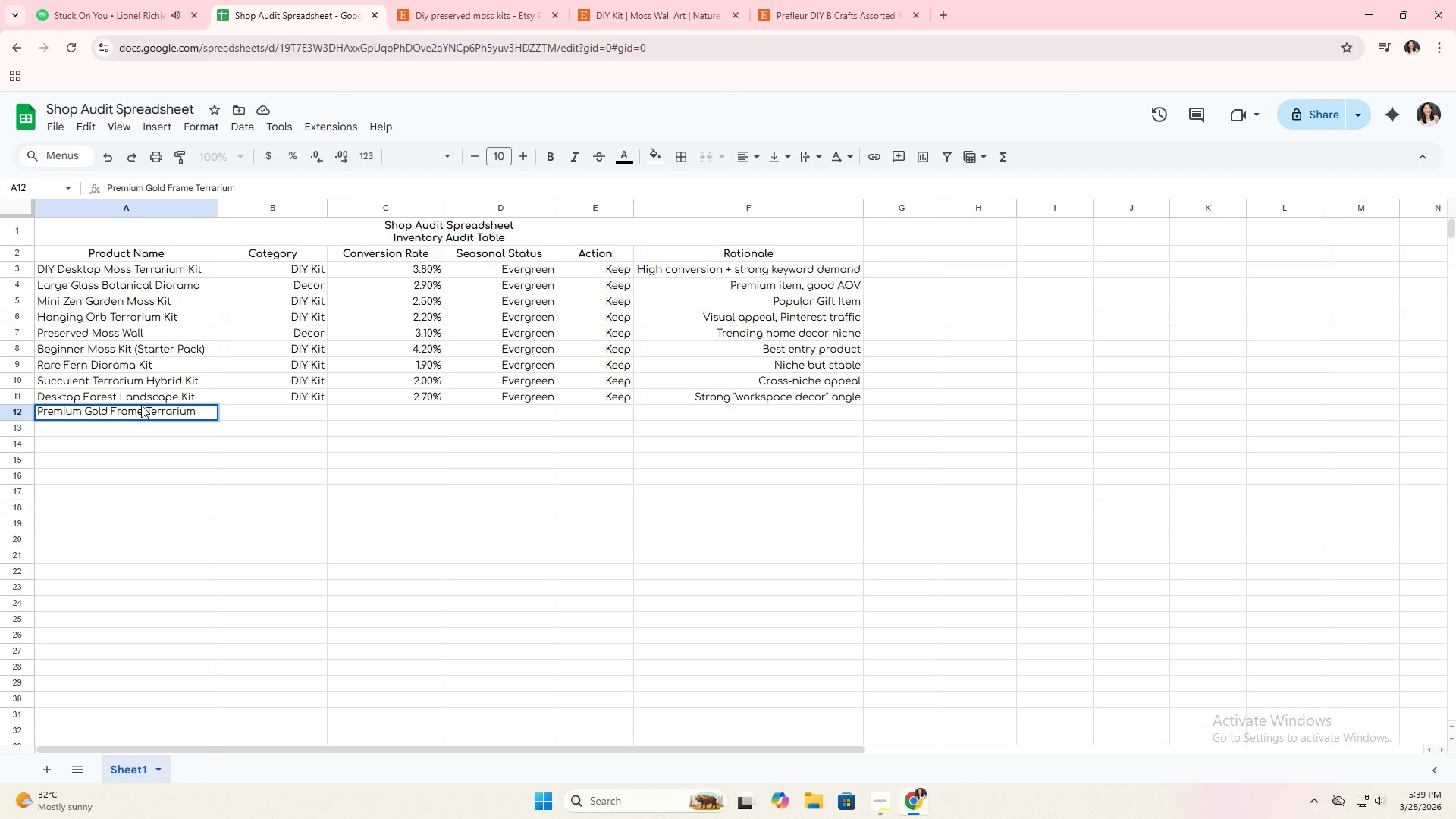 
key(ArrowRight)
 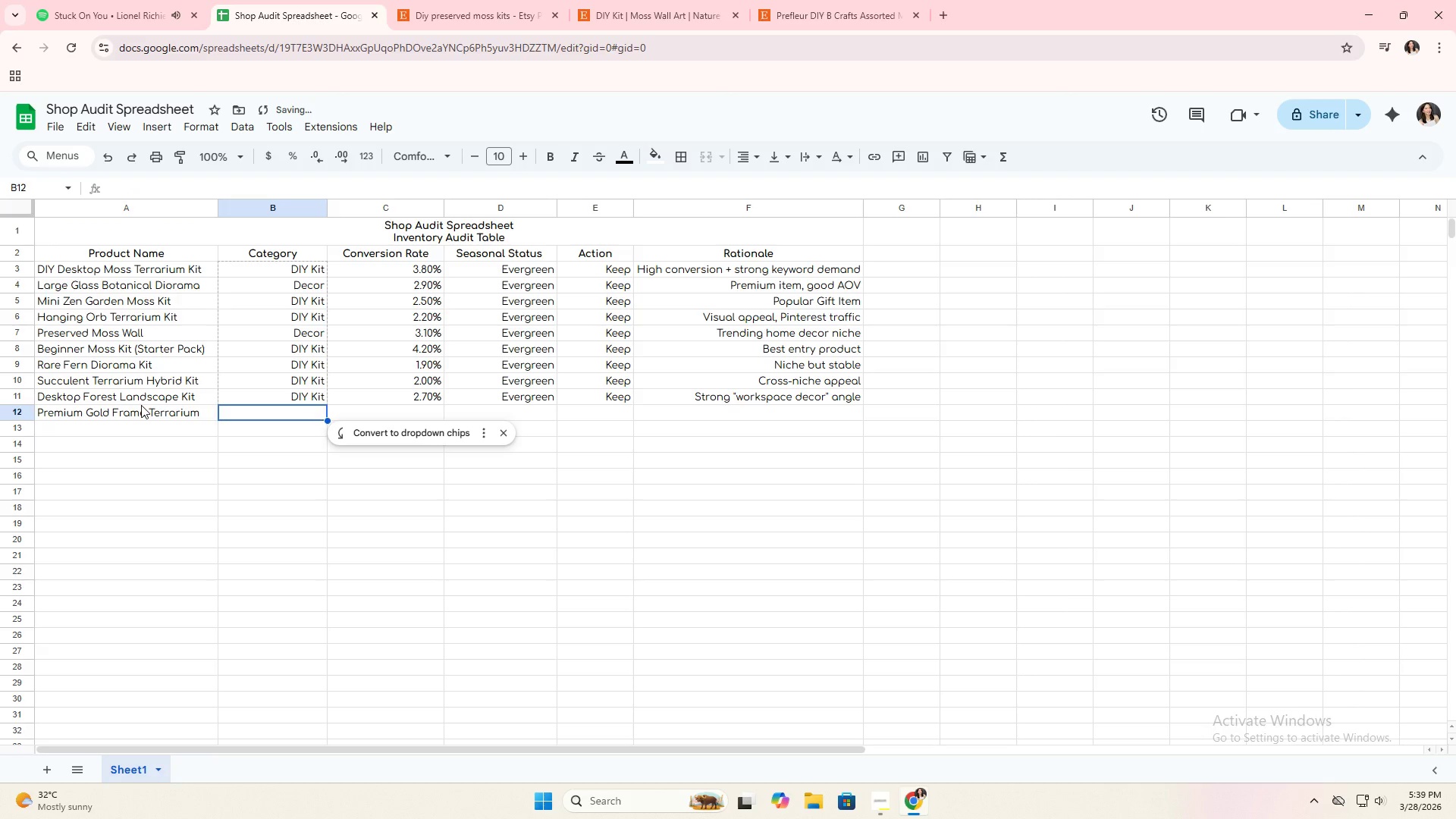 
key(ArrowUp)
 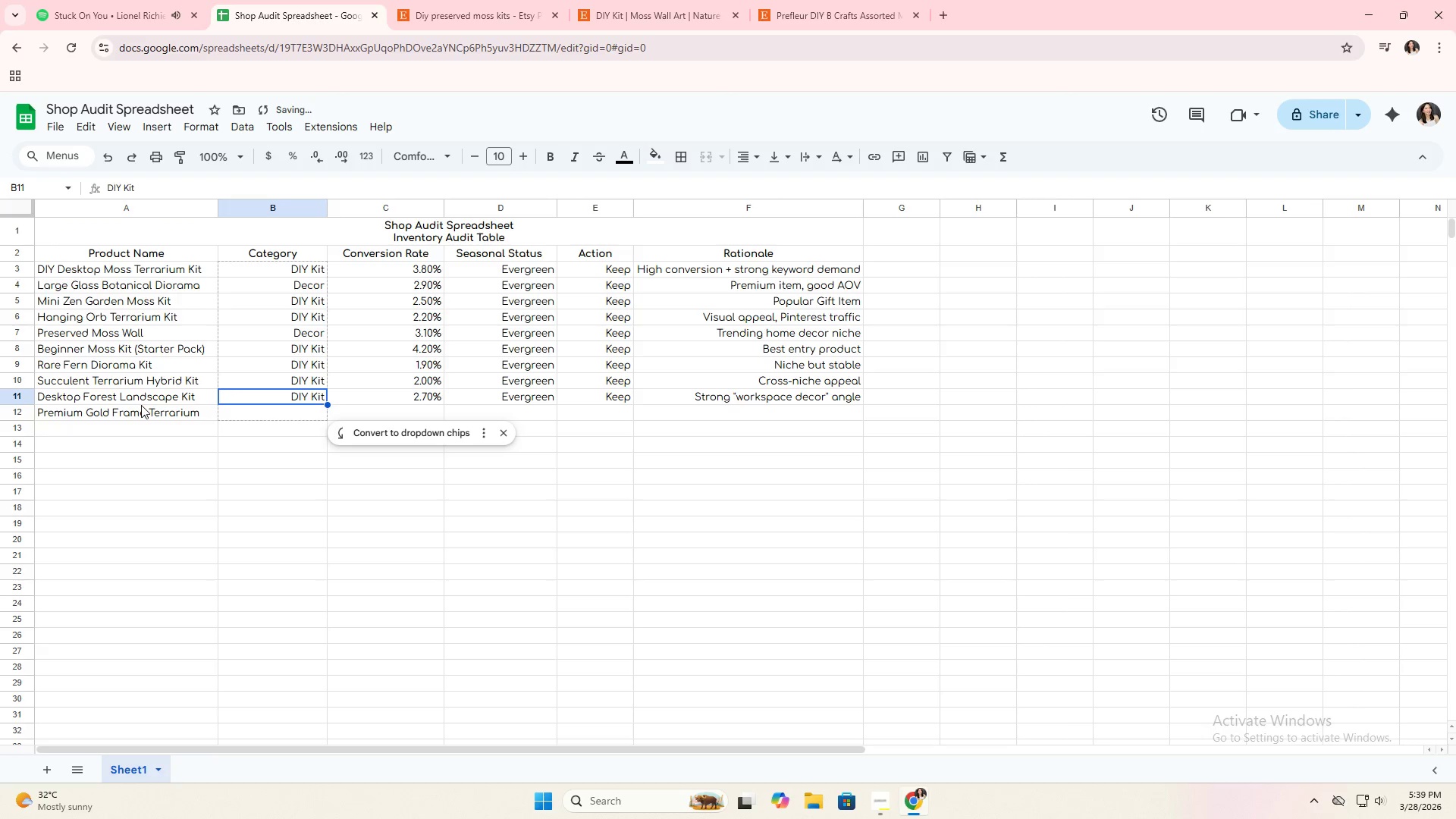 
key(ArrowUp)
 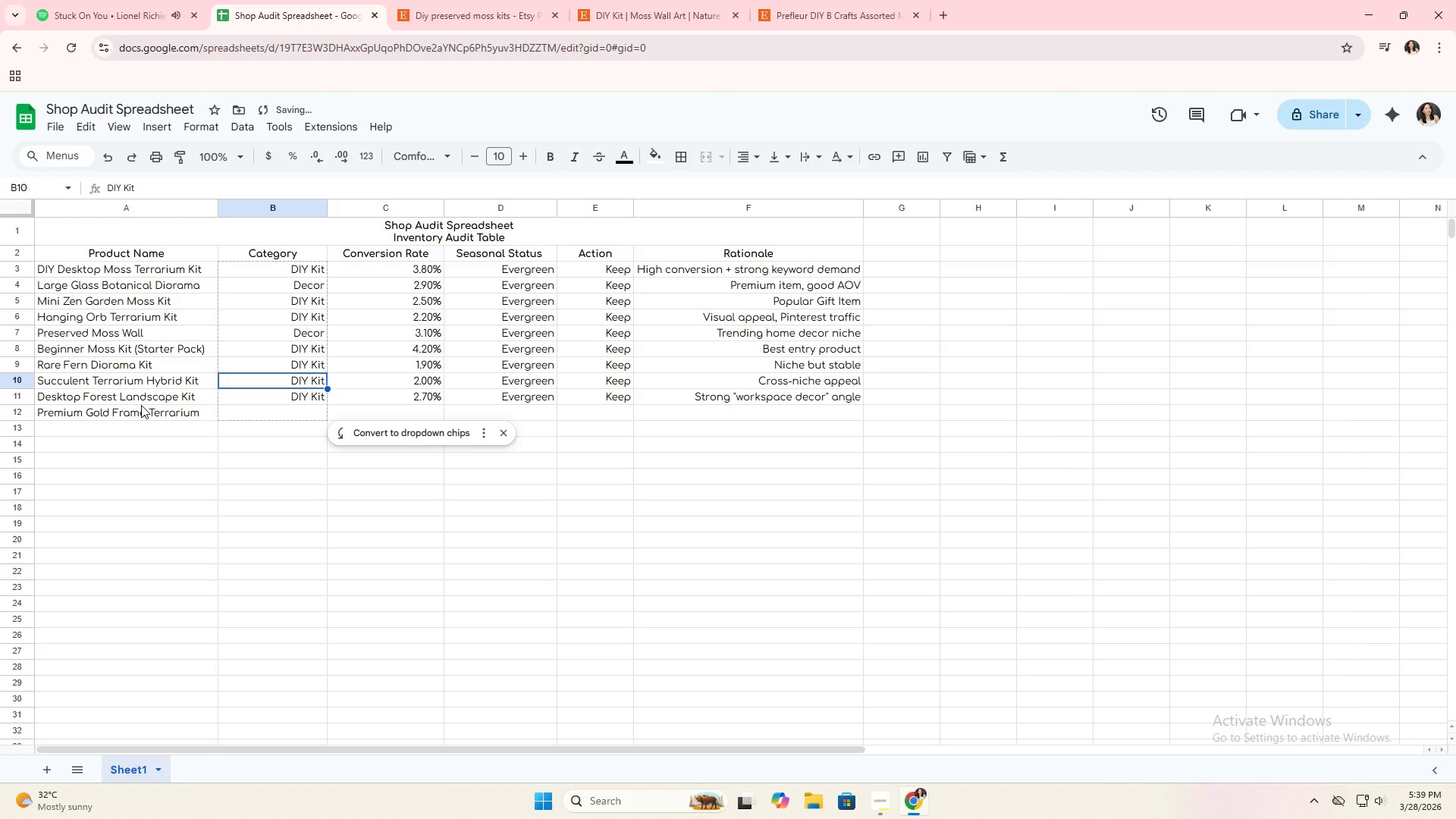 
key(ArrowUp)
 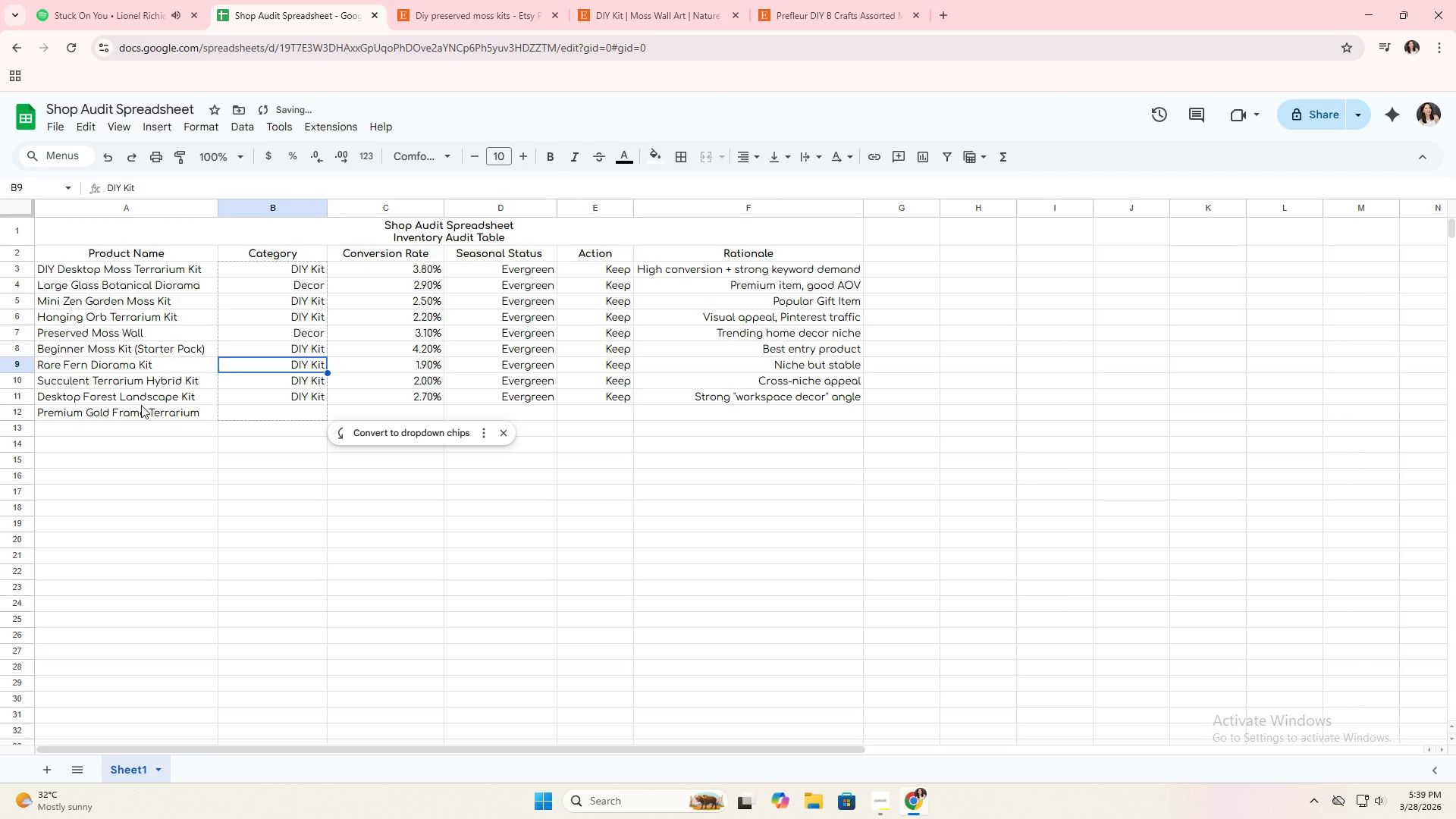 
key(ArrowUp)
 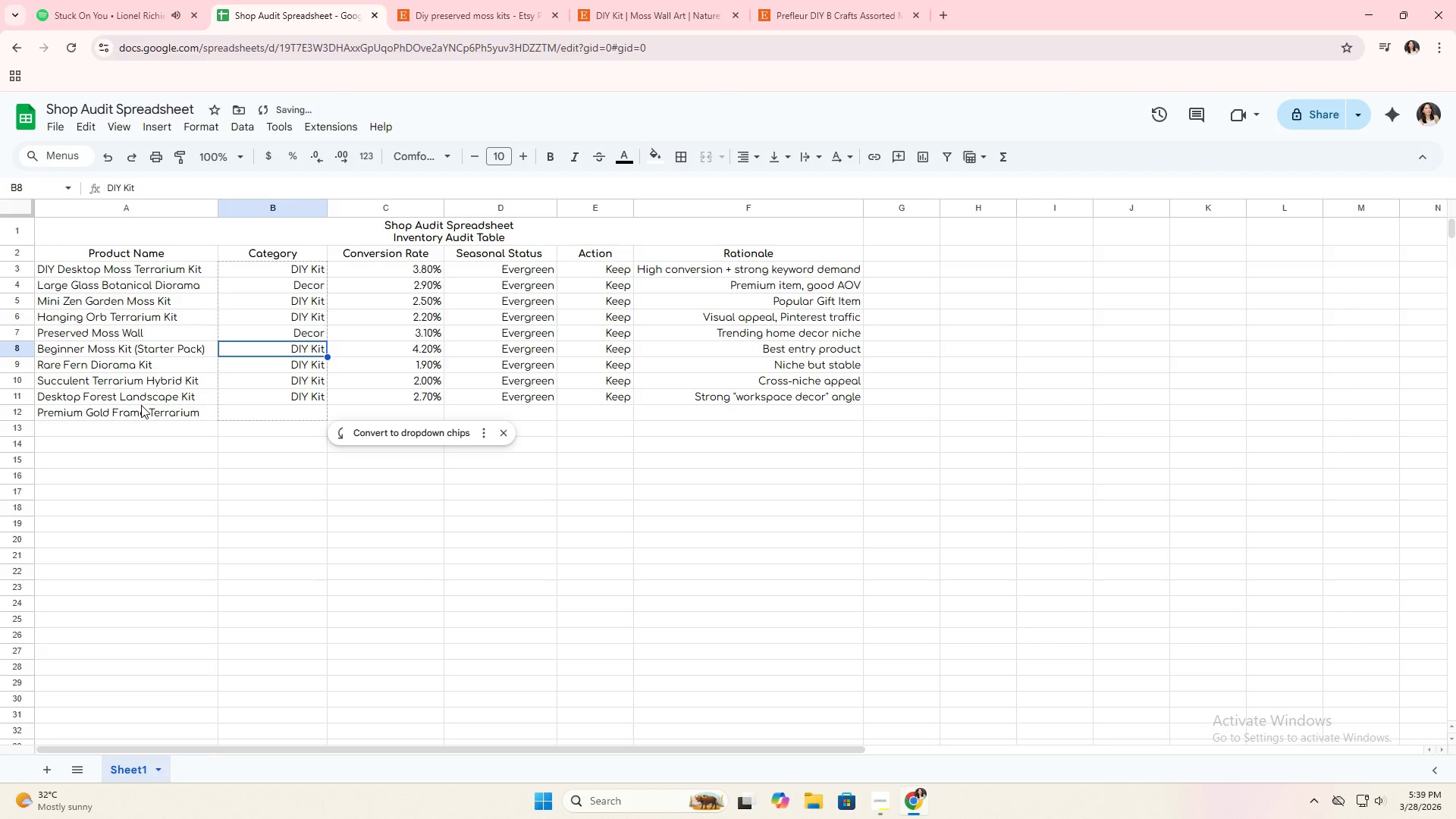 
key(ArrowUp)
 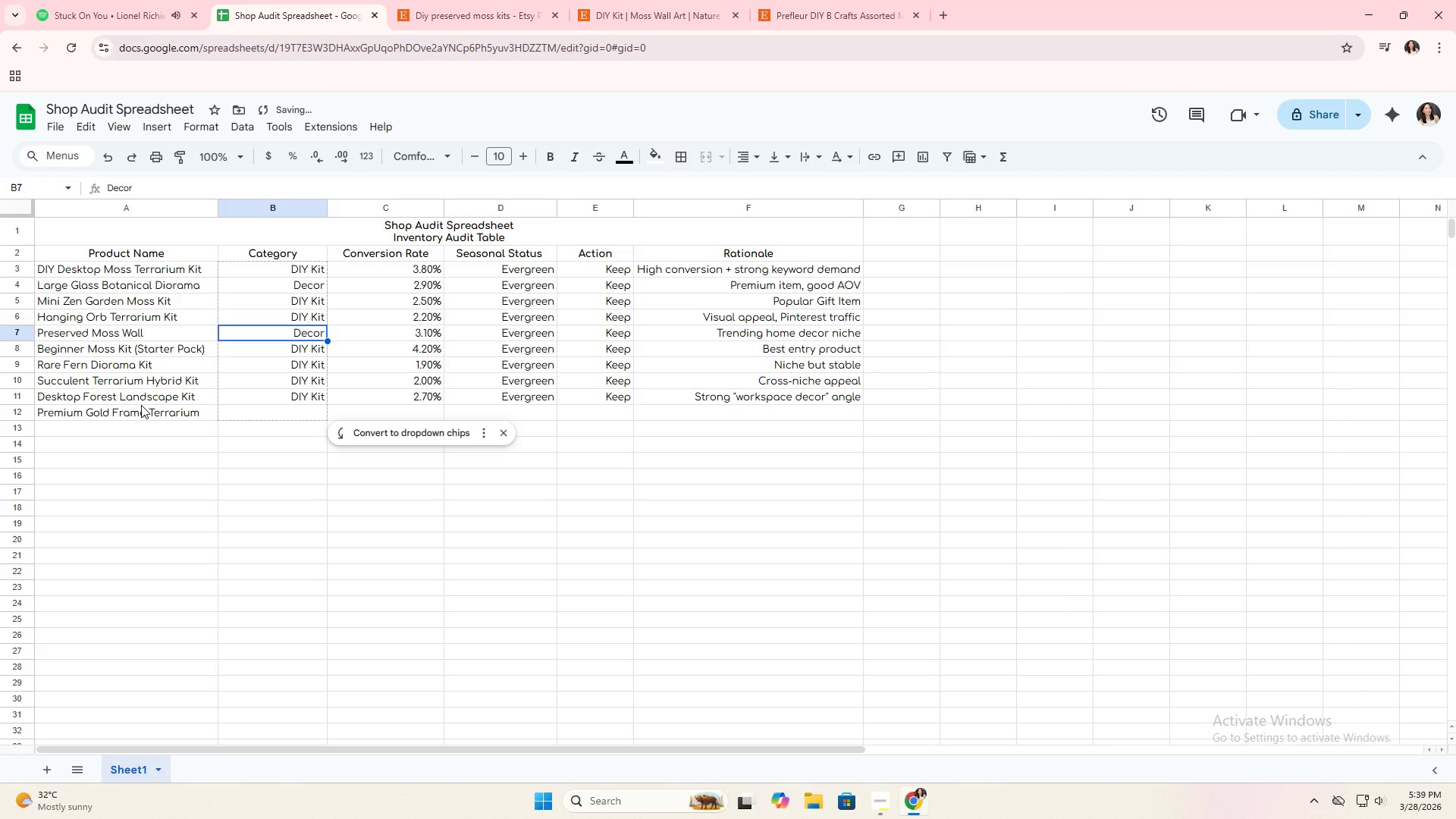 
key(Control+C)
 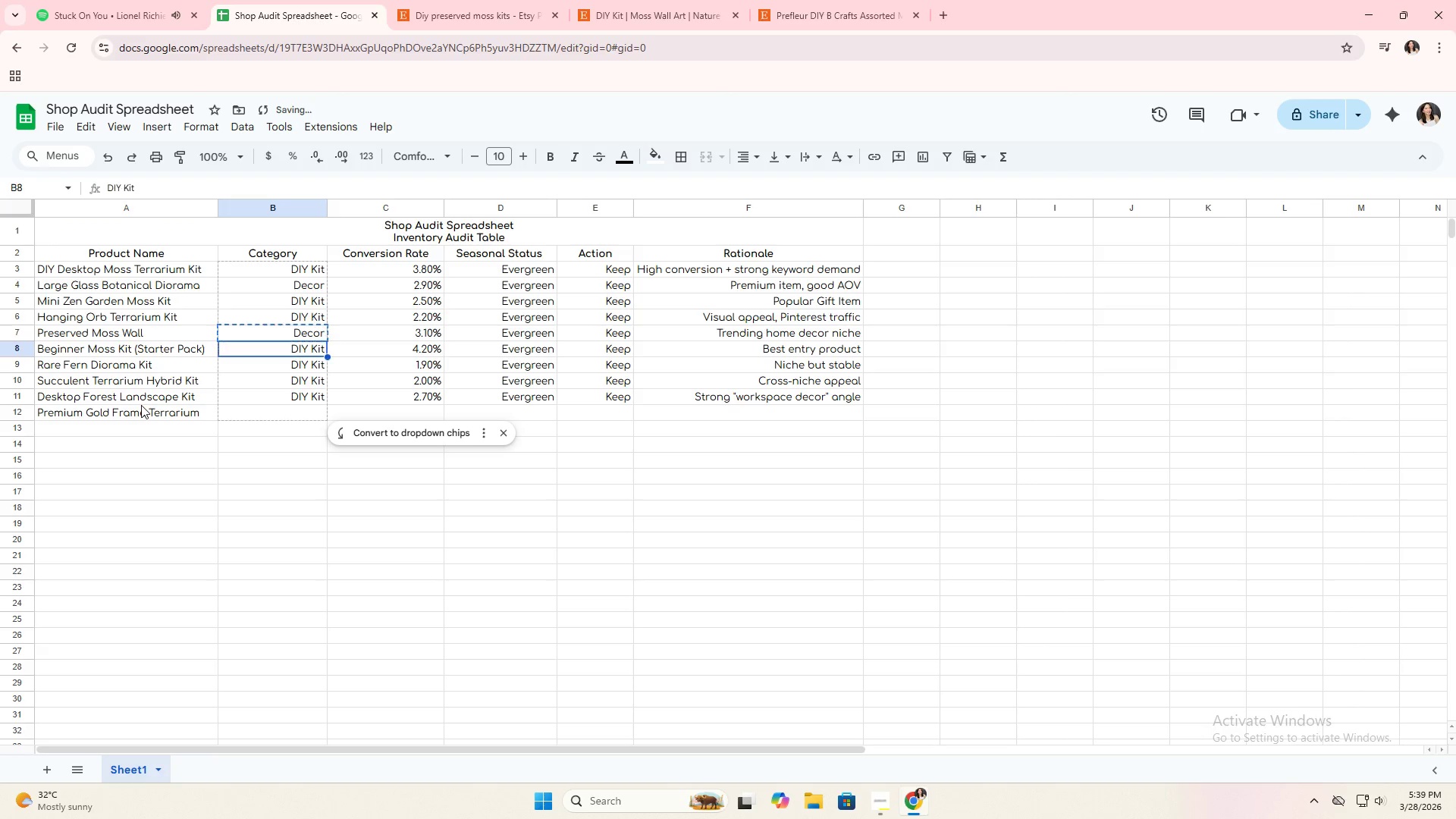 
key(ArrowDown)
 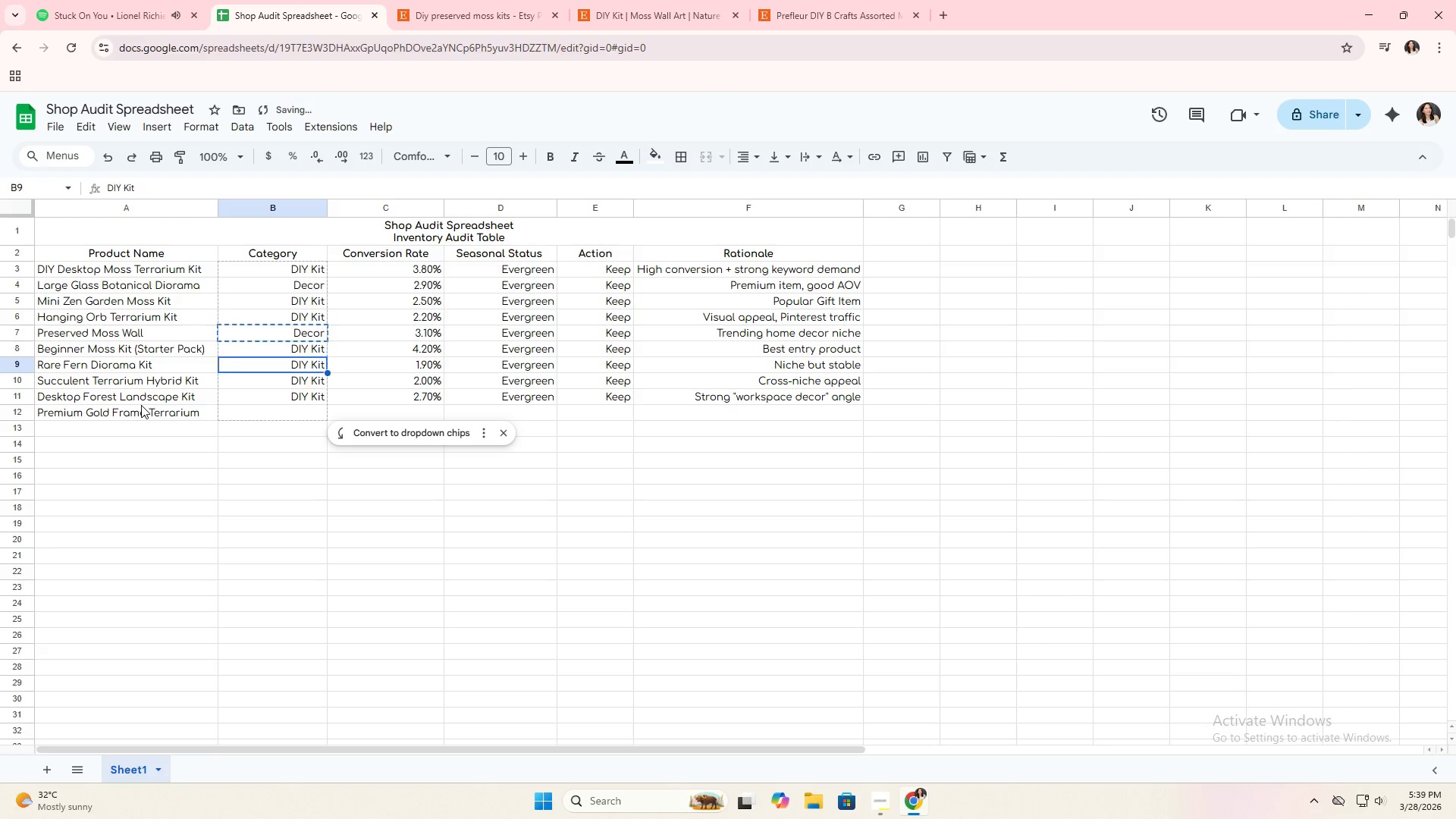 
key(ArrowDown)
 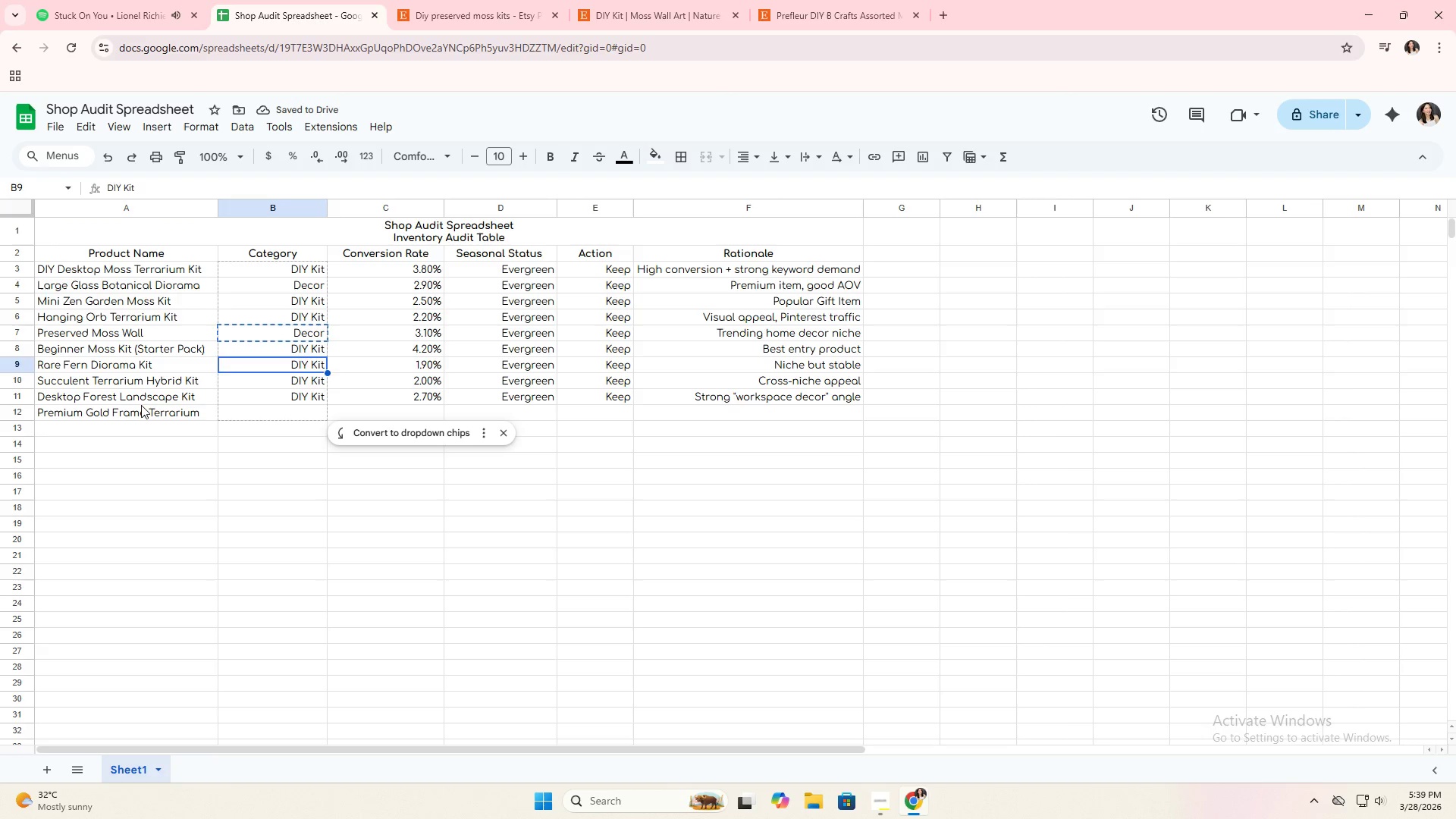 
key(ArrowDown)
 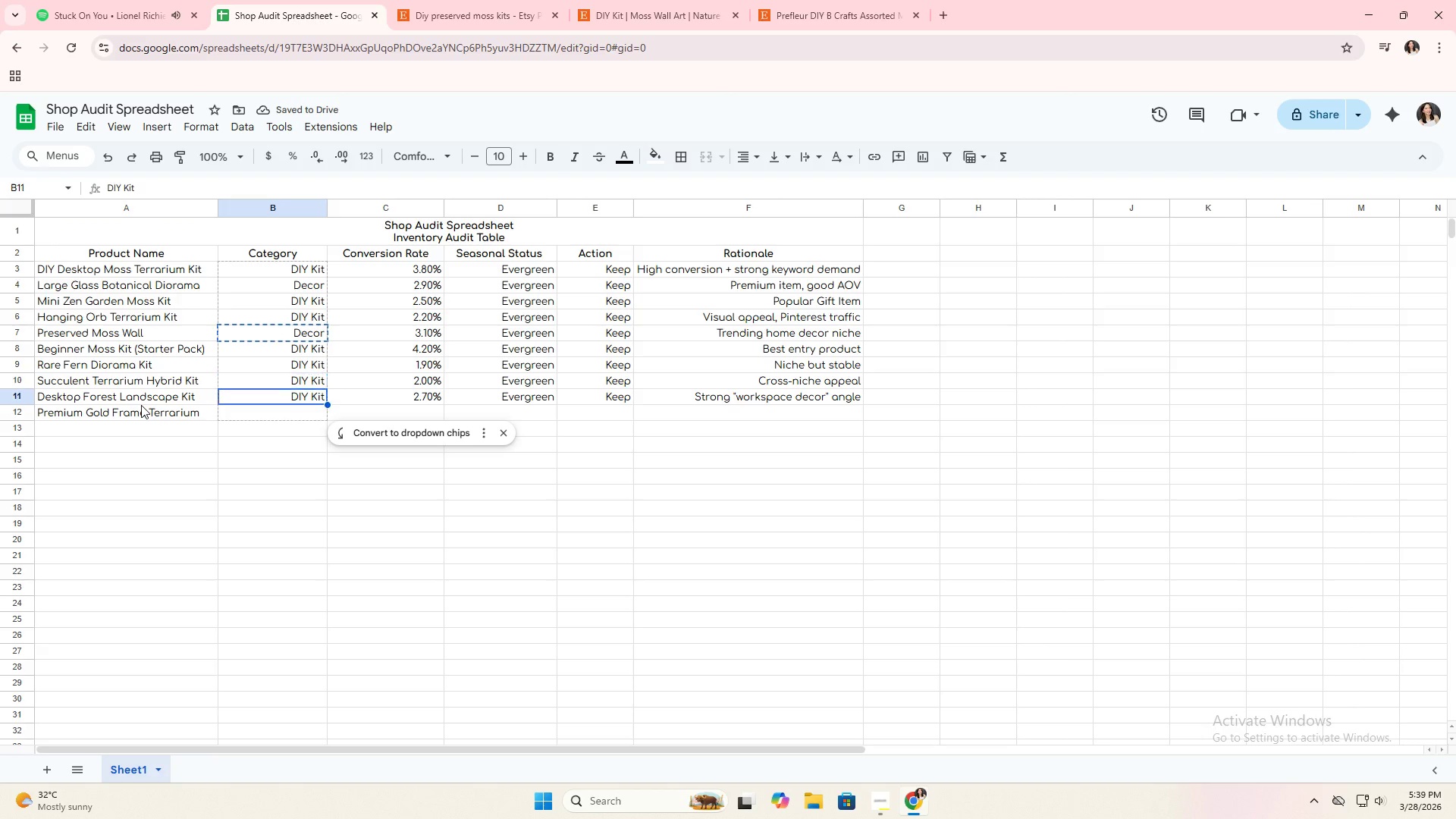 
key(ArrowDown)
 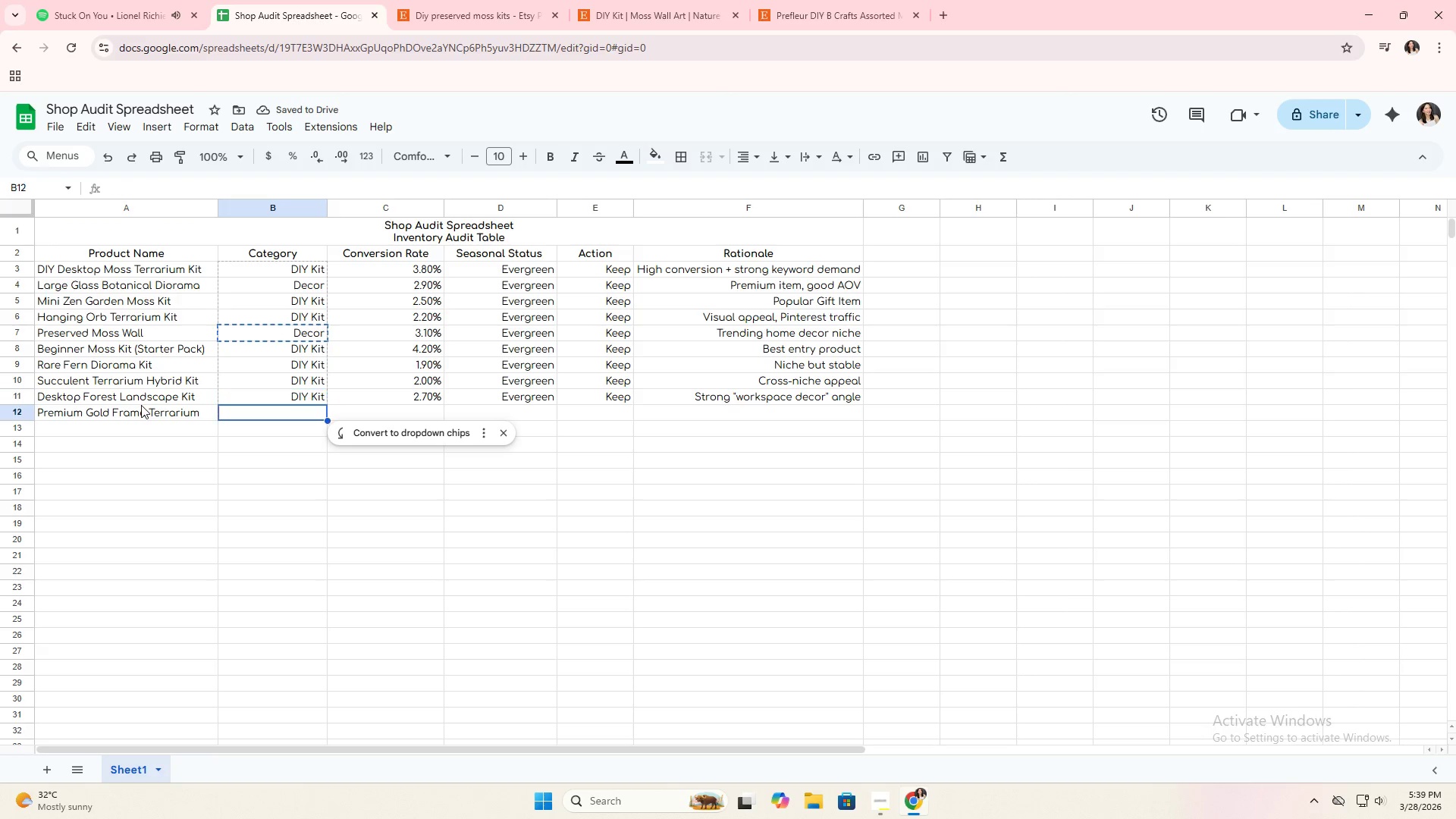 
key(ArrowDown)
 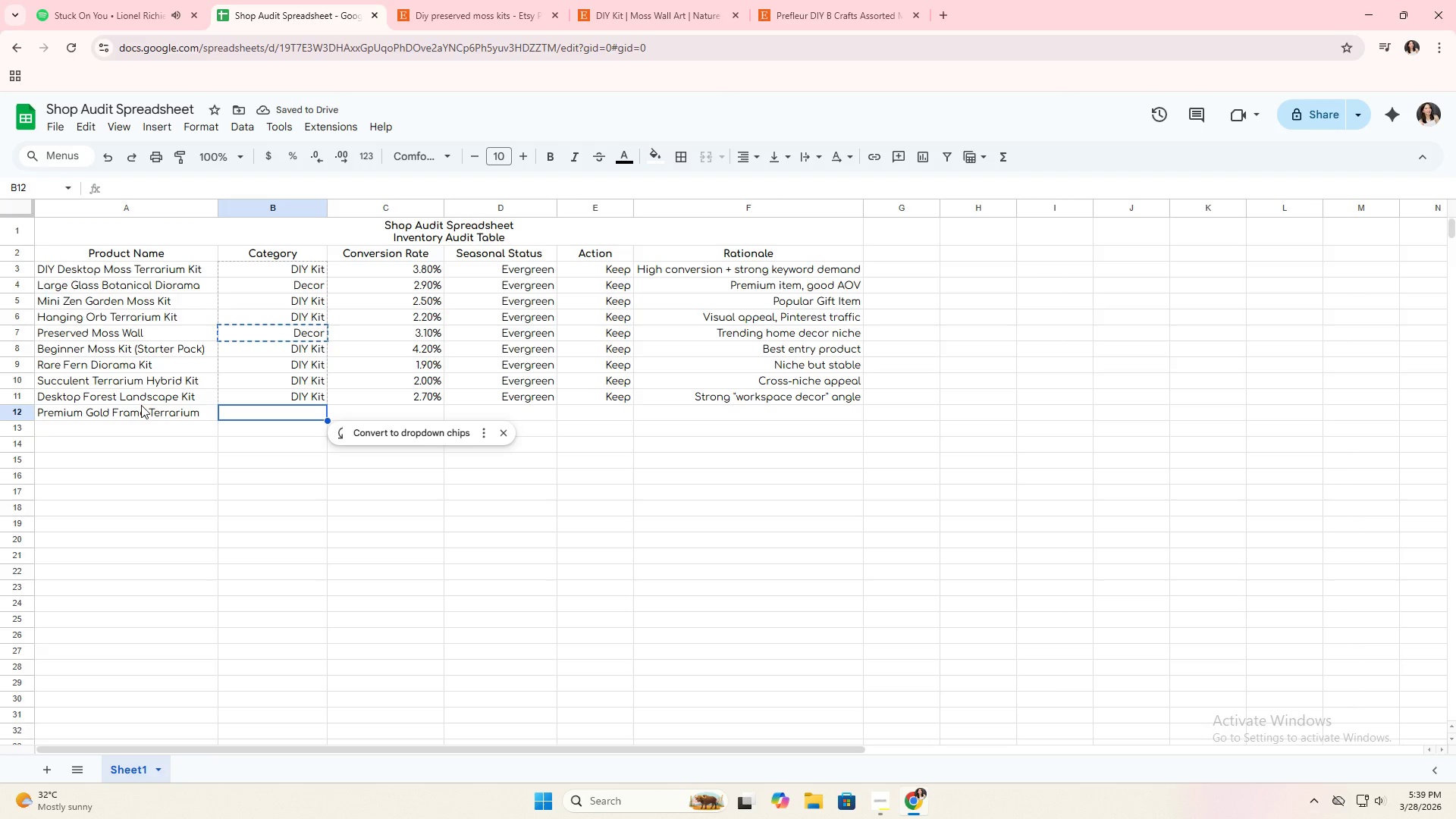 
key(Control+ControlLeft)
 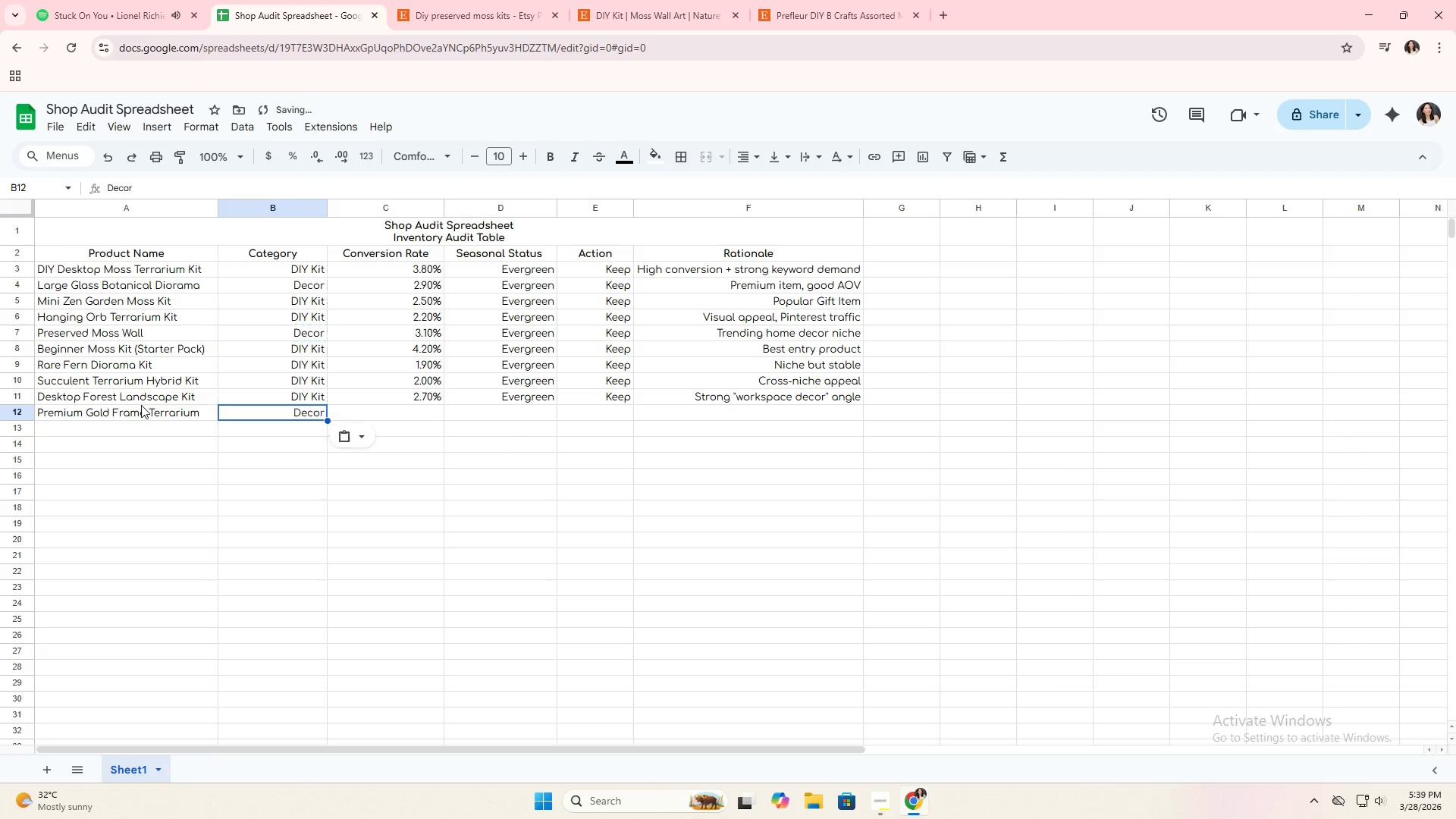 
key(Control+V)
 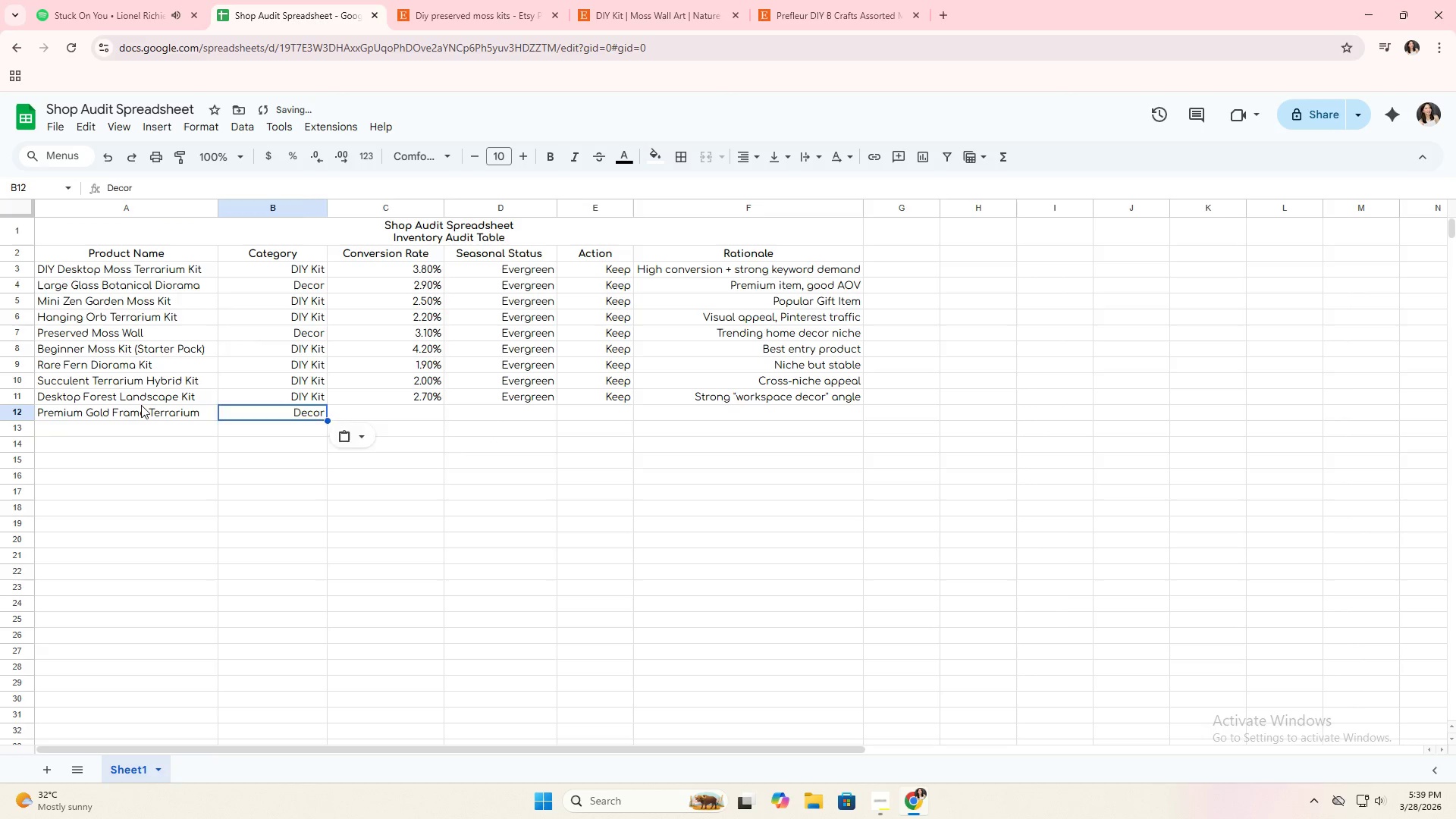 
key(ArrowRight)
 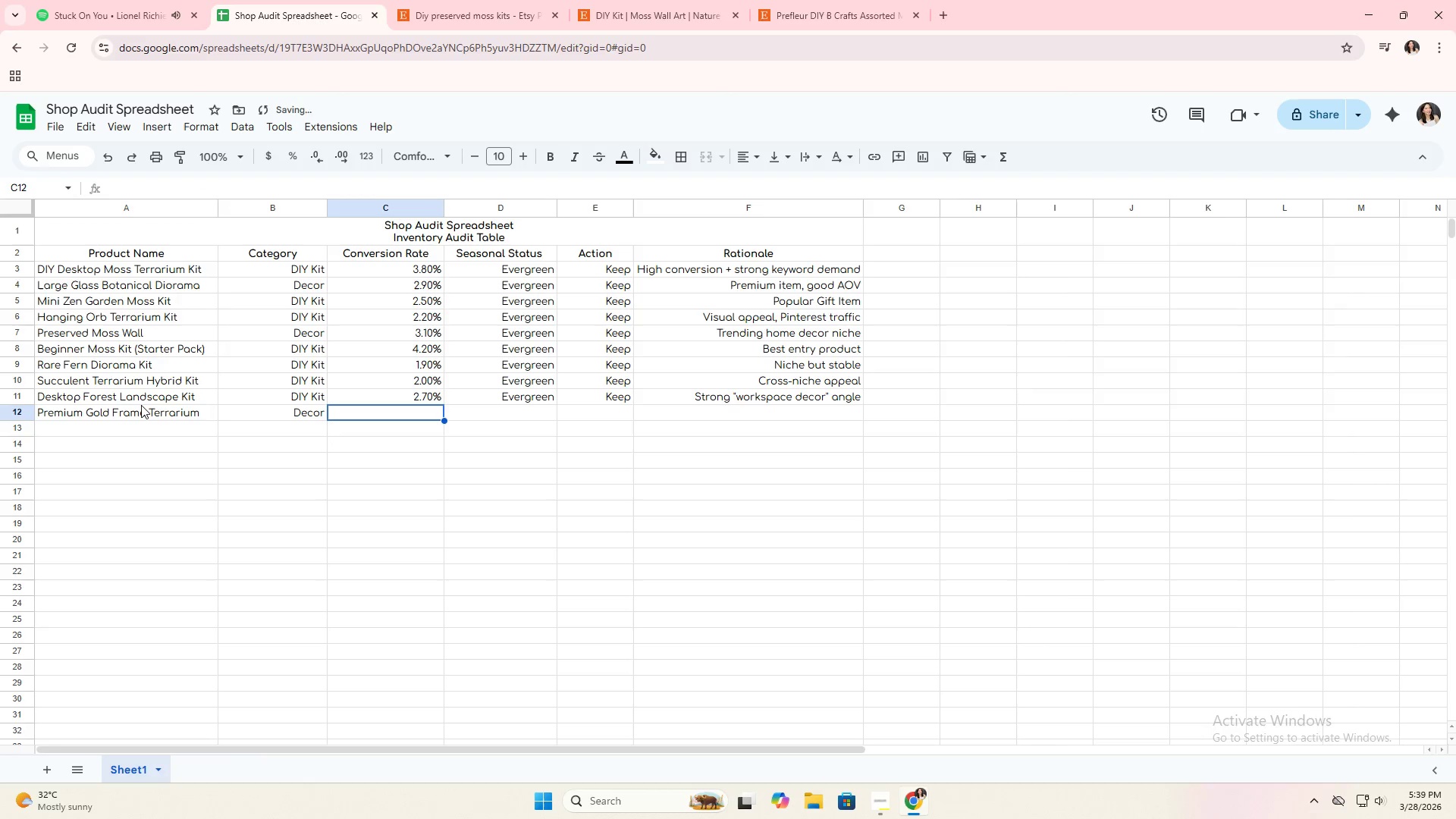 
type(1.8%)
 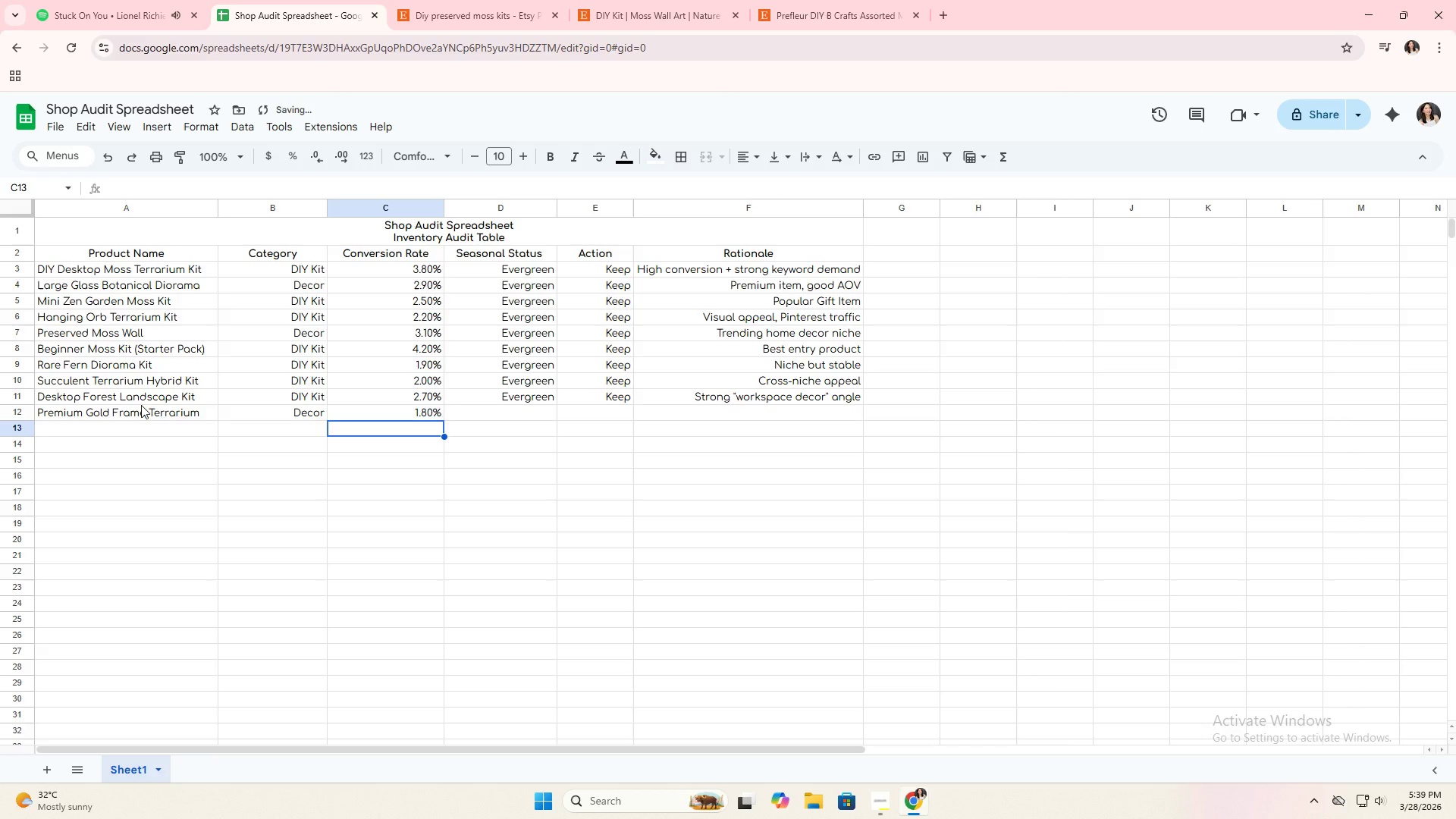 
 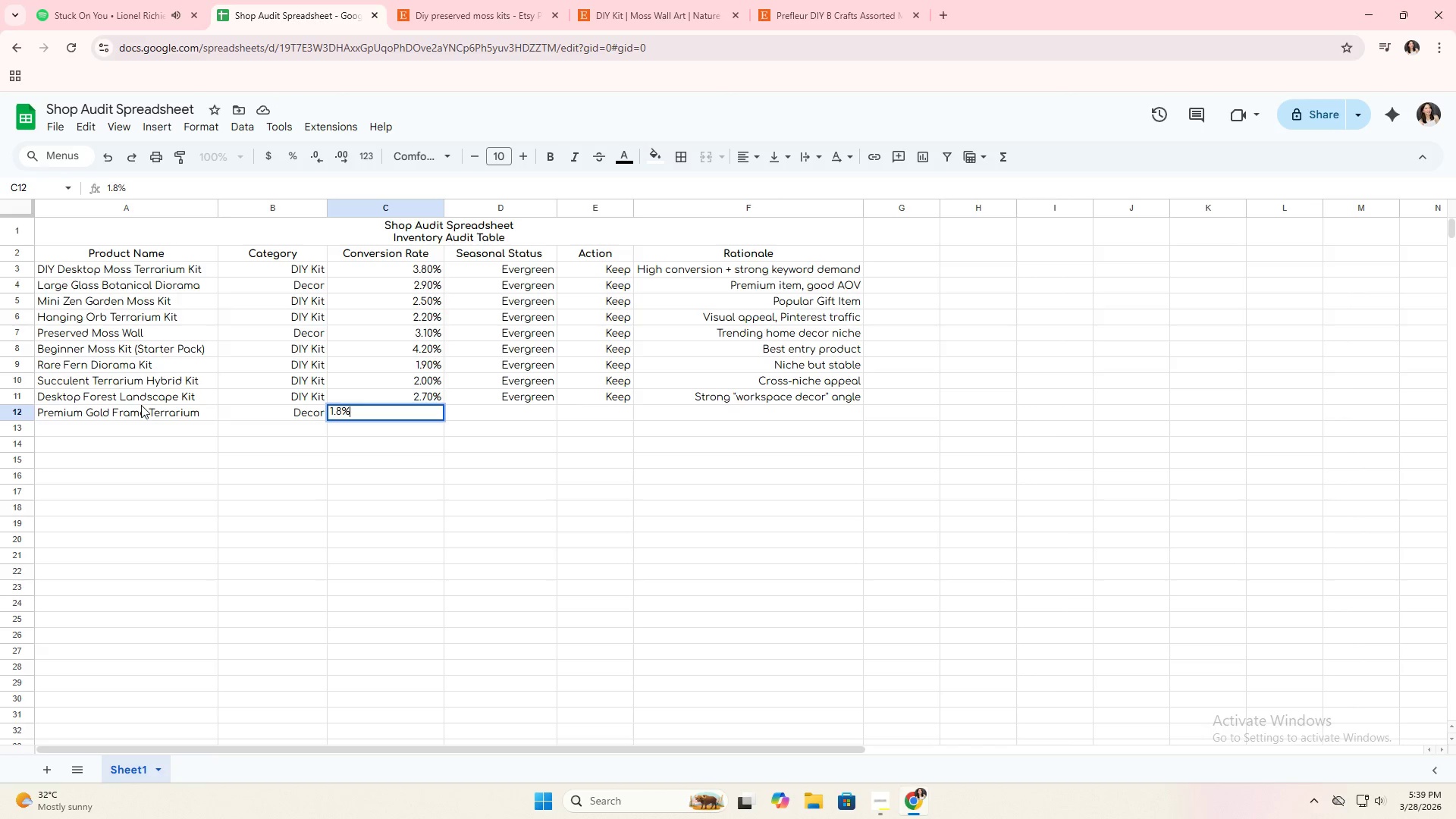 
key(Enter)
 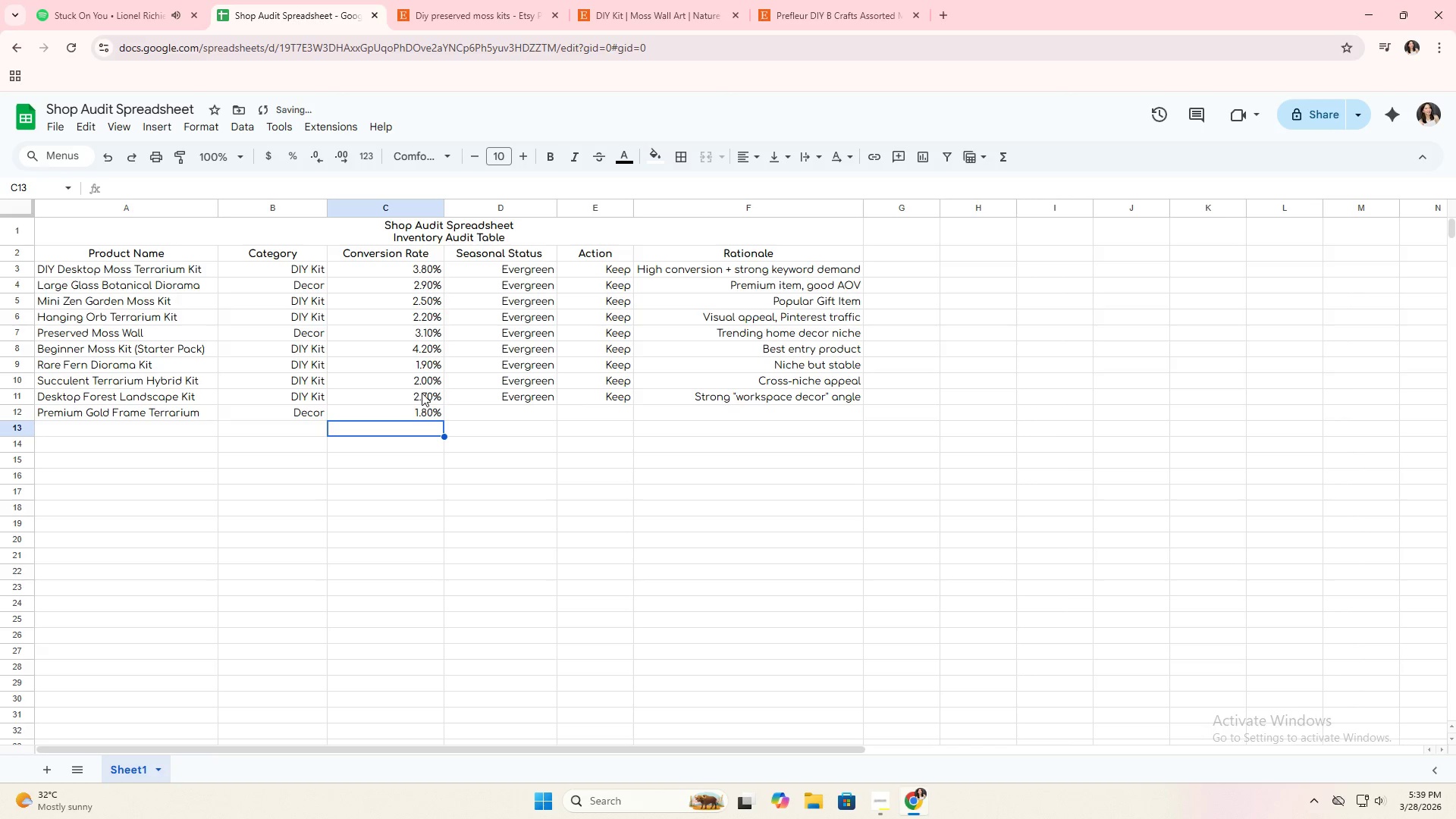 
left_click_drag(start_coordinate=[494, 397], to_coordinate=[593, 397])
 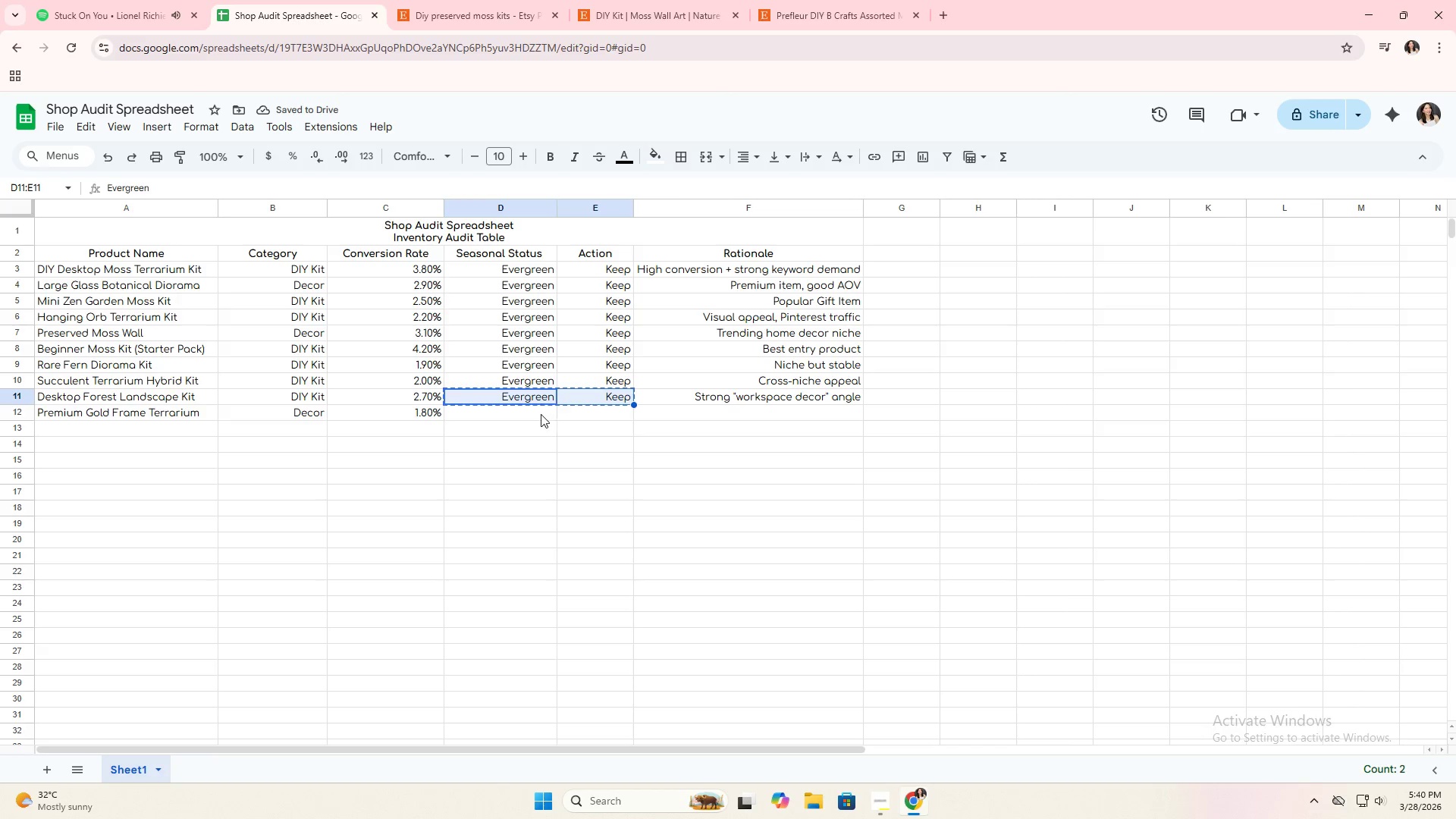 
key(Control+ControlLeft)
 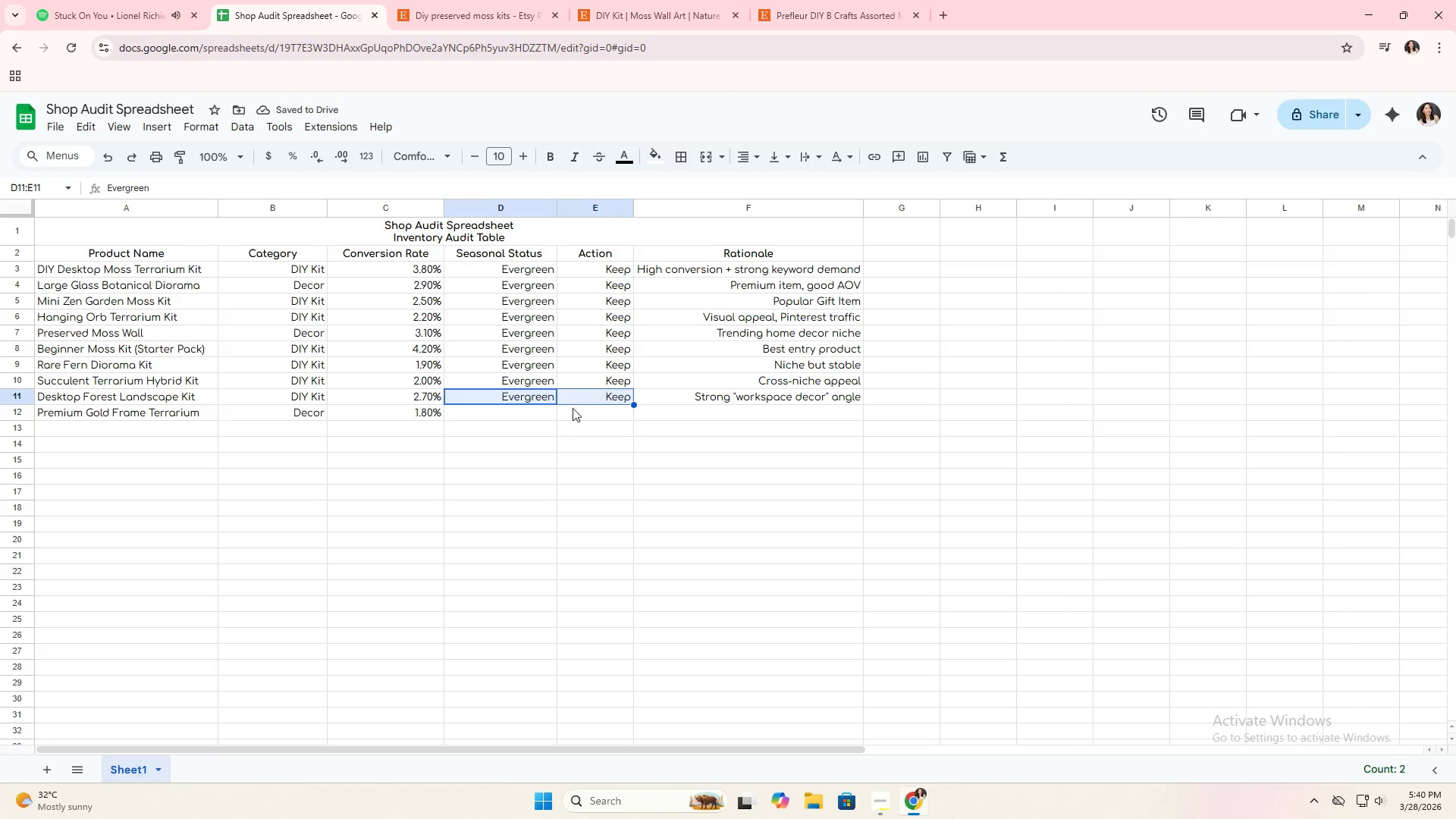 
key(Control+C)
 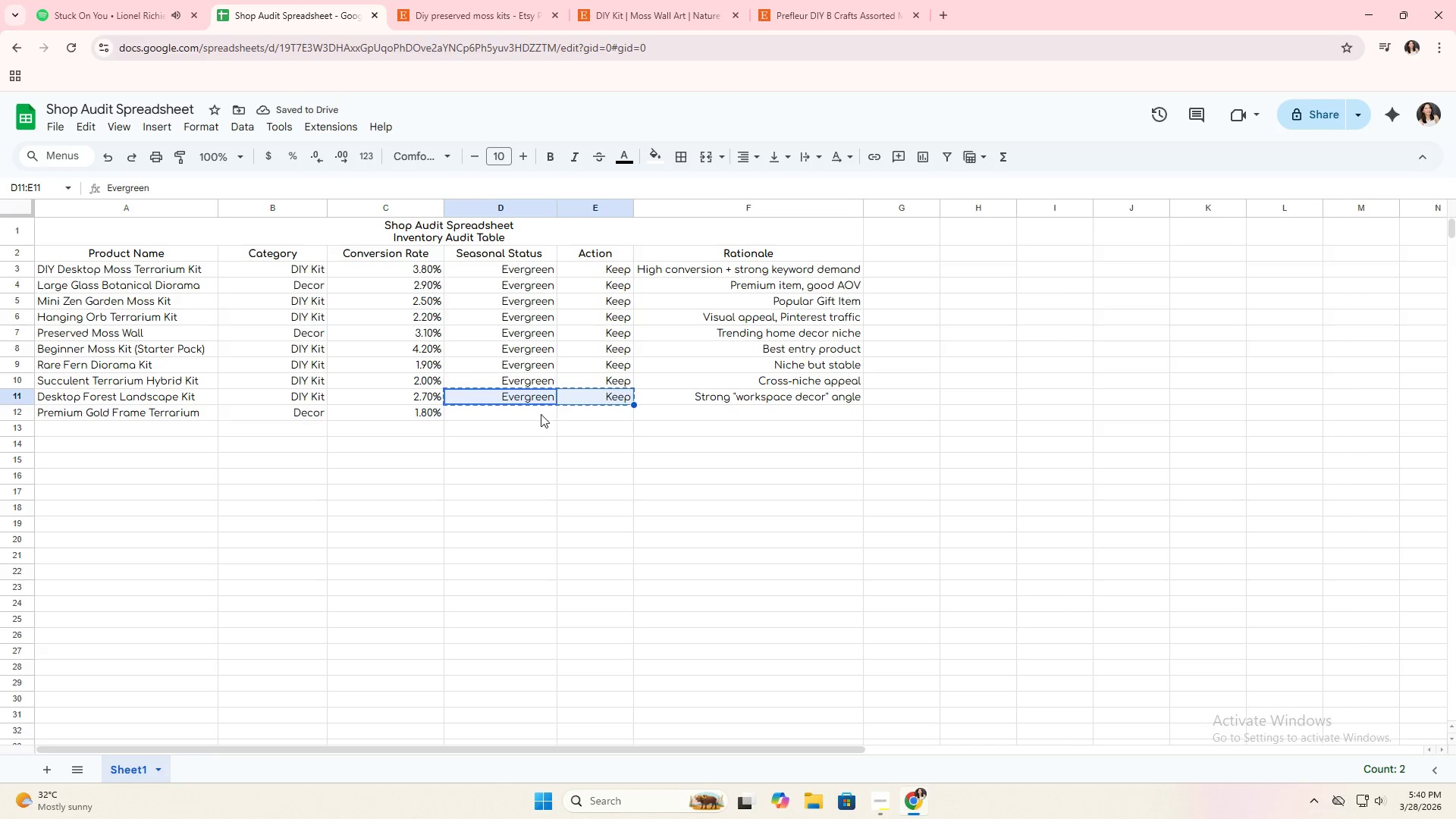 
key(Control+ControlLeft)
 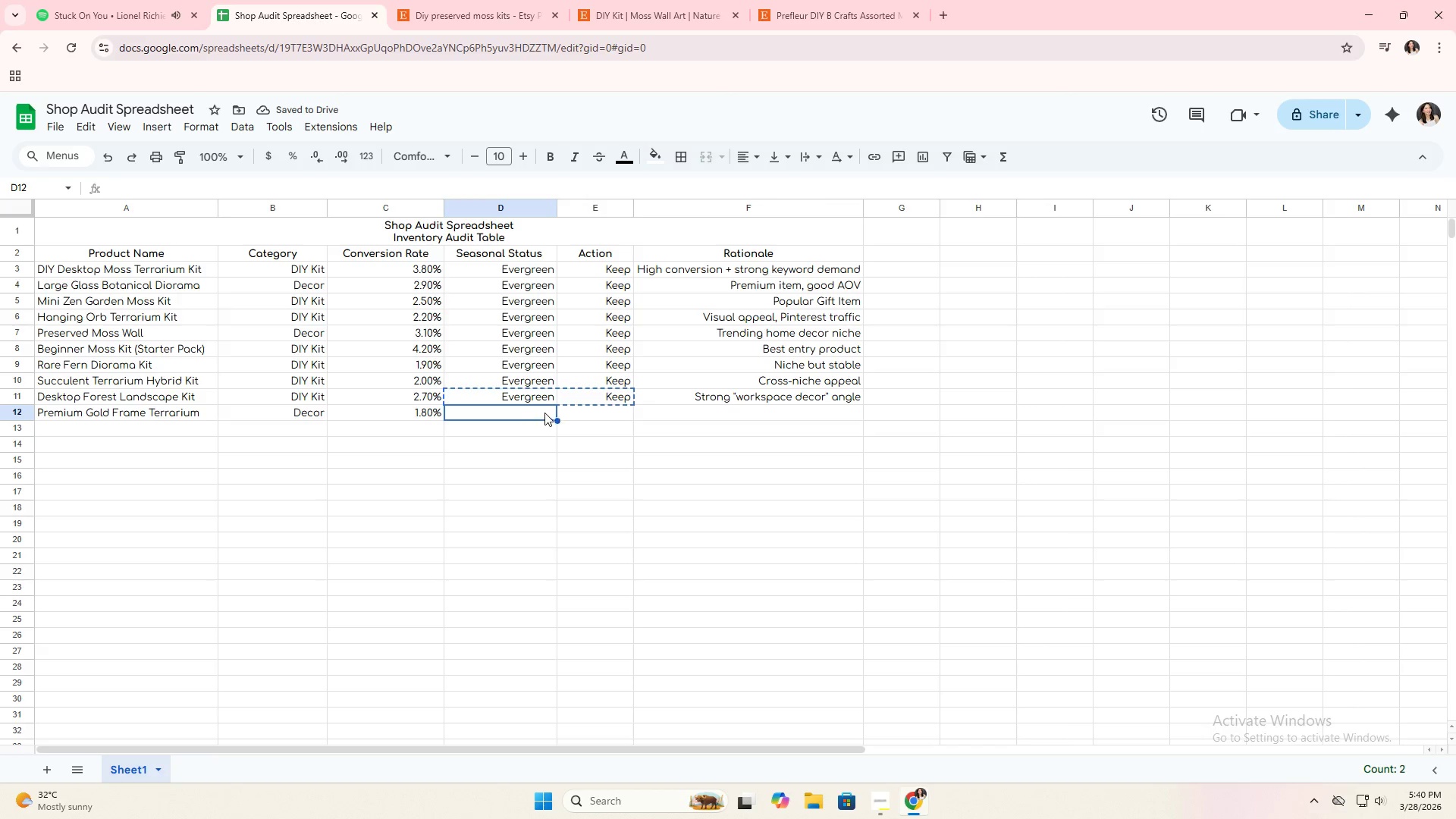 
key(Control+V)
 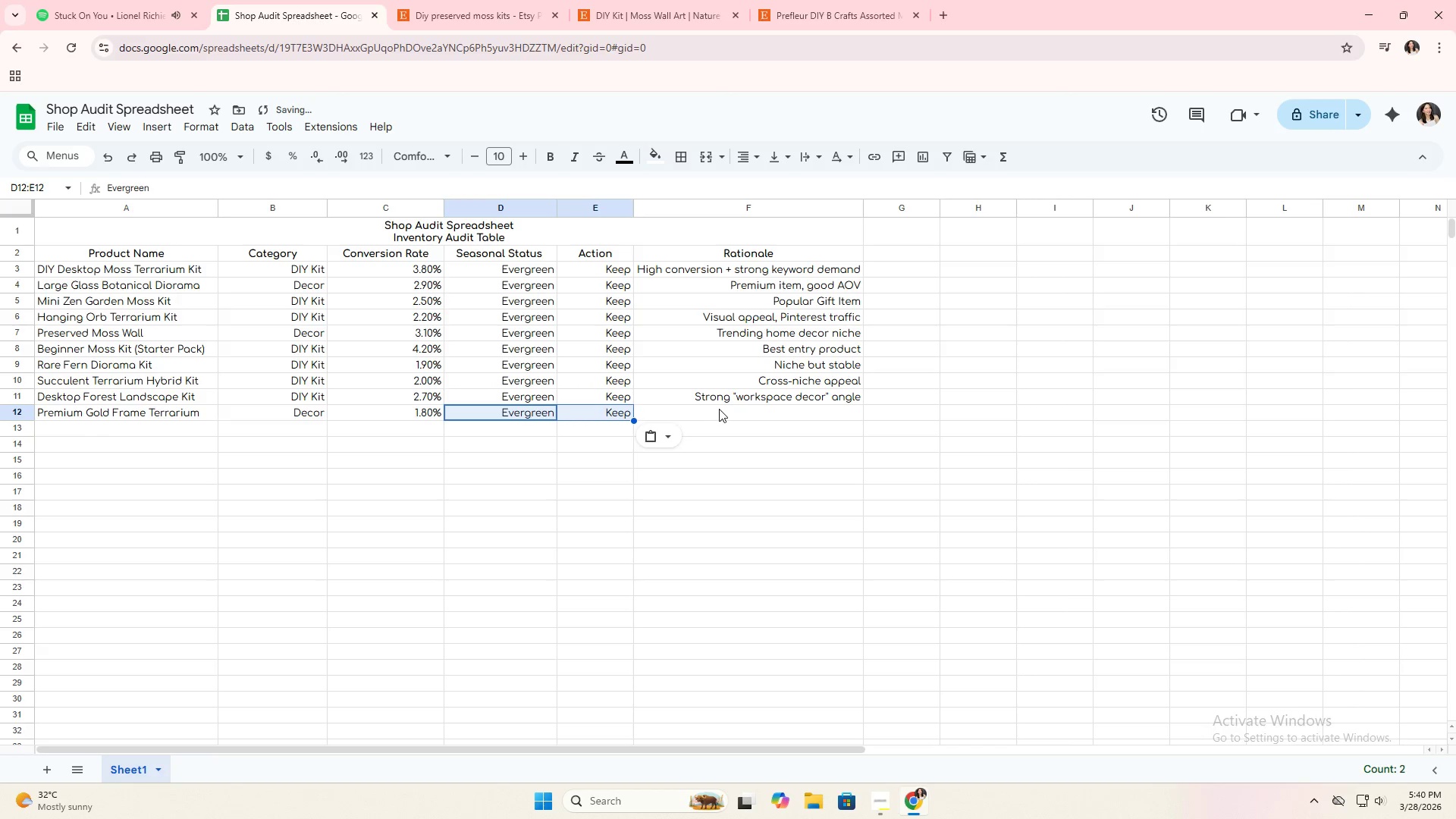 
left_click([719, 409])
 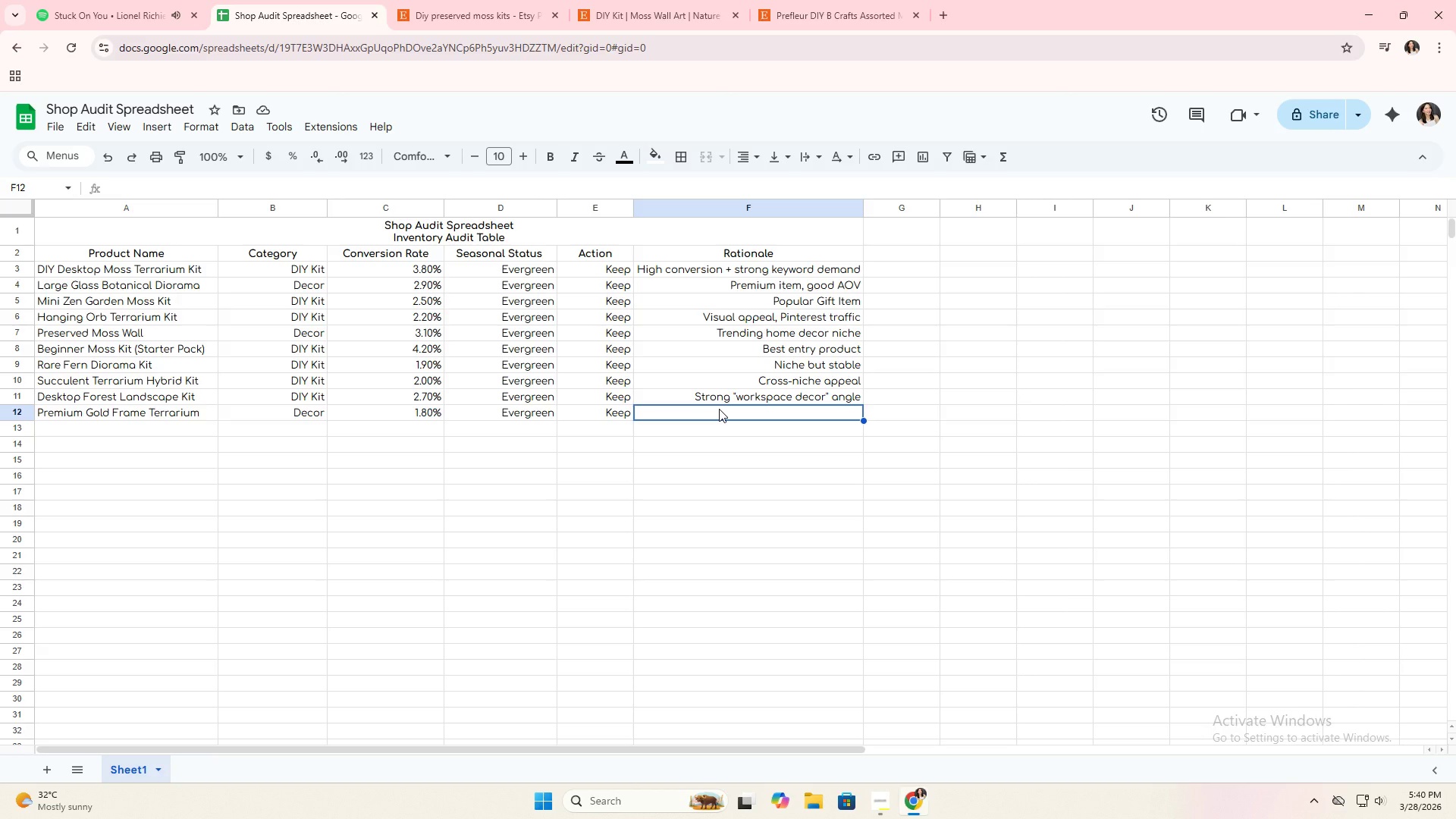 
wait(57.28)
 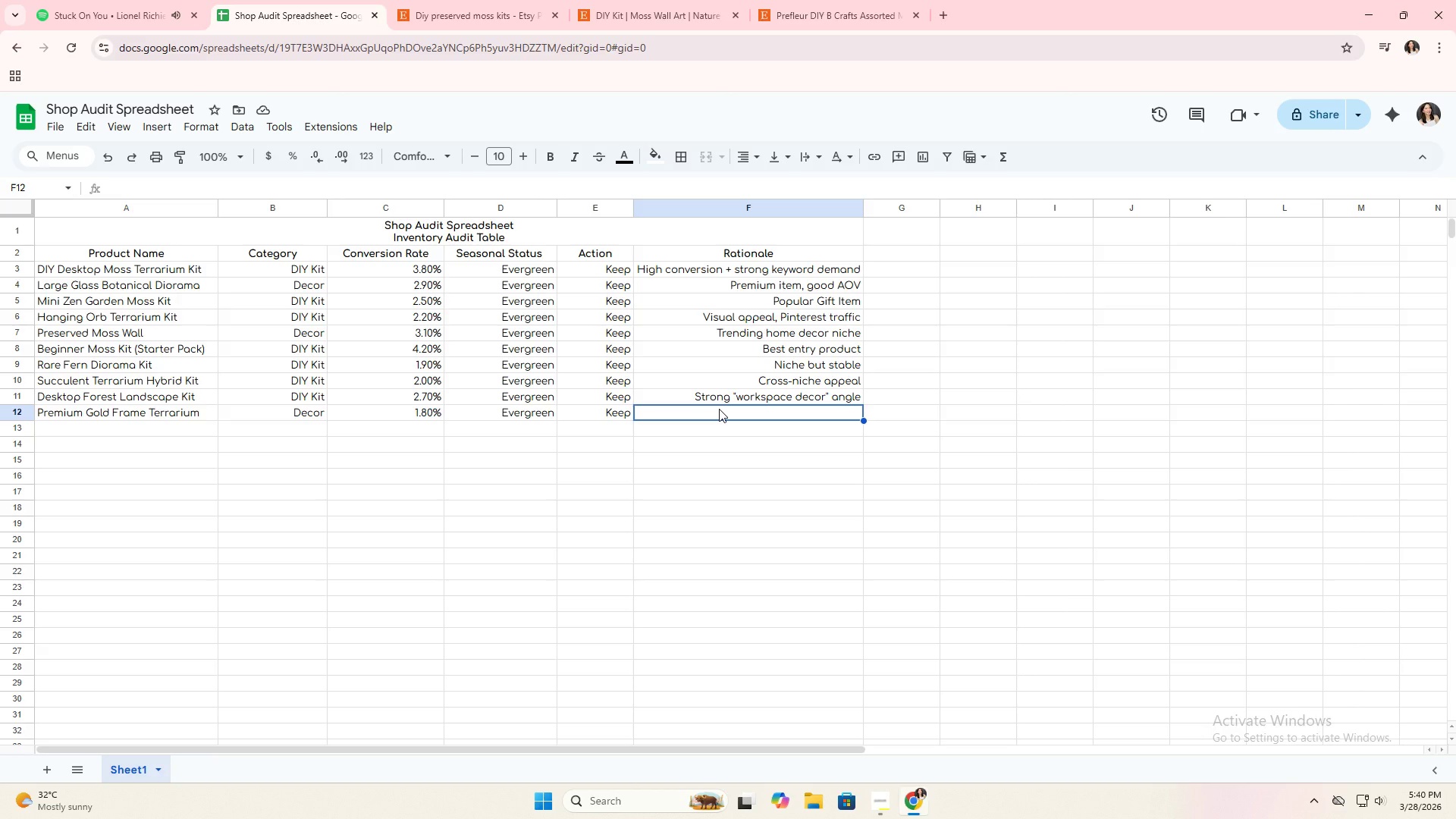 
type(High margin, moderate CVR)
 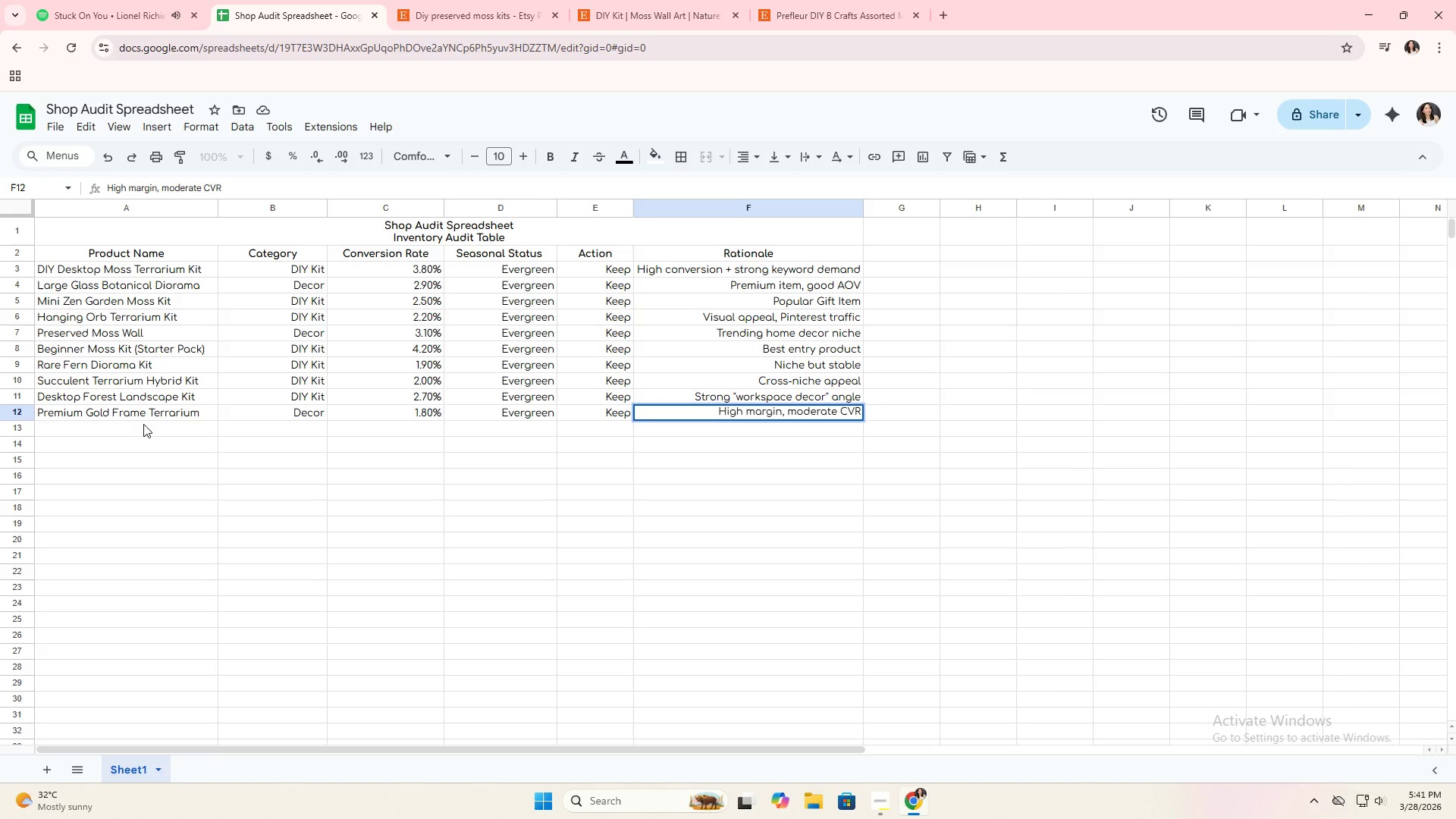 
key(Enter)
 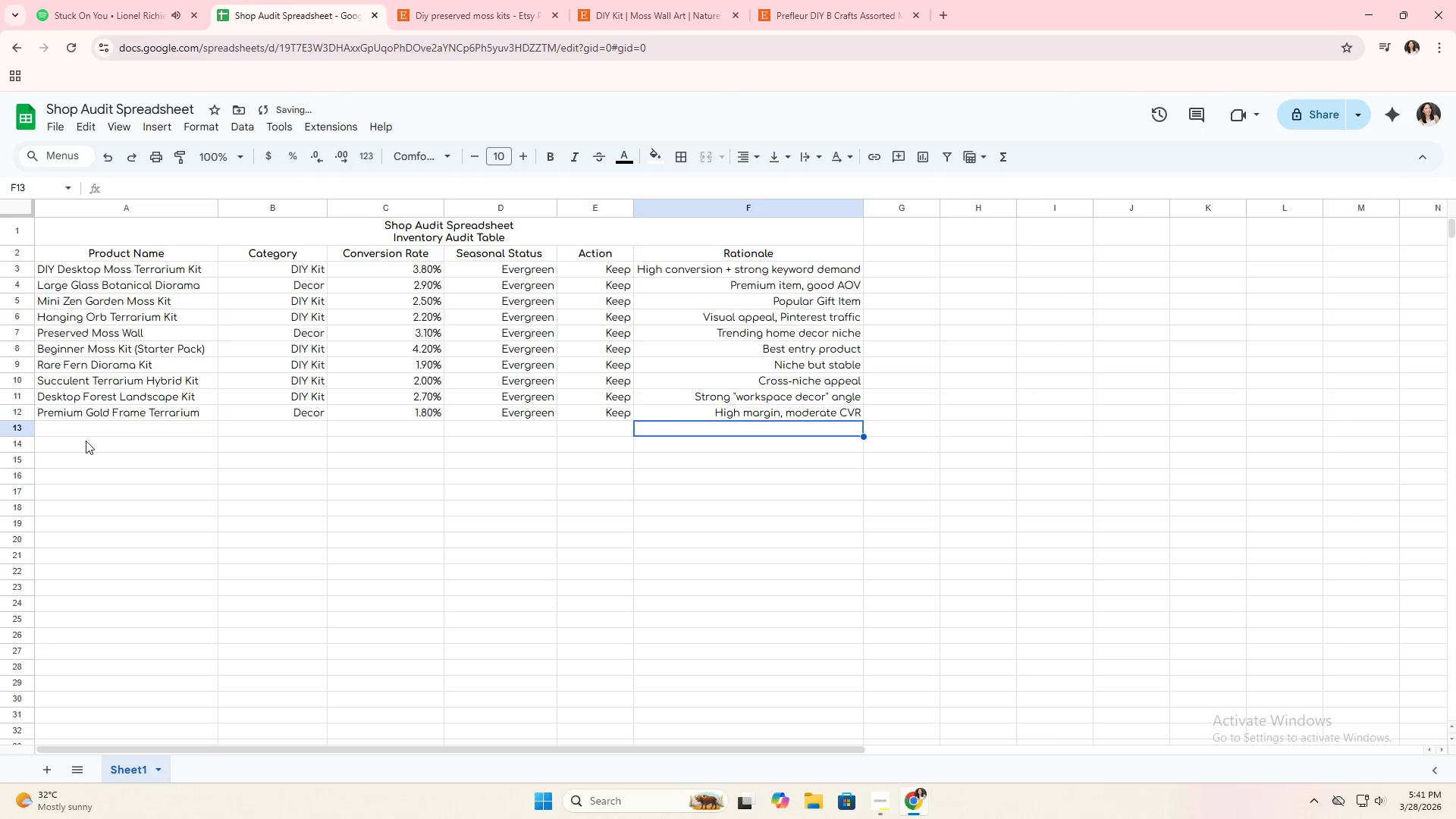 
left_click([98, 427])
 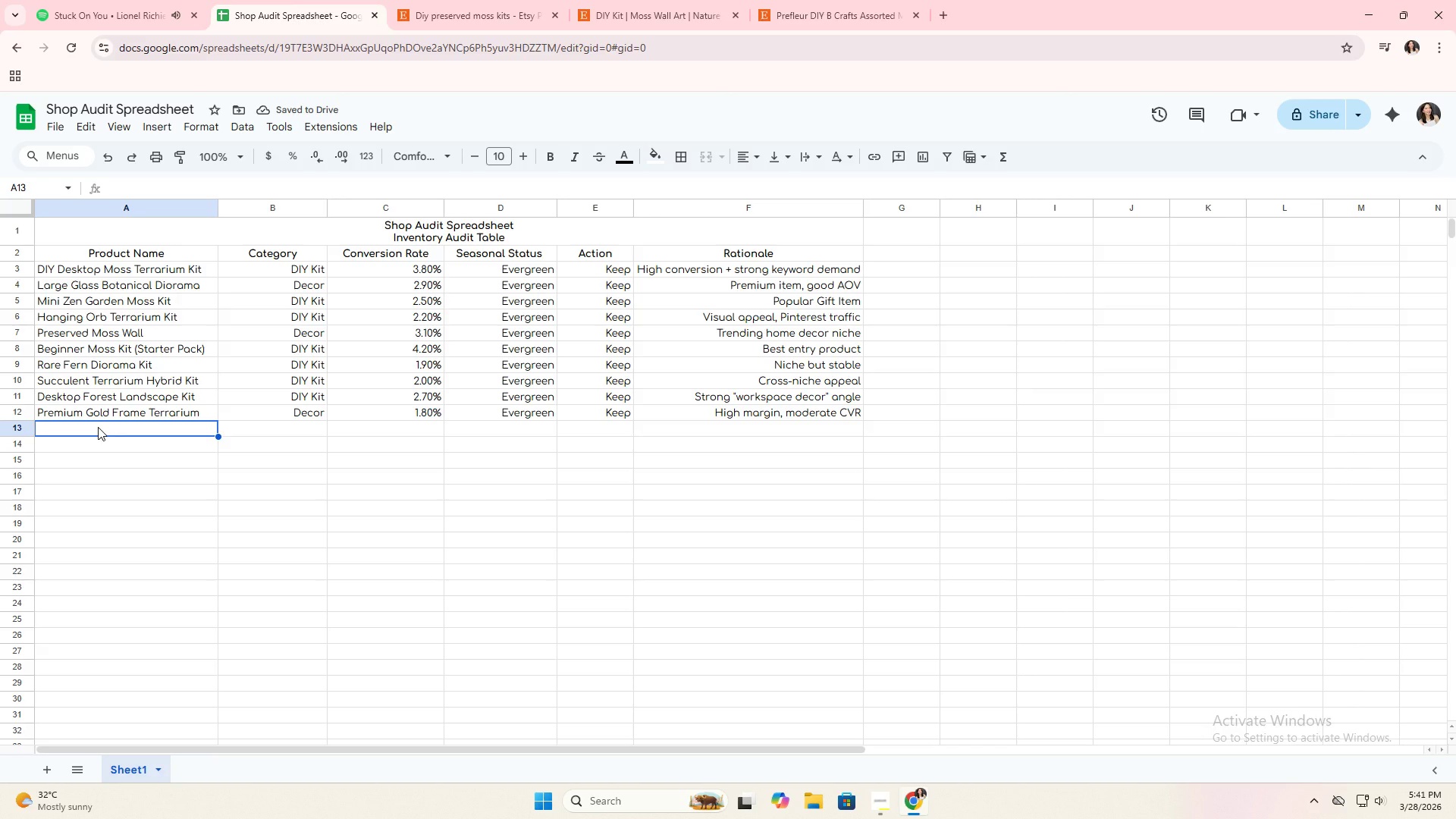 
type(hOLIDAY)
key(Backspace)
key(Backspace)
key(Backspace)
key(Backspace)
key(Backspace)
key(Backspace)
key(Backspace)
type(Holiday Hearth Moss Kit)
key(Tab)
 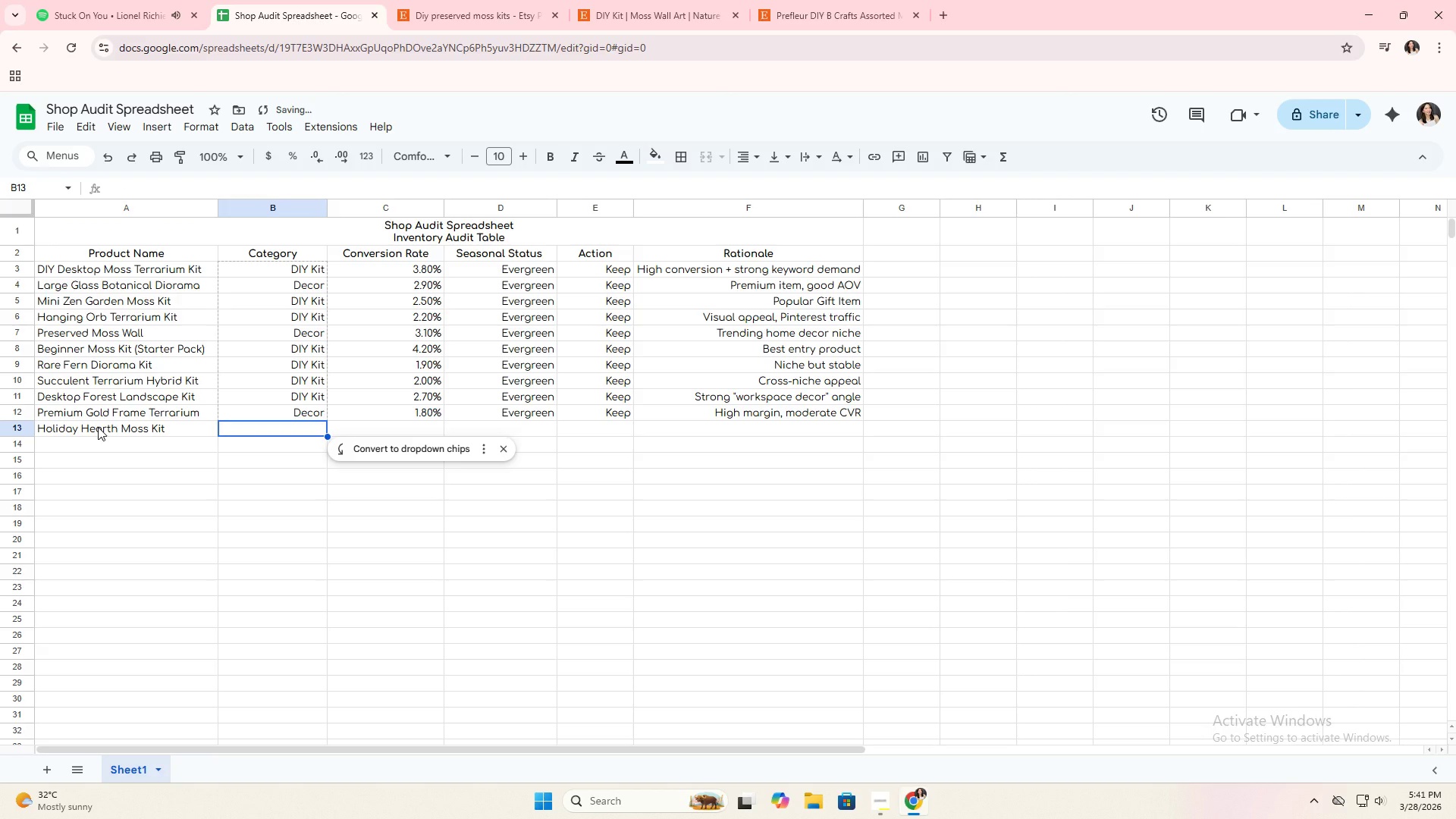 
type(Seasonal)
key(Tab)
type(0.9%)
 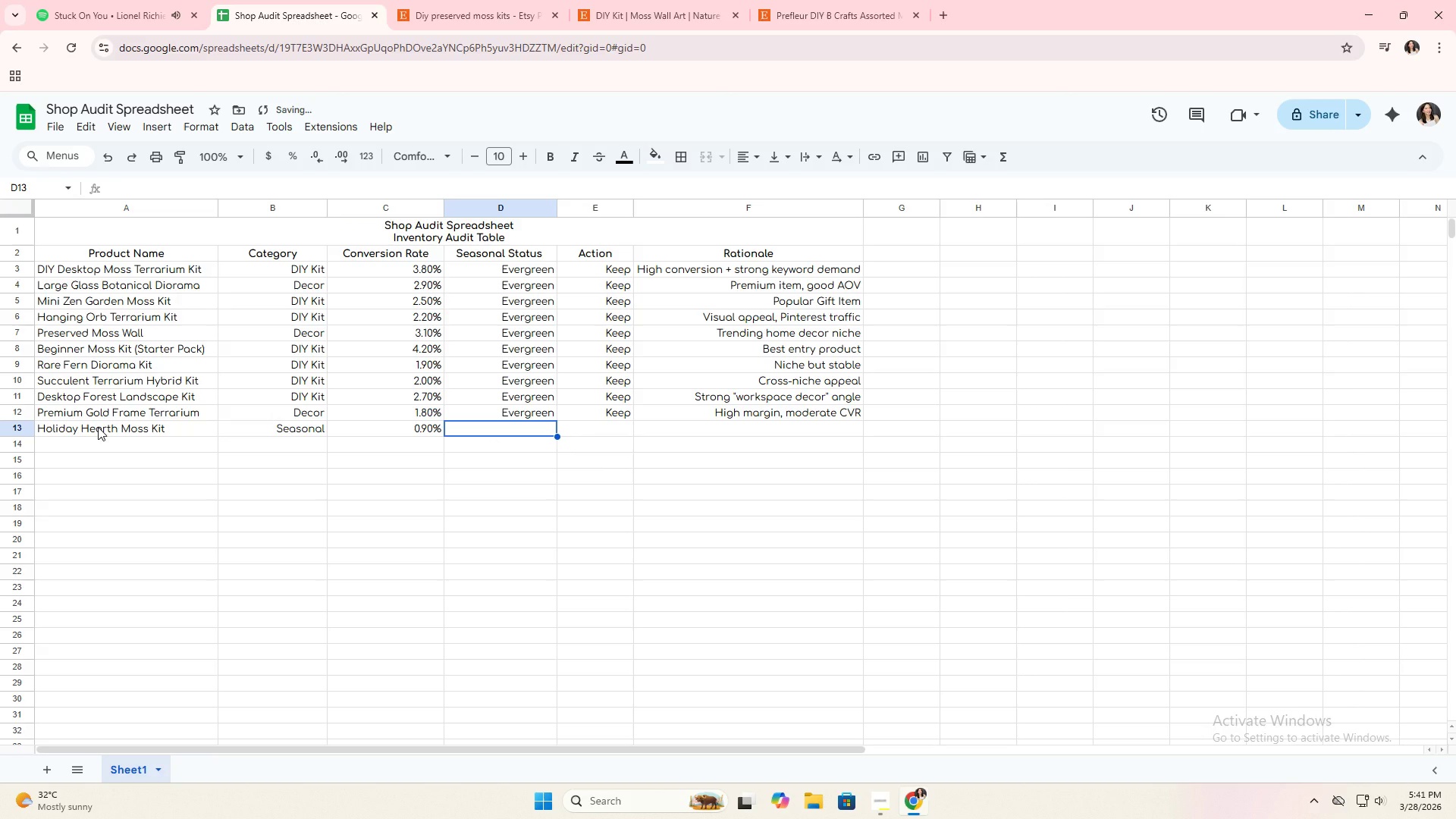 
 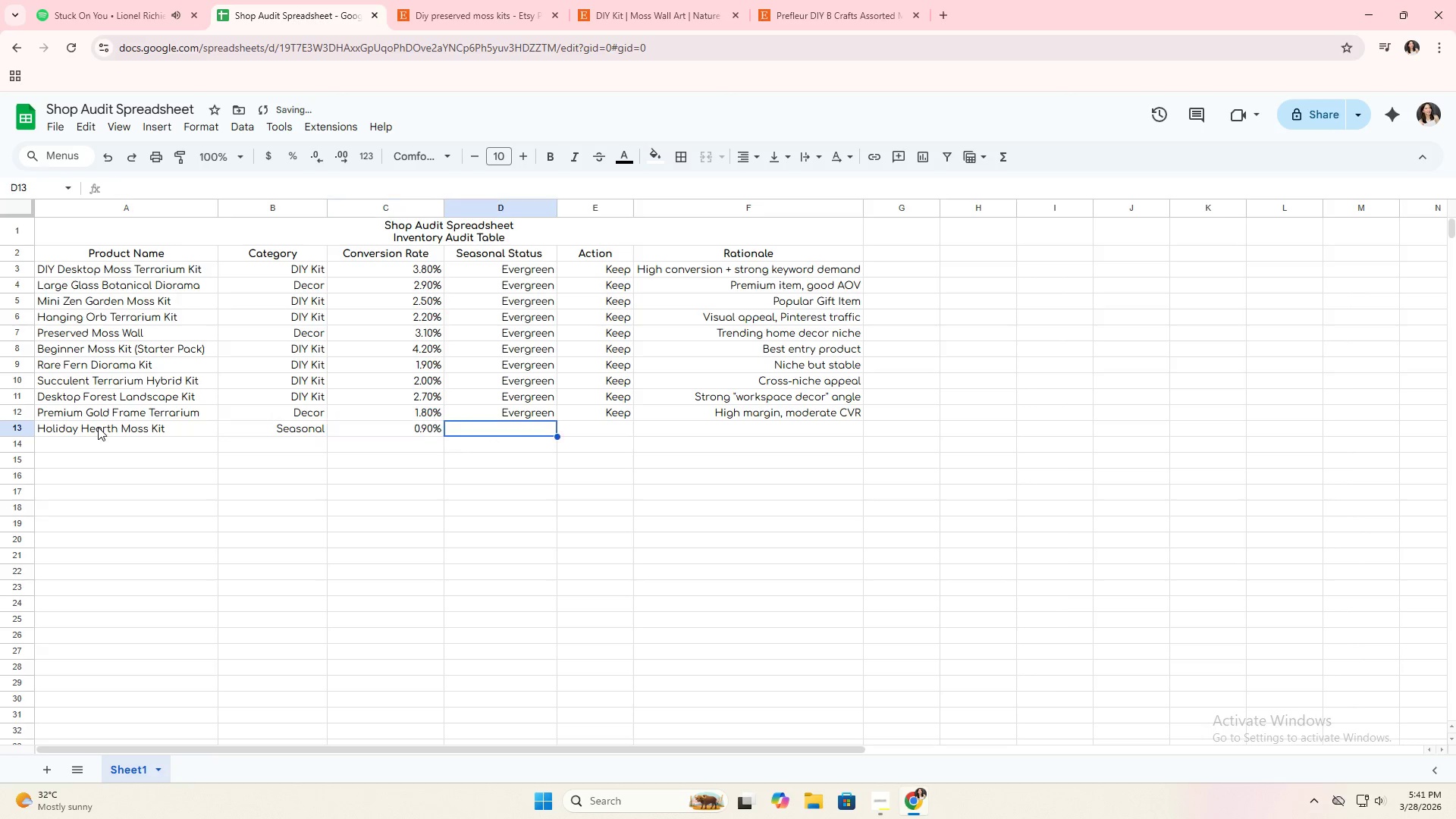 
key(ArrowRight)
 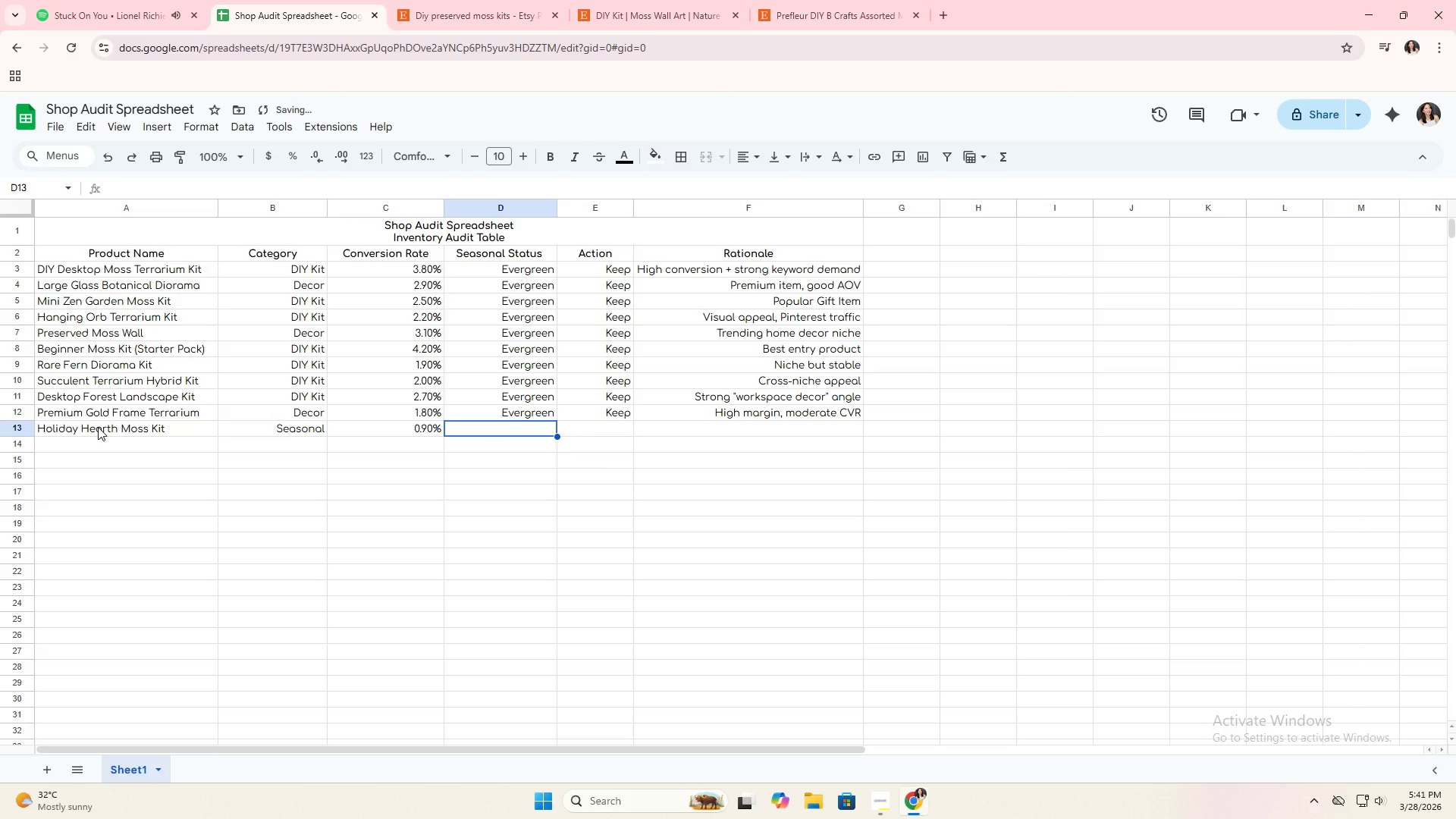 
type(Winter)
 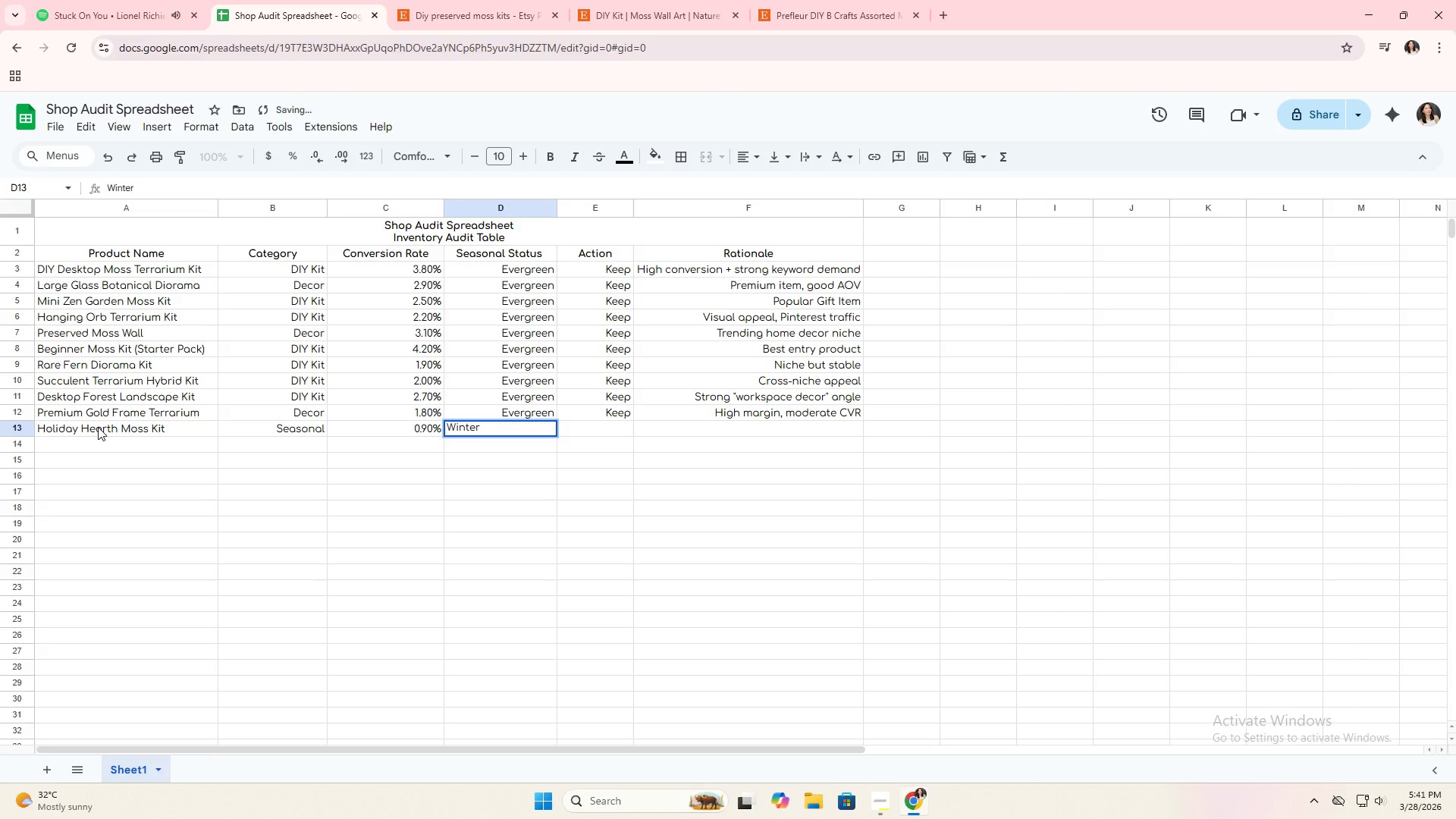 
key(ArrowRight)
 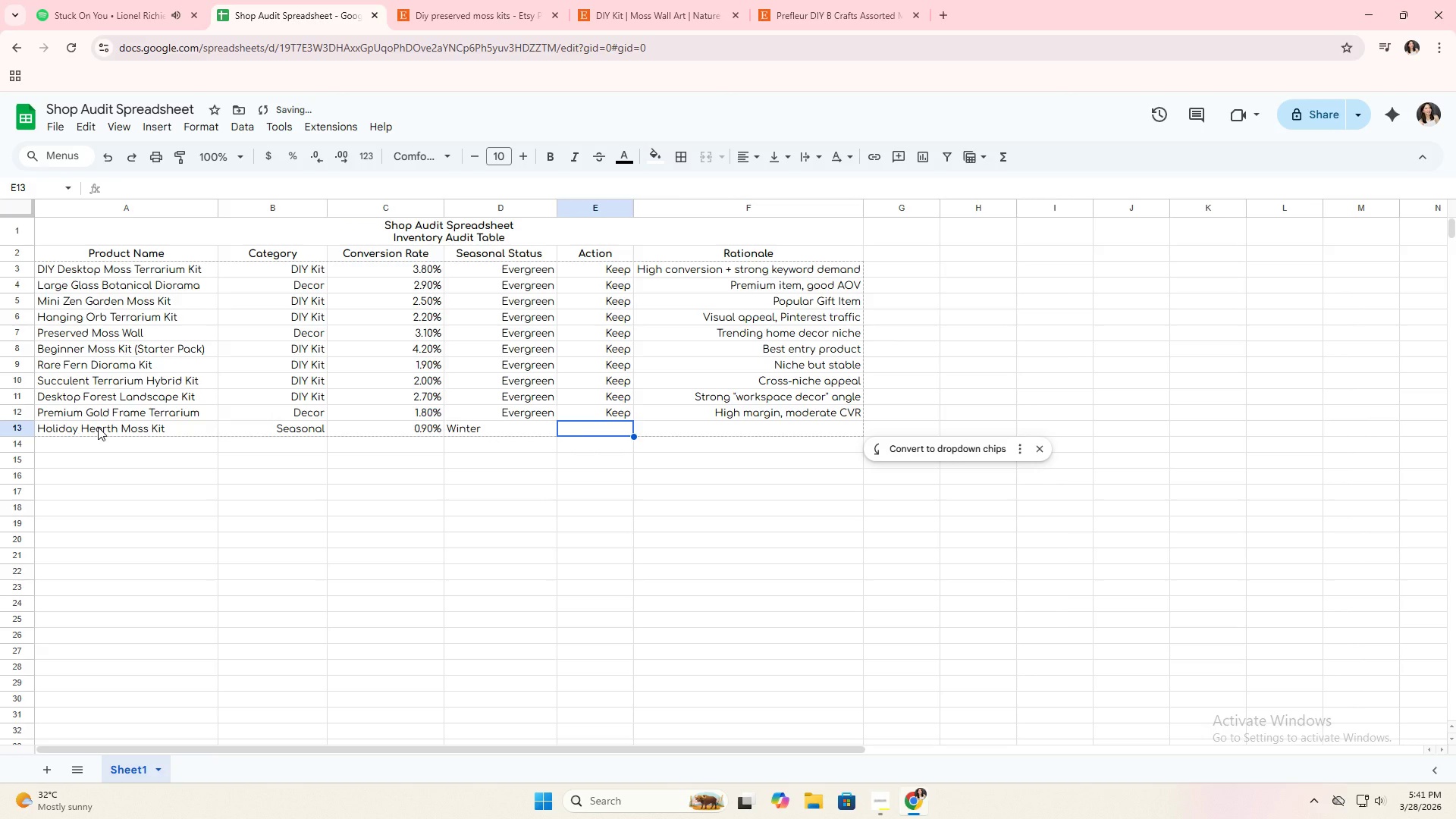 
key(ArrowLeft)
 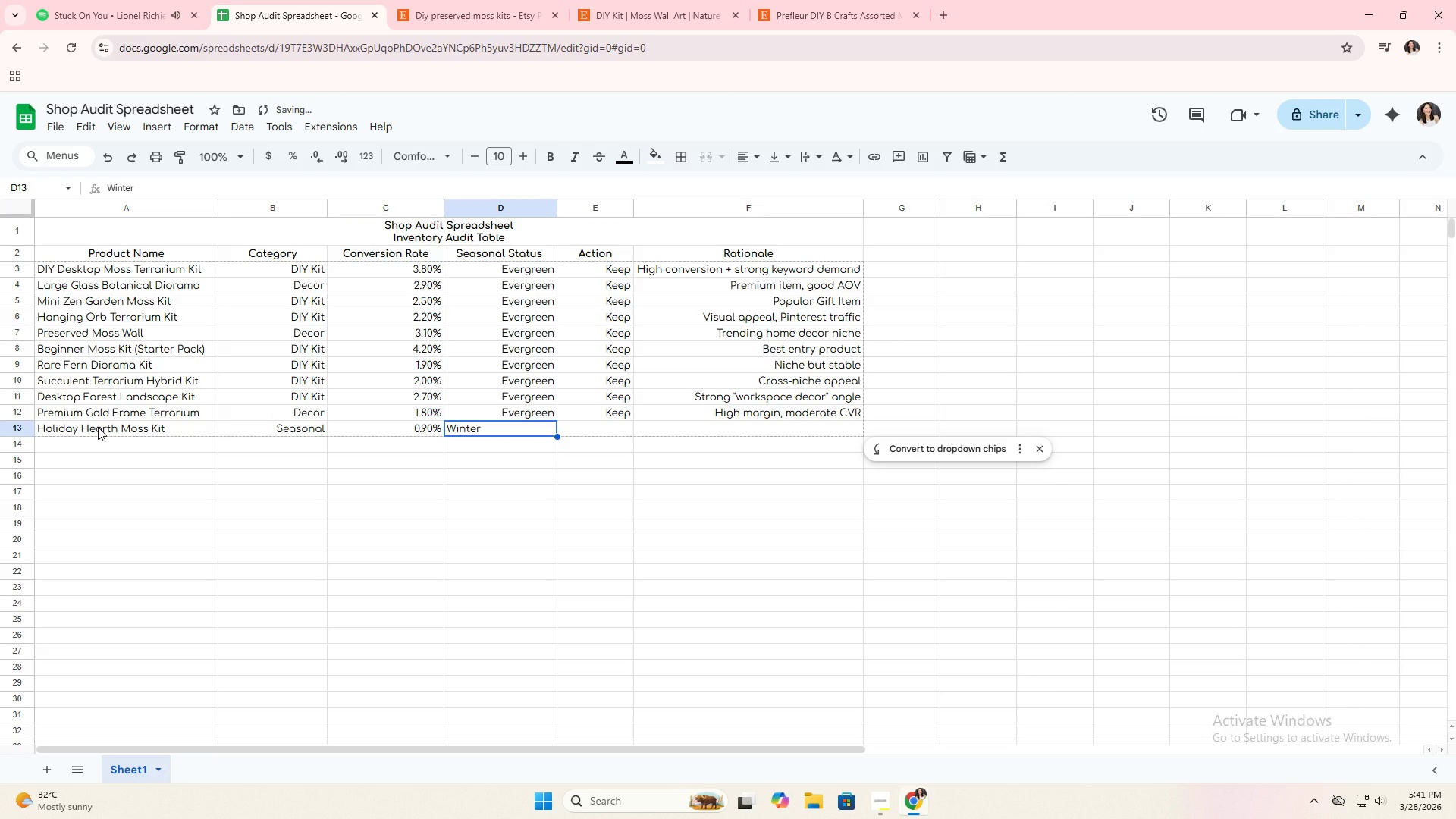 
key(Control+ControlLeft)
 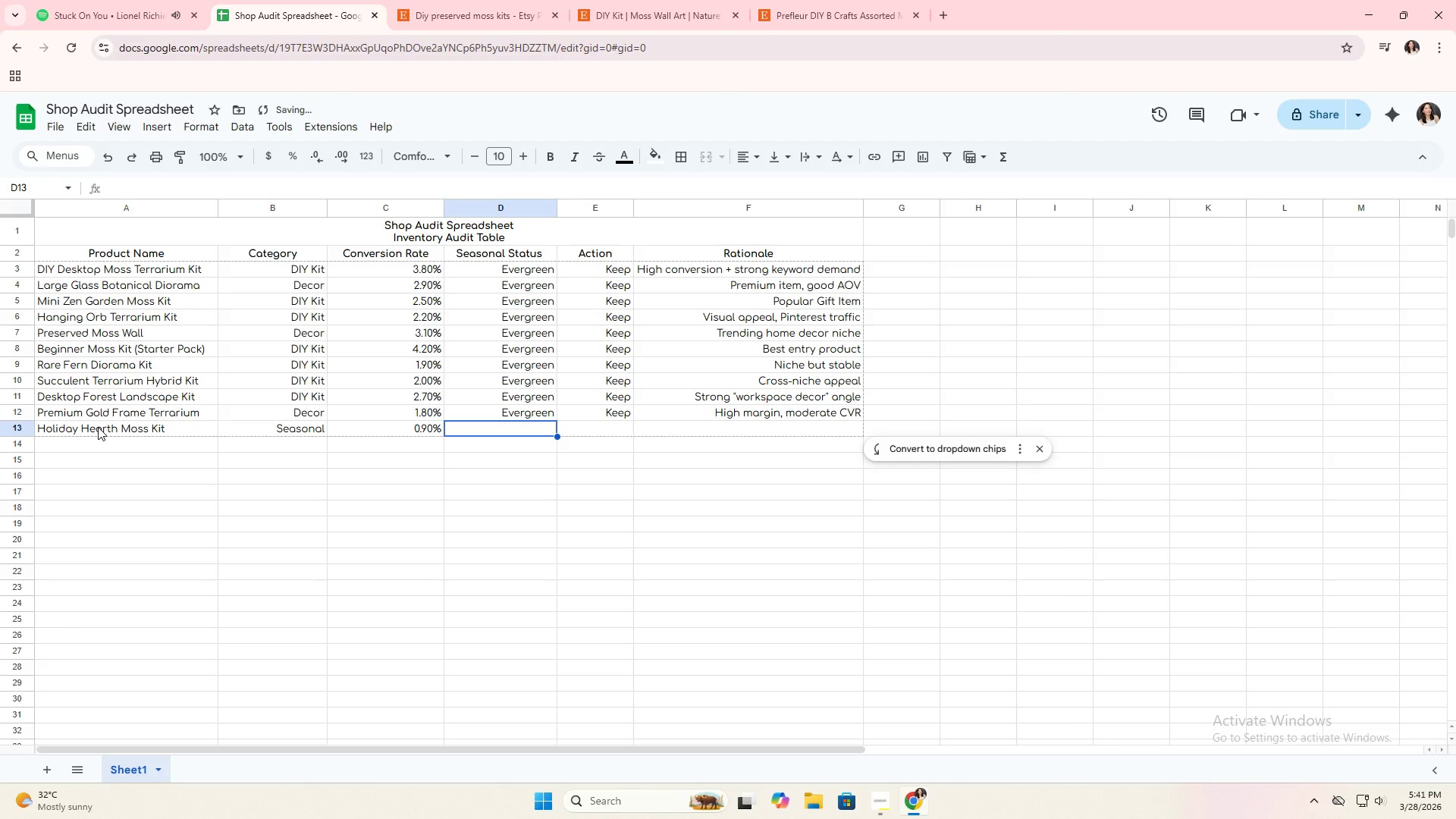 
key(Control+Z)
 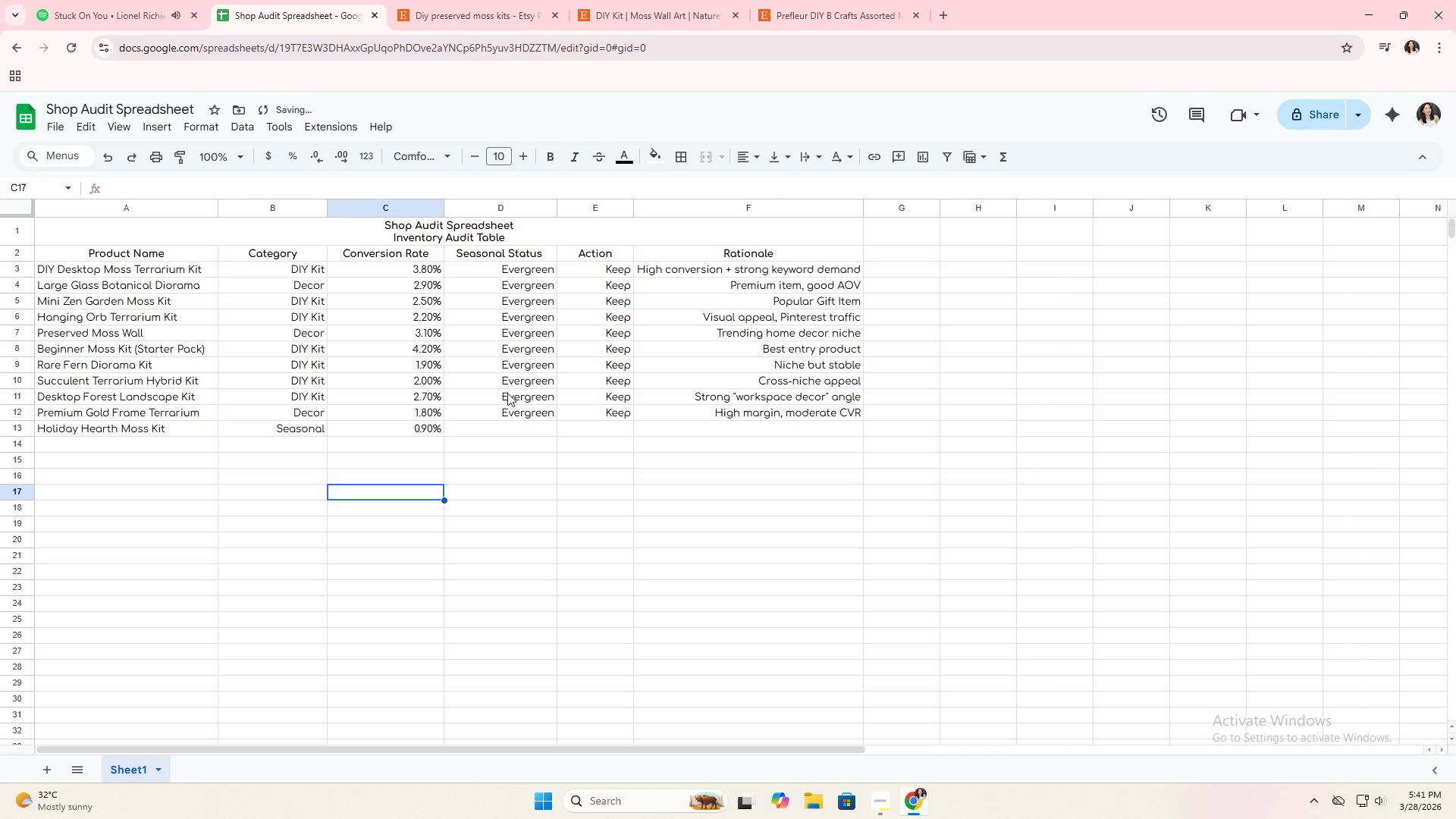 
left_click([504, 421])
 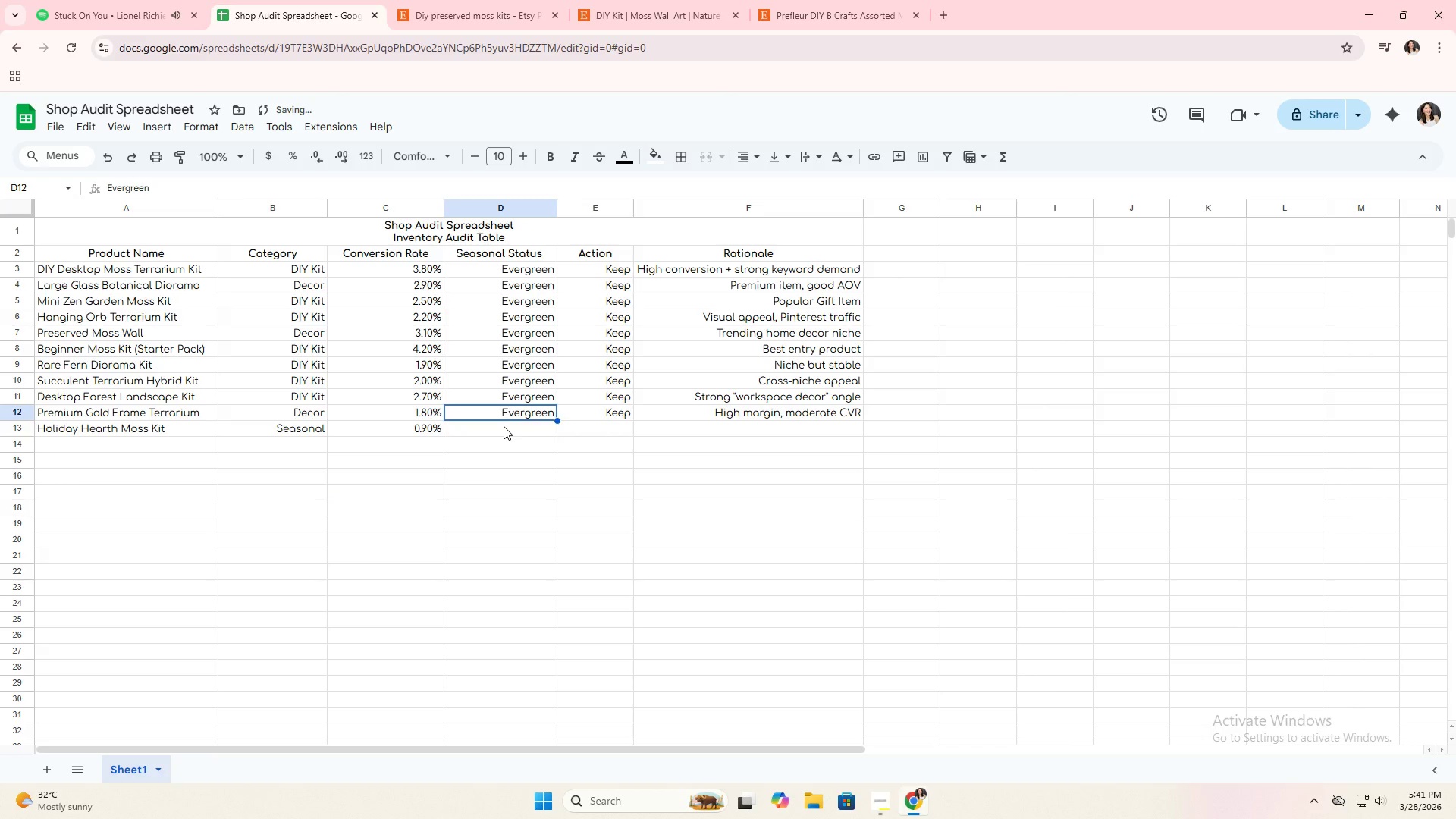 
left_click([504, 426])
 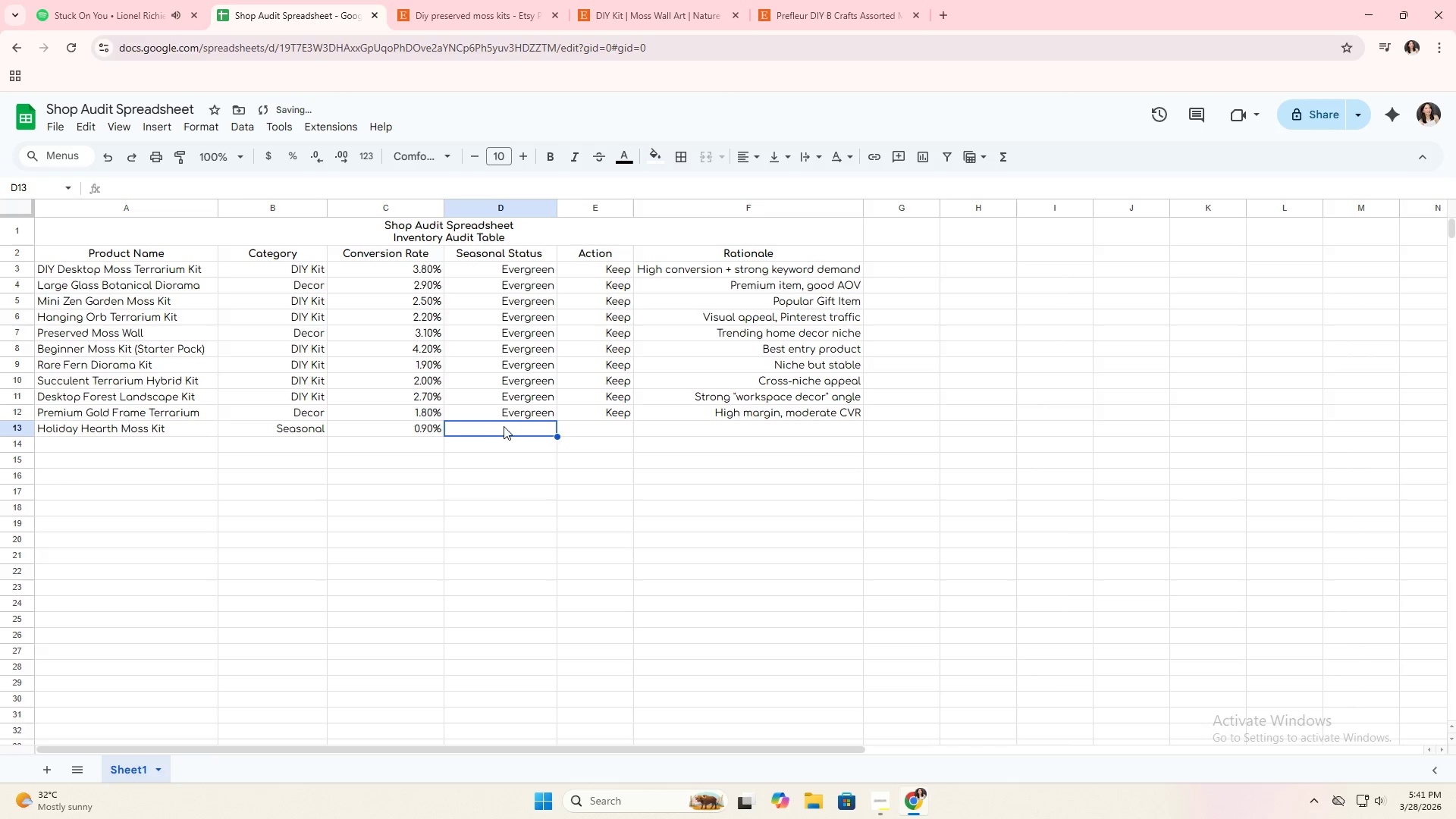 
type(w)
key(Backspace)
type(Winter)
 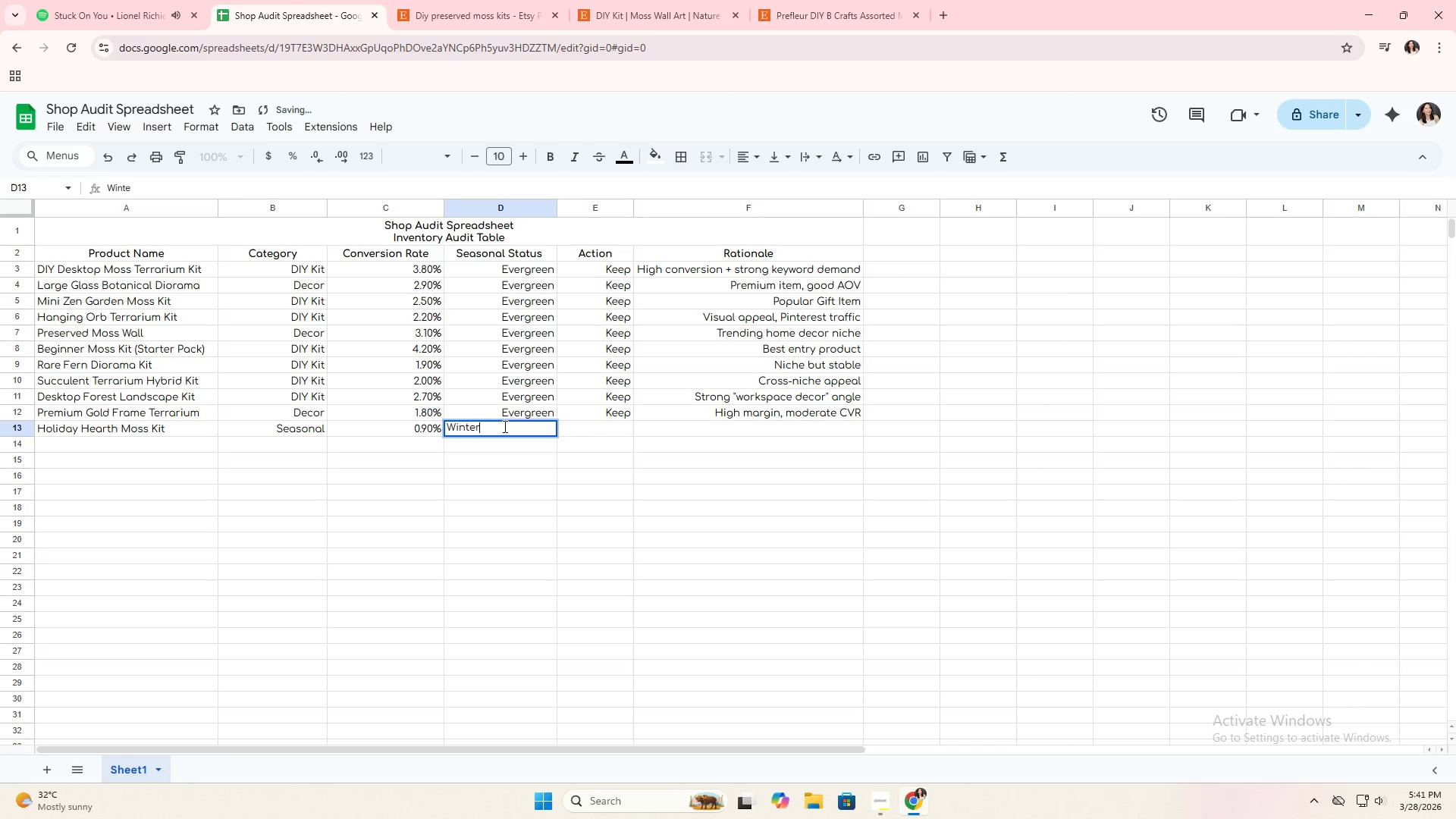 
key(Enter)
 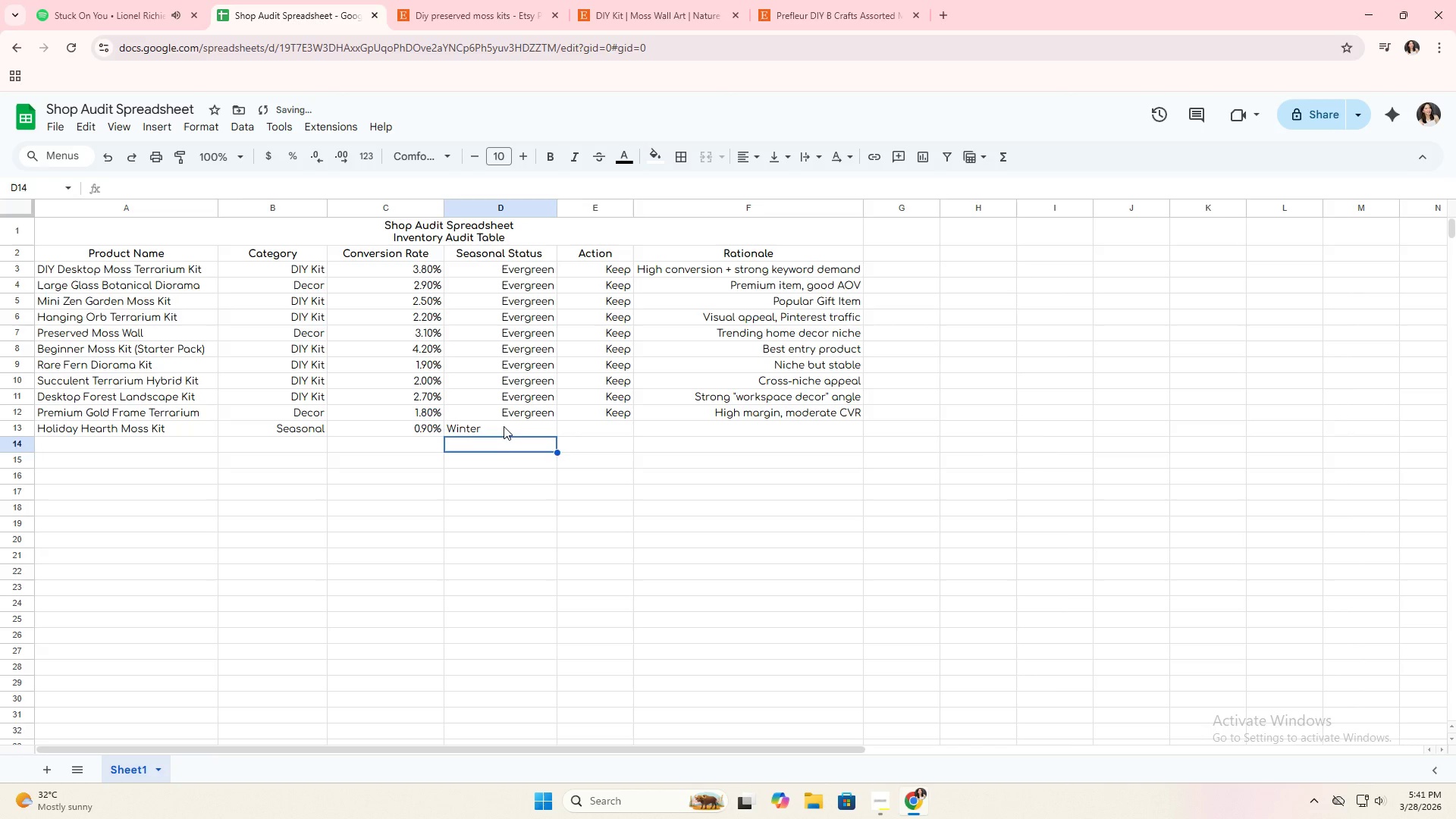 
left_click([504, 426])
 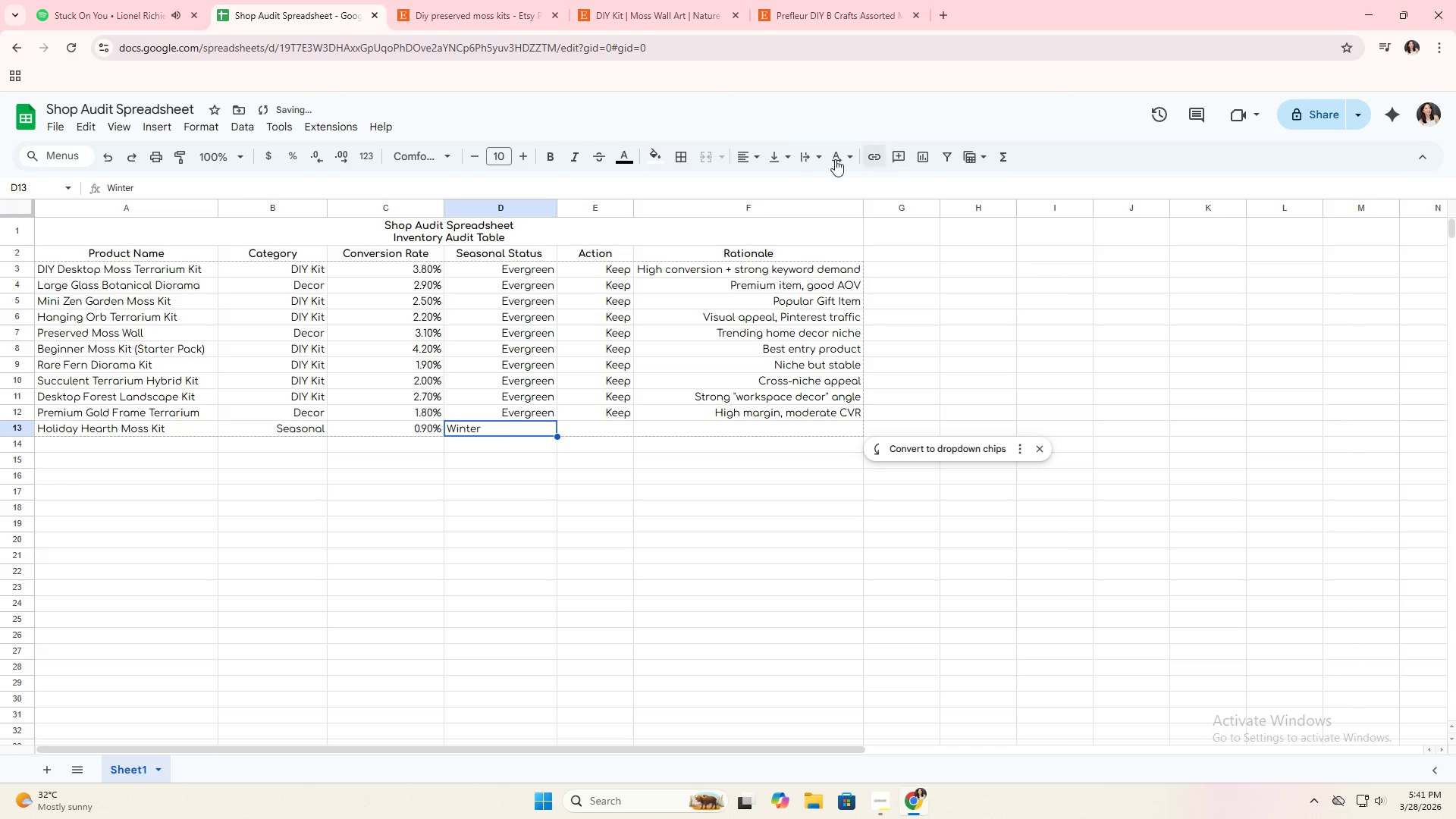 
left_click([754, 160])
 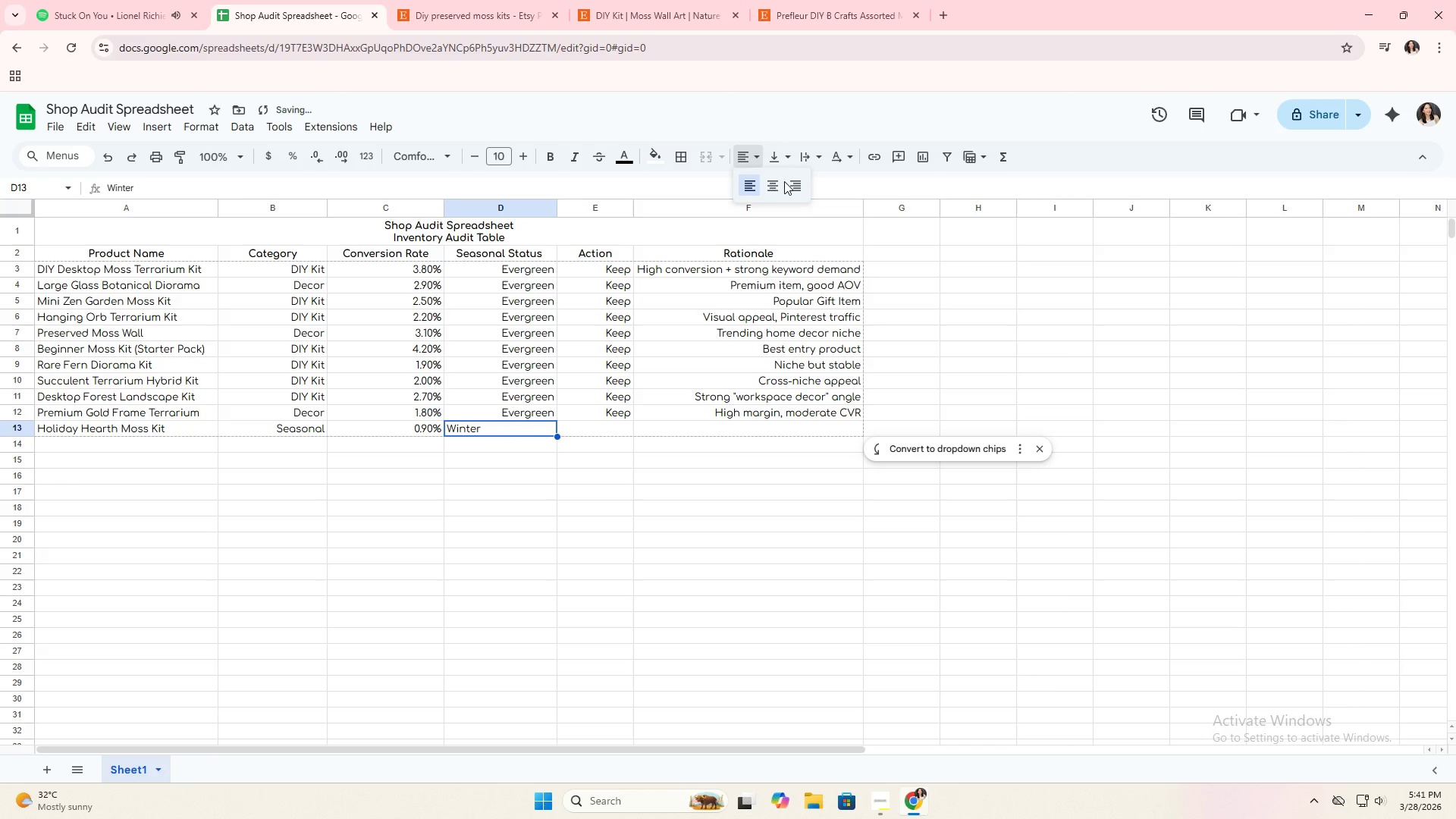 
left_click([792, 184])
 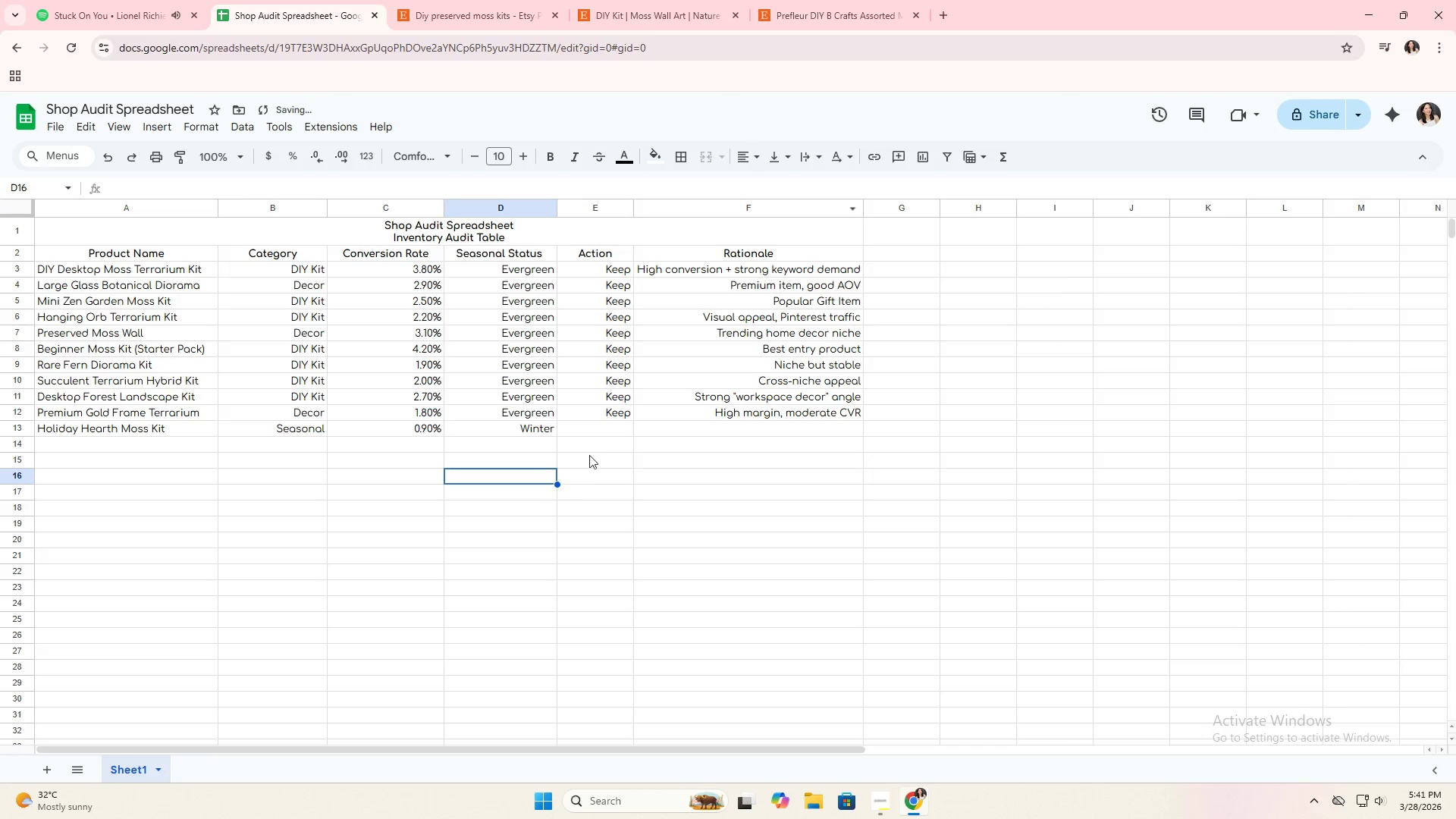 
triple_click([606, 433])
 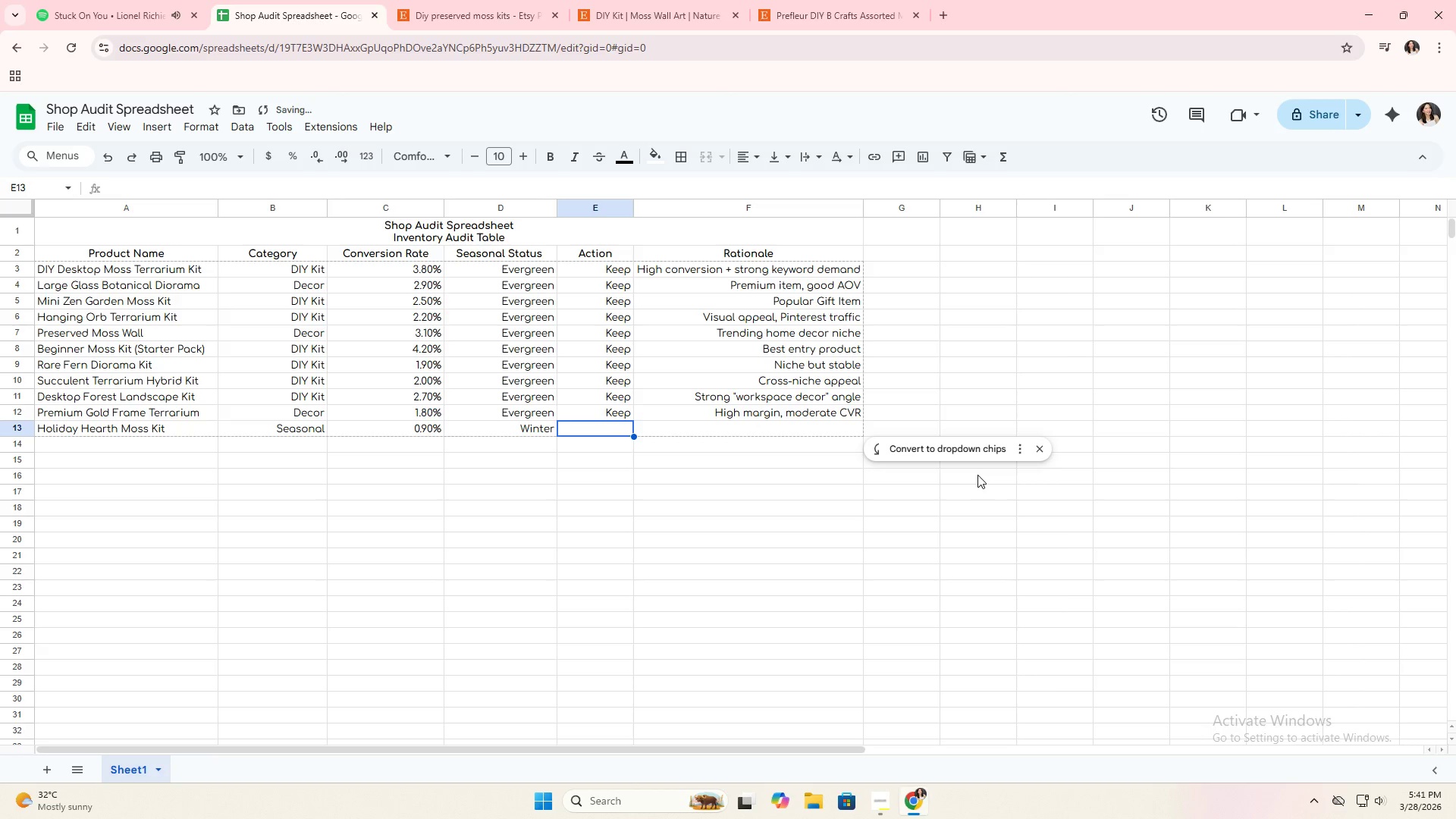 
left_click([936, 456])
 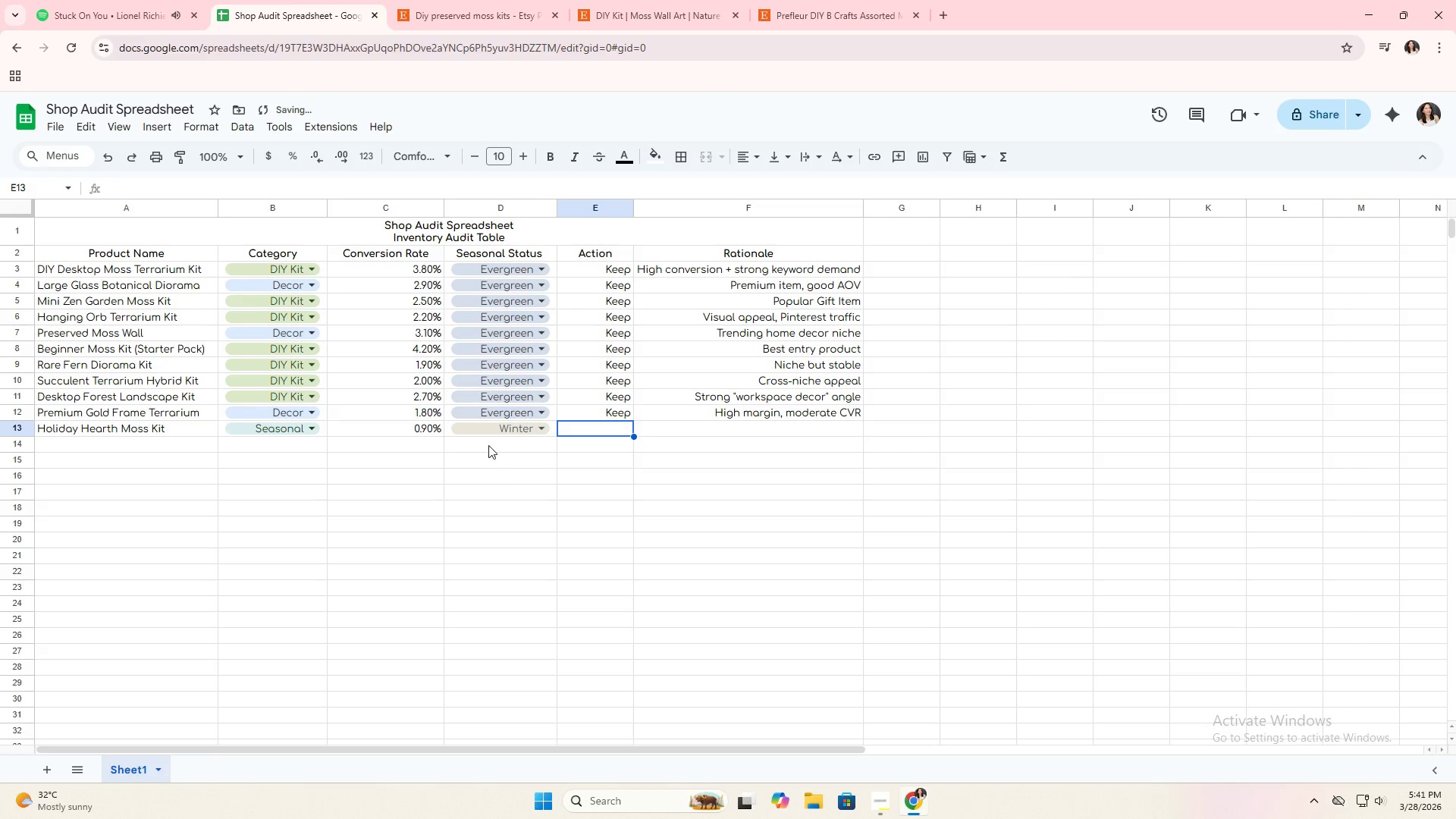 
left_click([514, 429])
 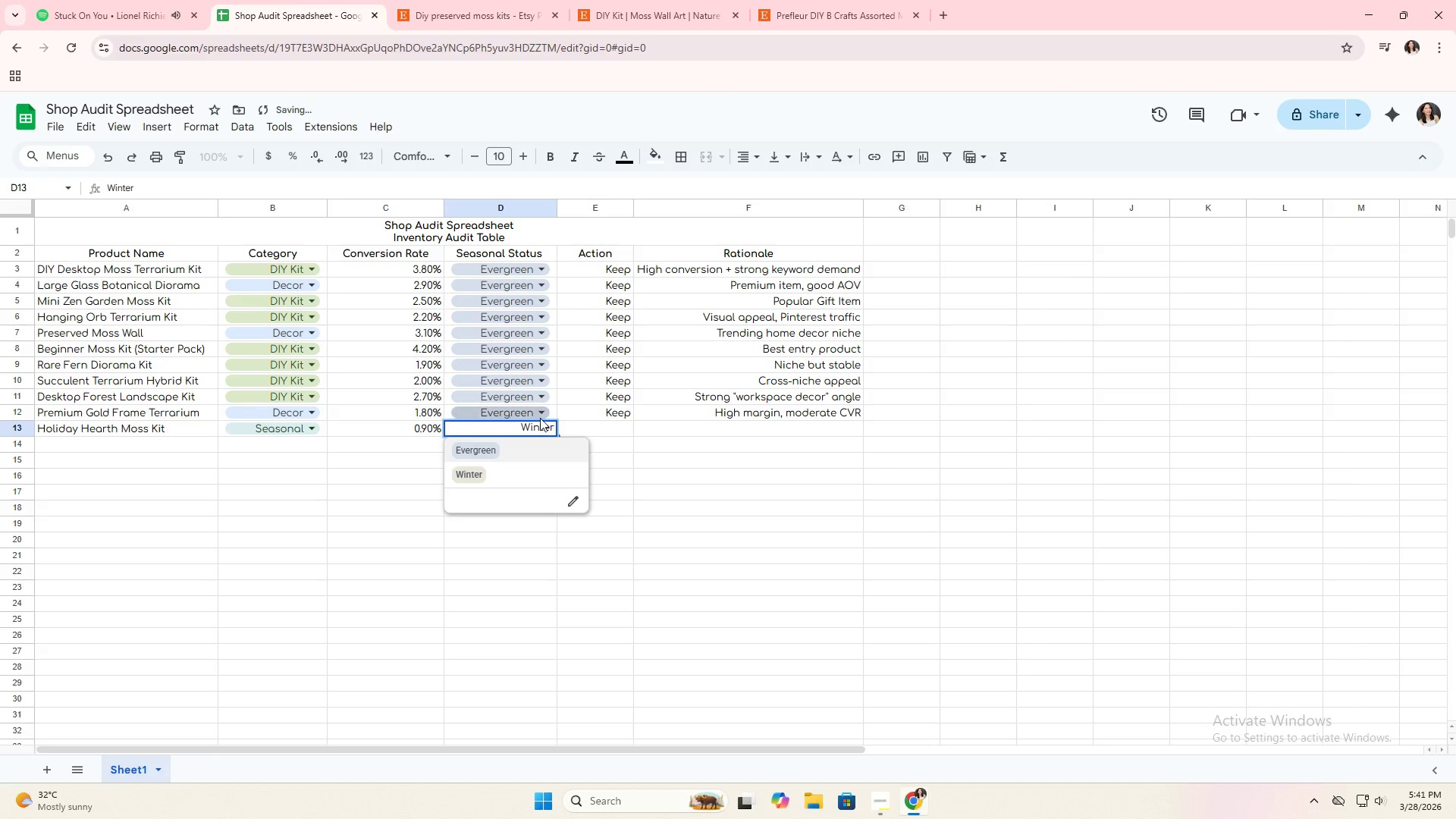 
left_click([649, 458])
 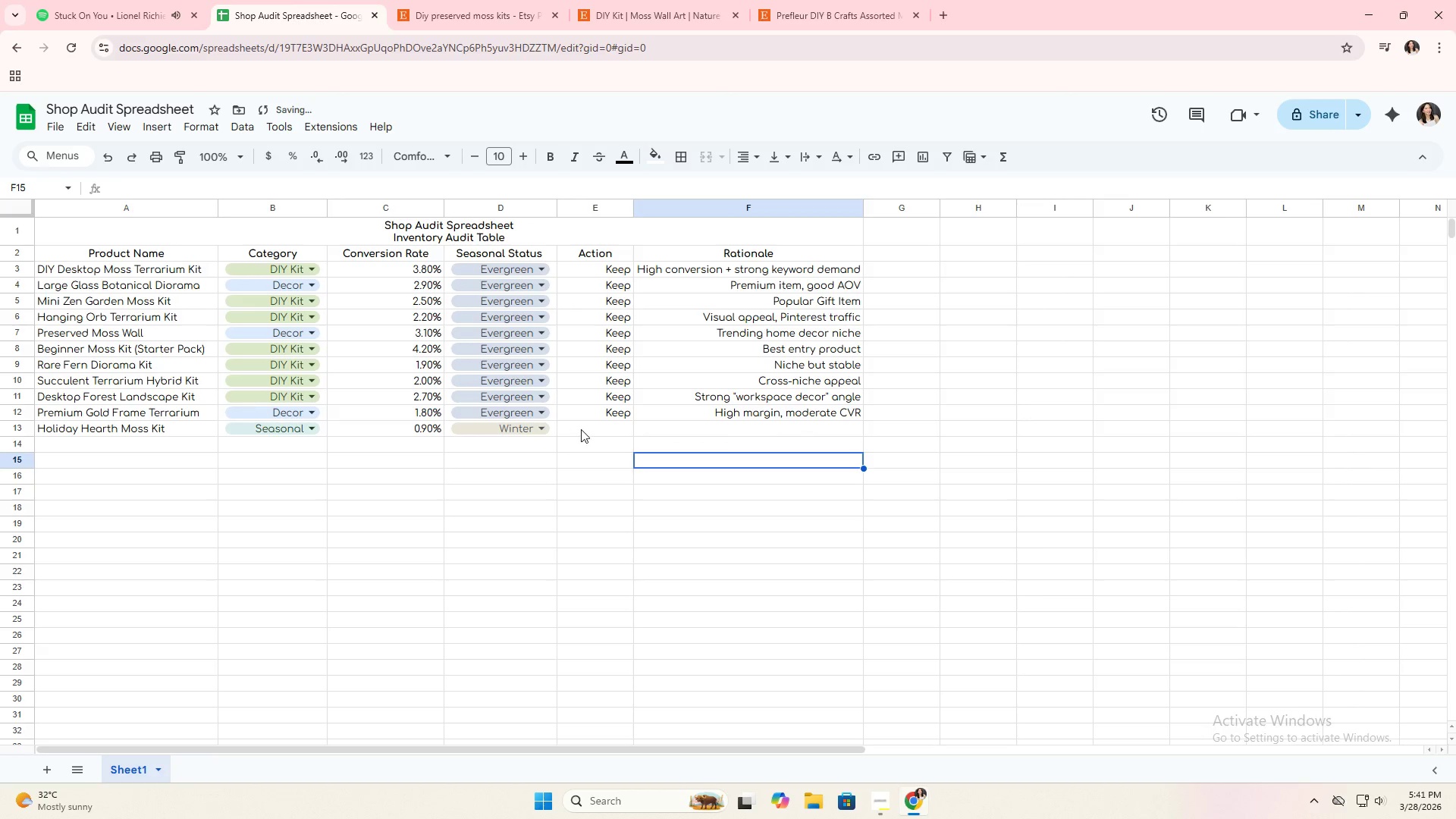 
left_click([584, 429])
 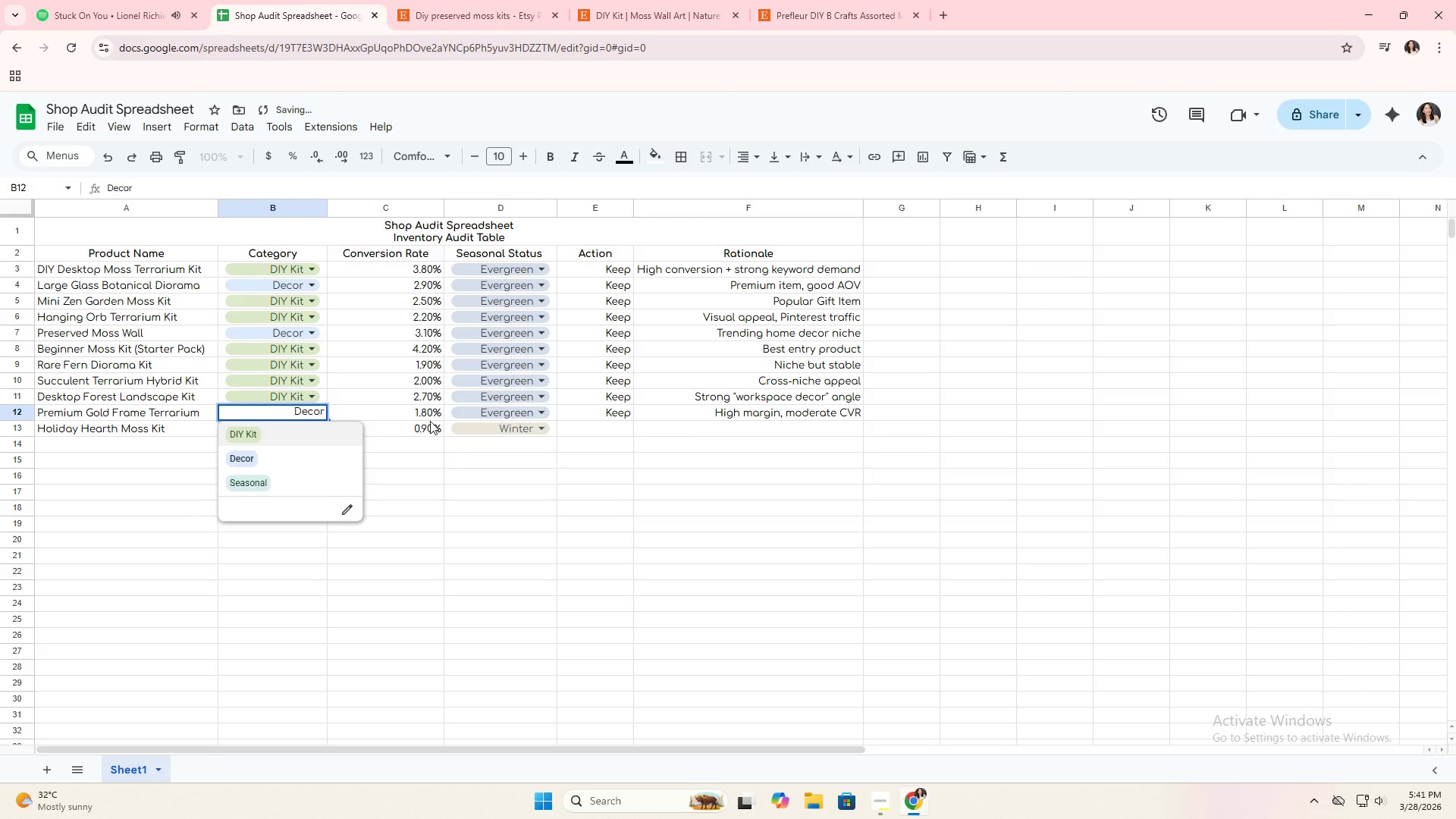 
double_click([548, 423])
 